 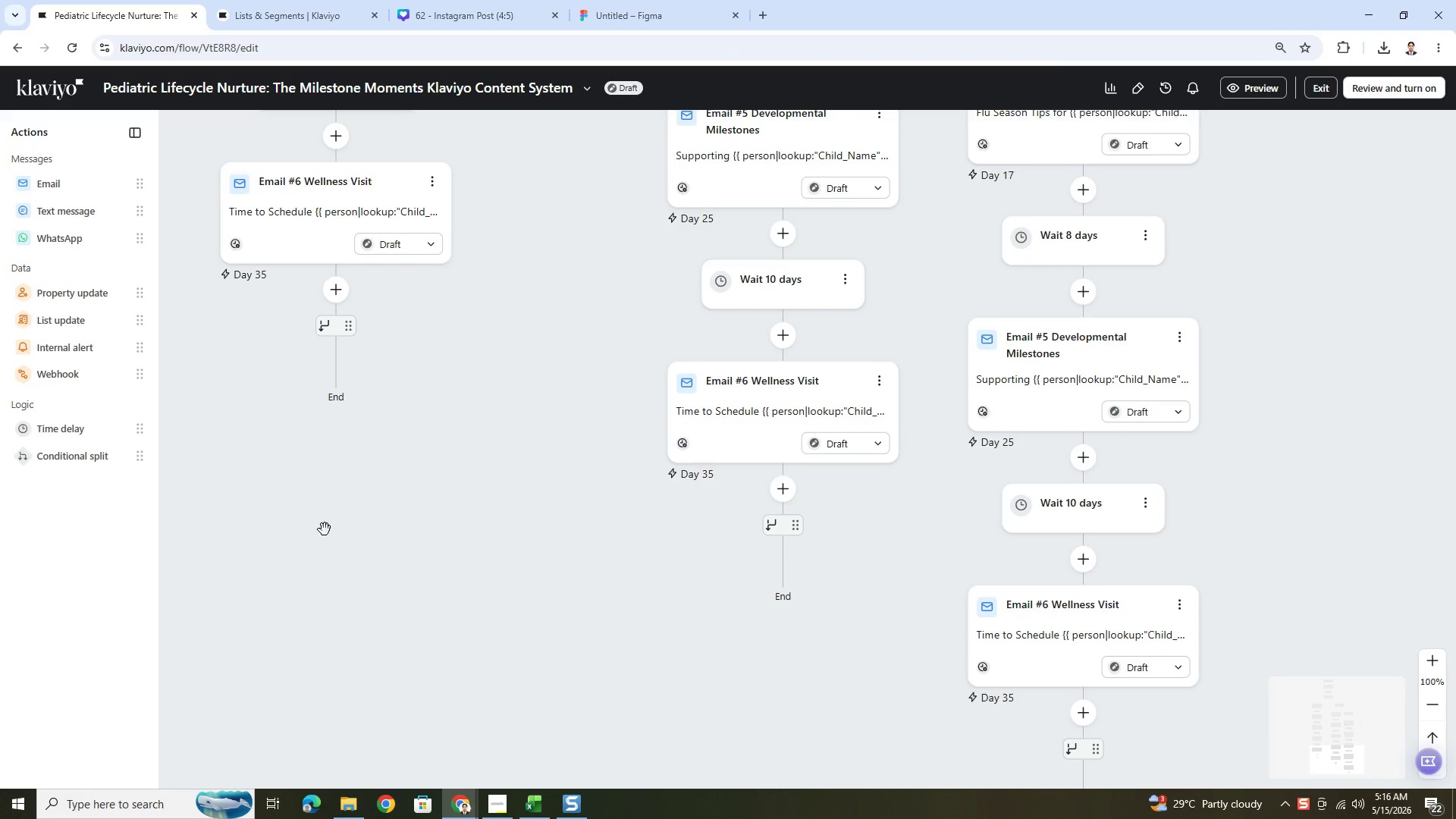 
scroll: coordinate [544, 416], scroll_direction: up, amount: 11.0
 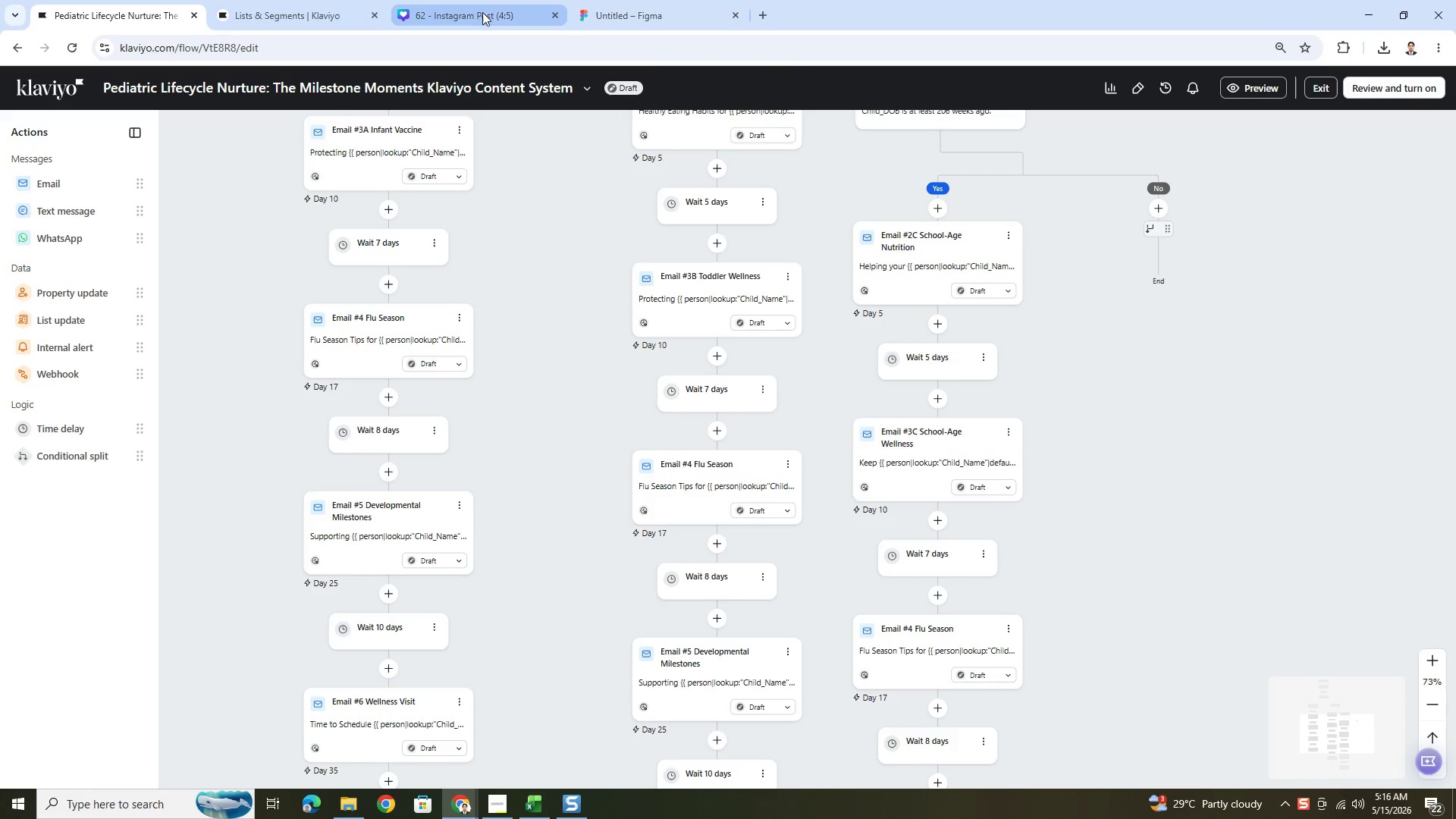 
left_click([615, 15])
 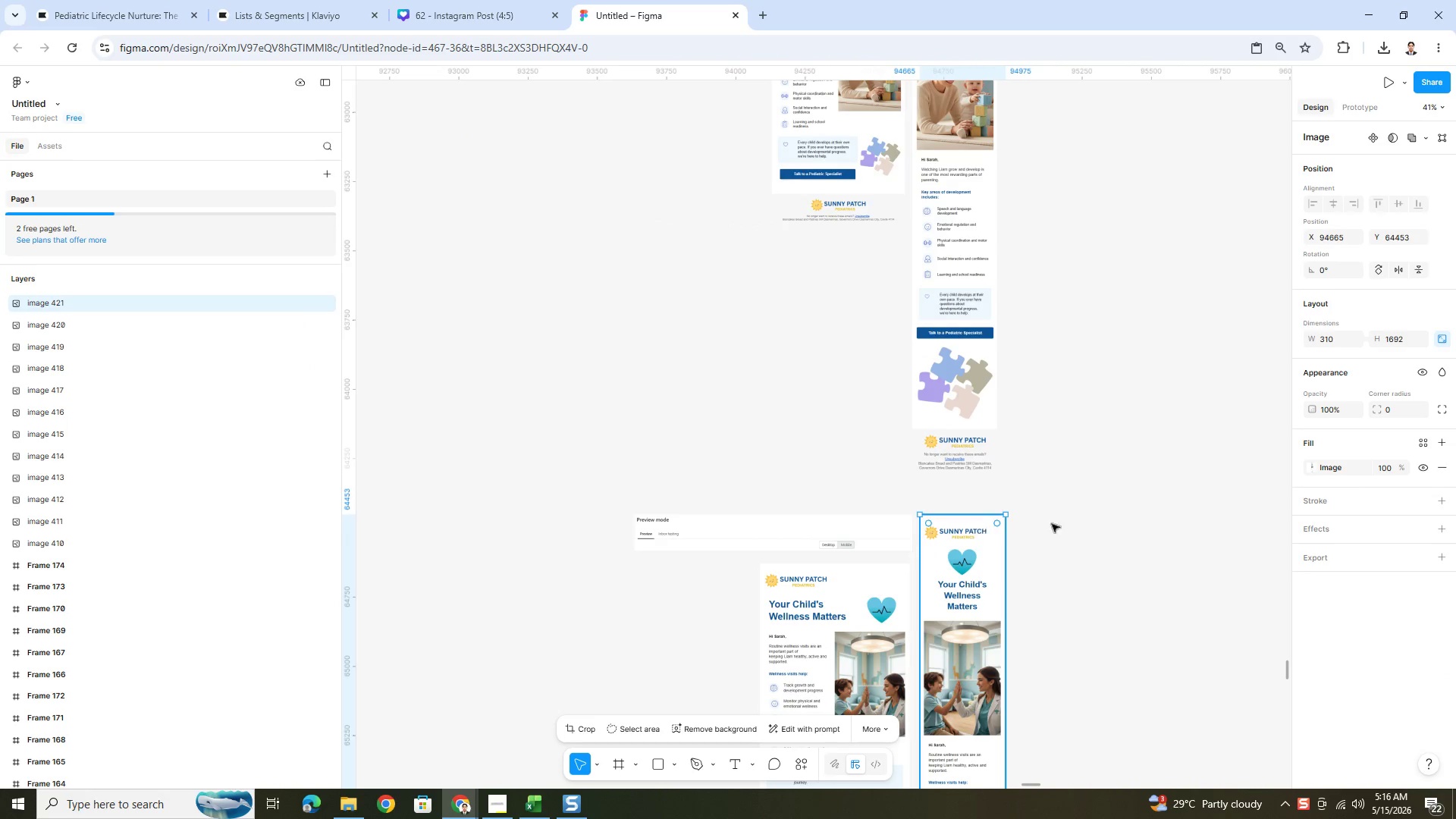 
left_click([1070, 505])
 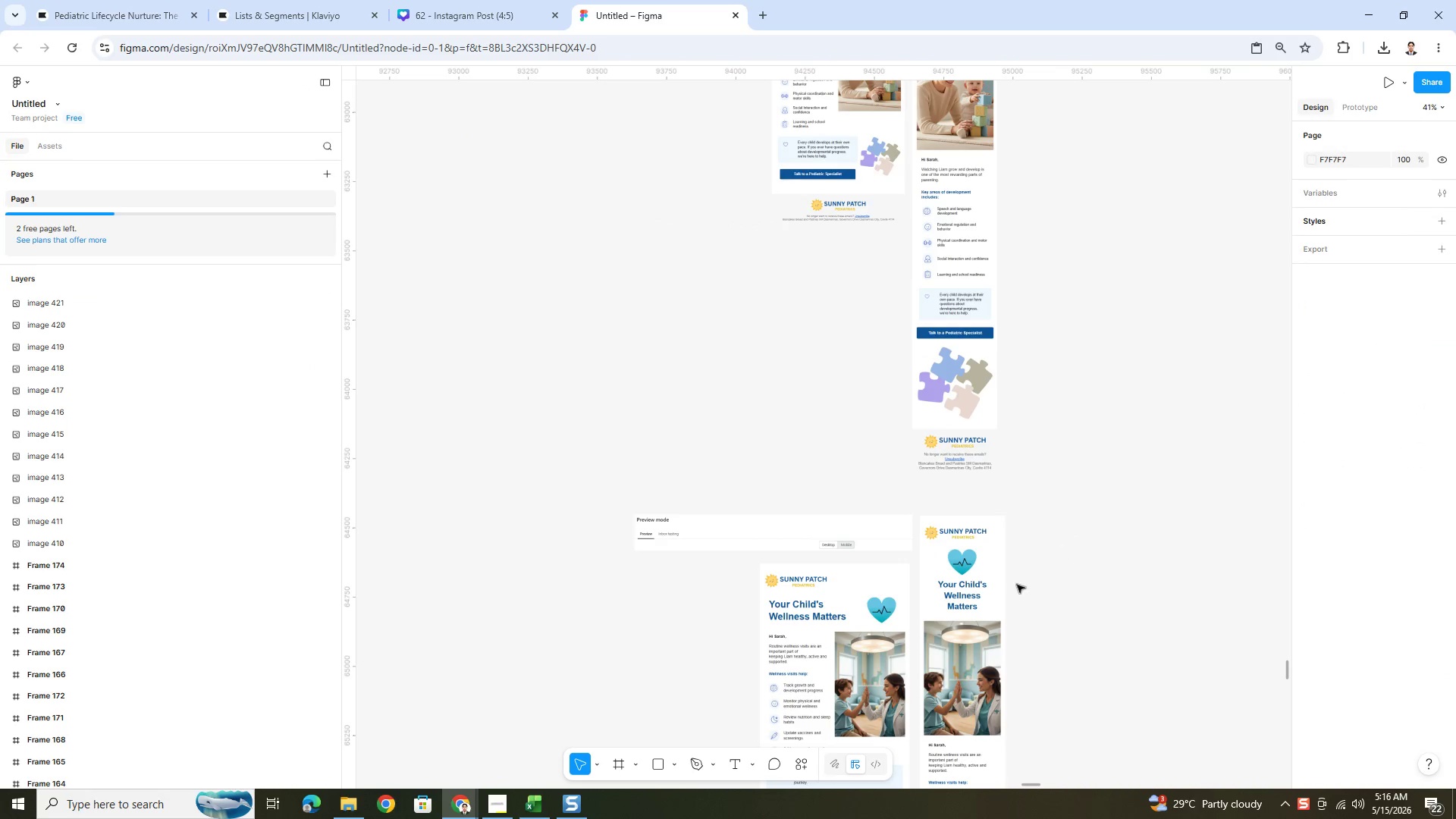 
scroll: coordinate [1027, 626], scroll_direction: up, amount: 9.0
 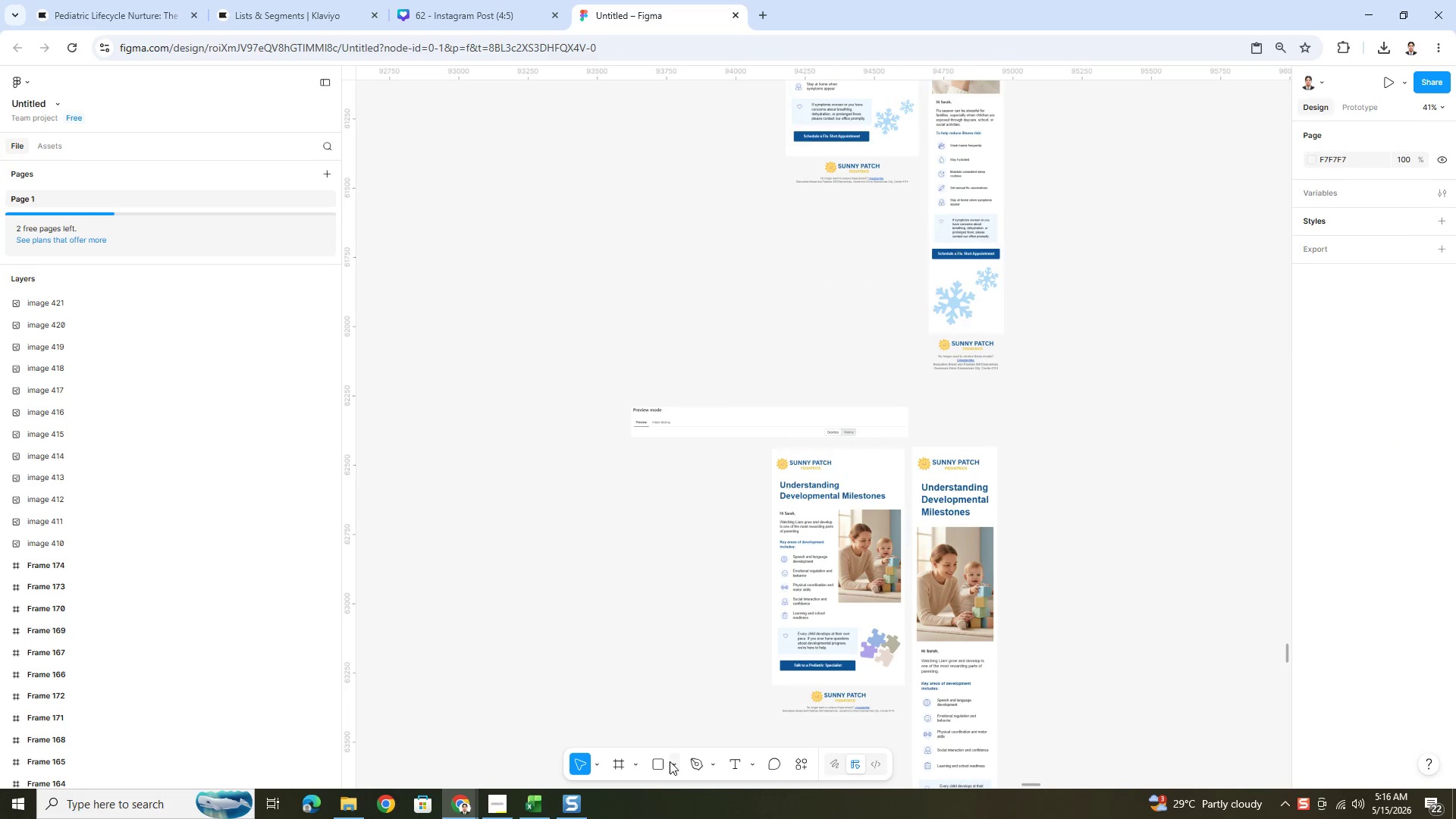 
left_click([657, 763])
 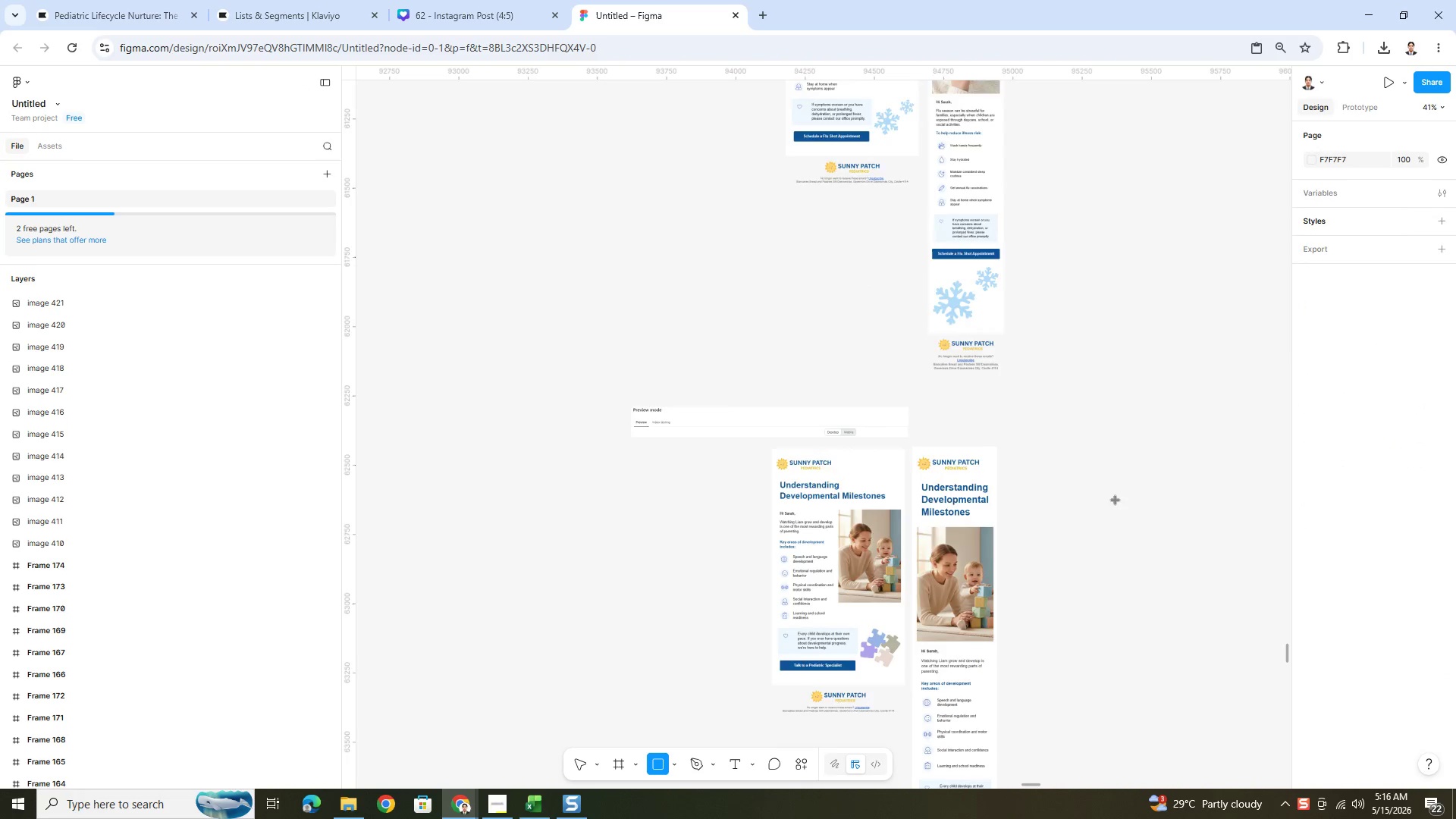 
scroll: coordinate [1119, 497], scroll_direction: up, amount: 19.0
 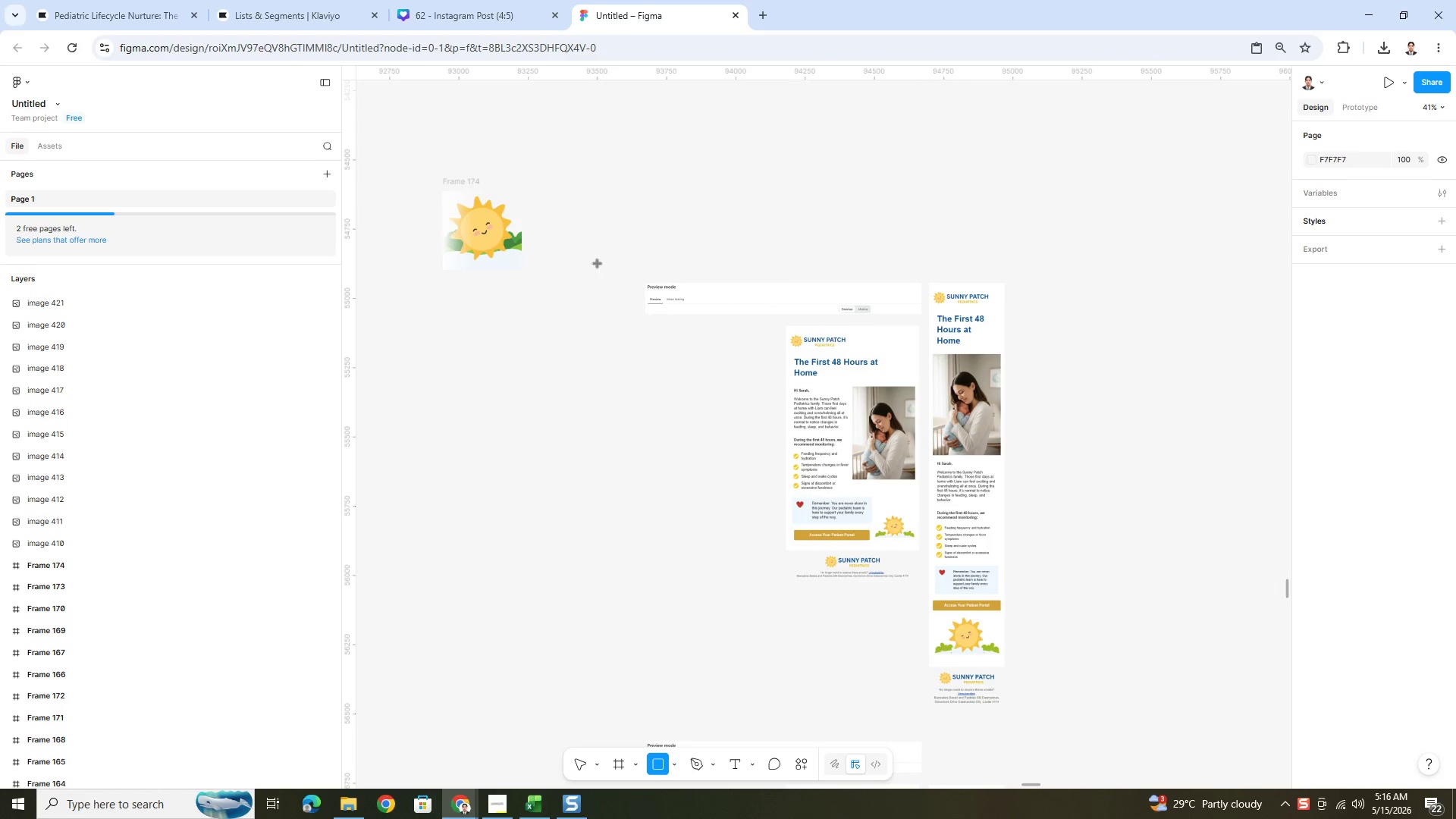 
left_click([601, 254])
 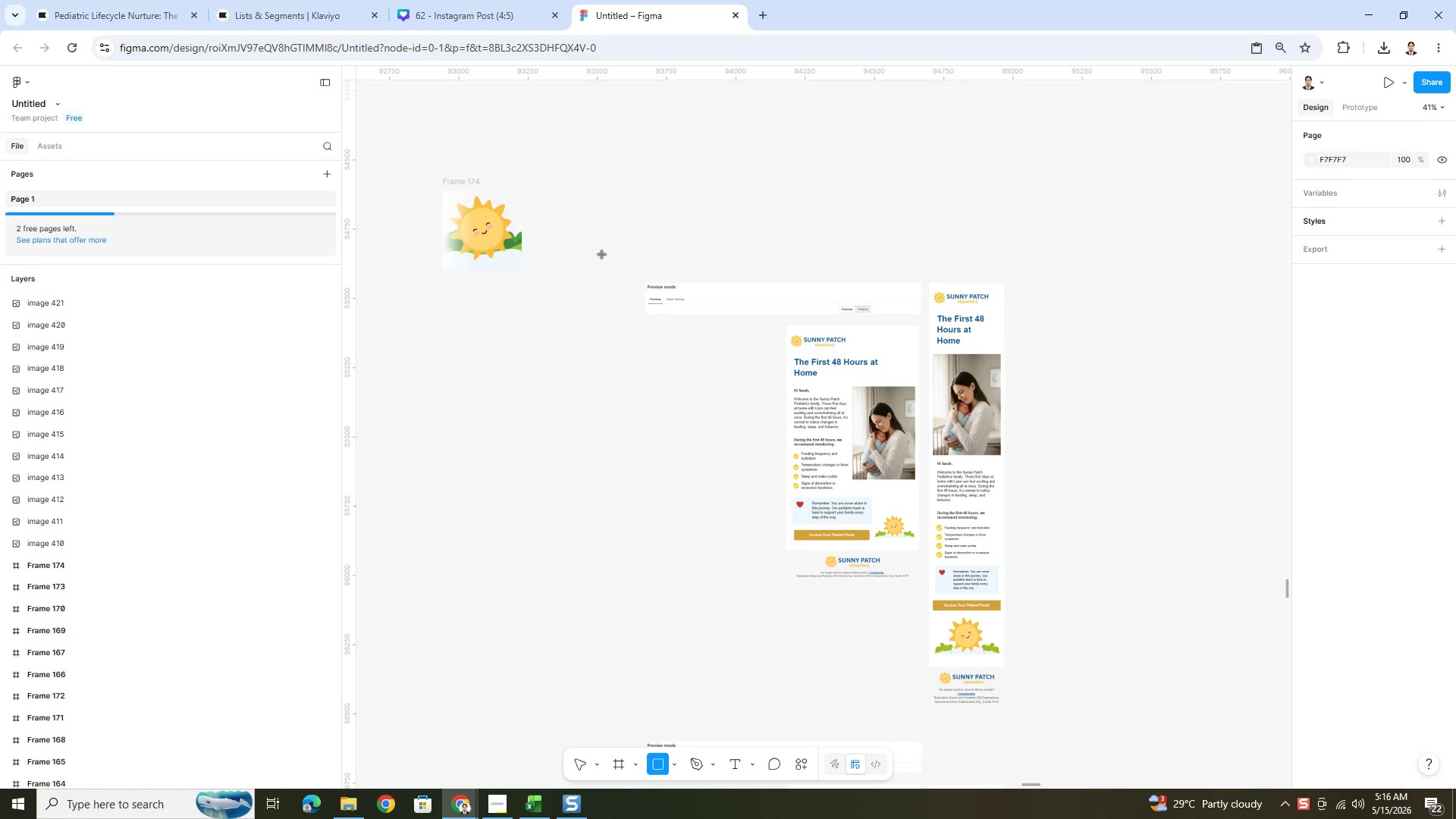 
left_click_drag(start_coordinate=[601, 254], to_coordinate=[1006, 654])
 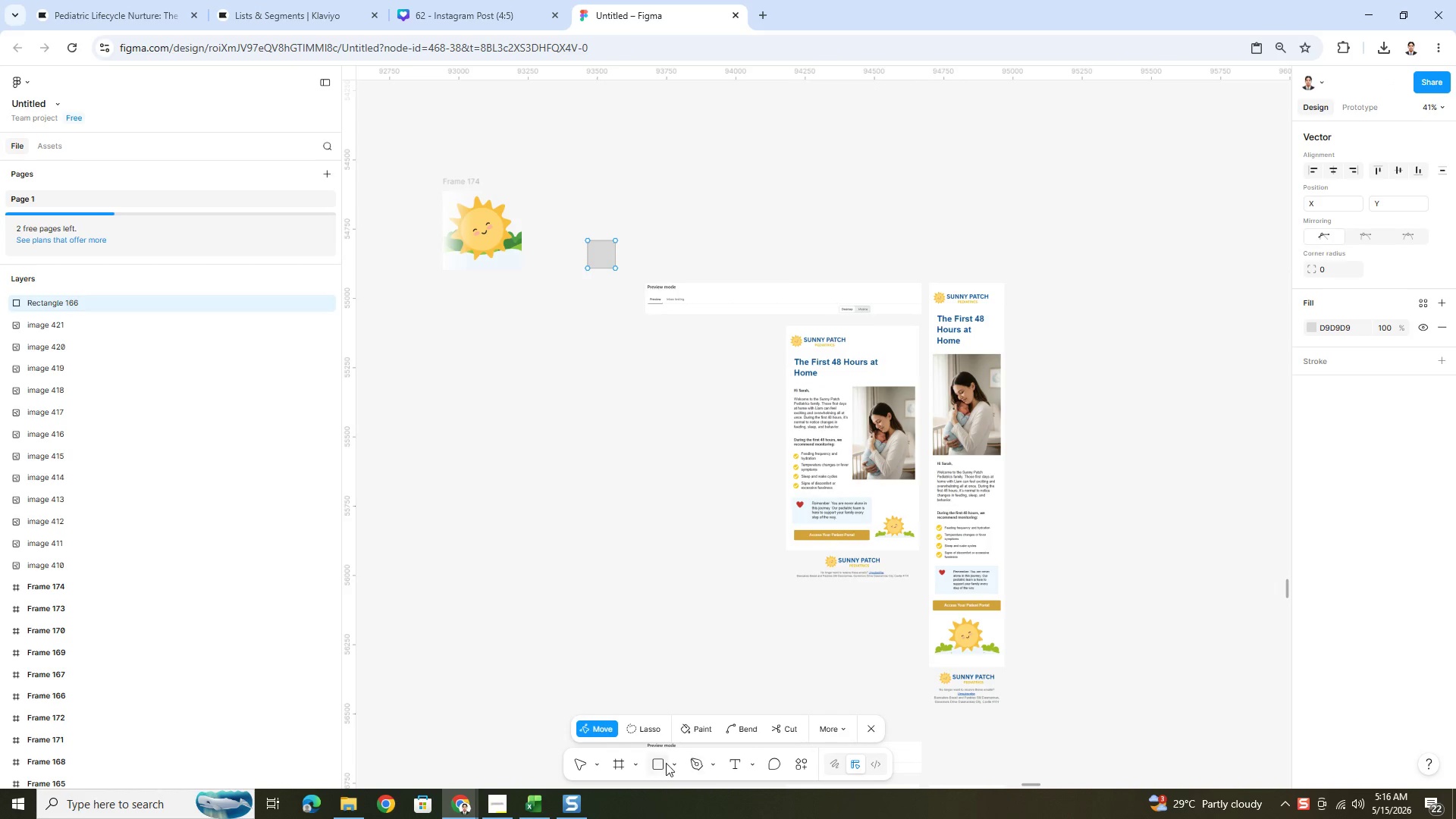 
left_click([664, 763])
 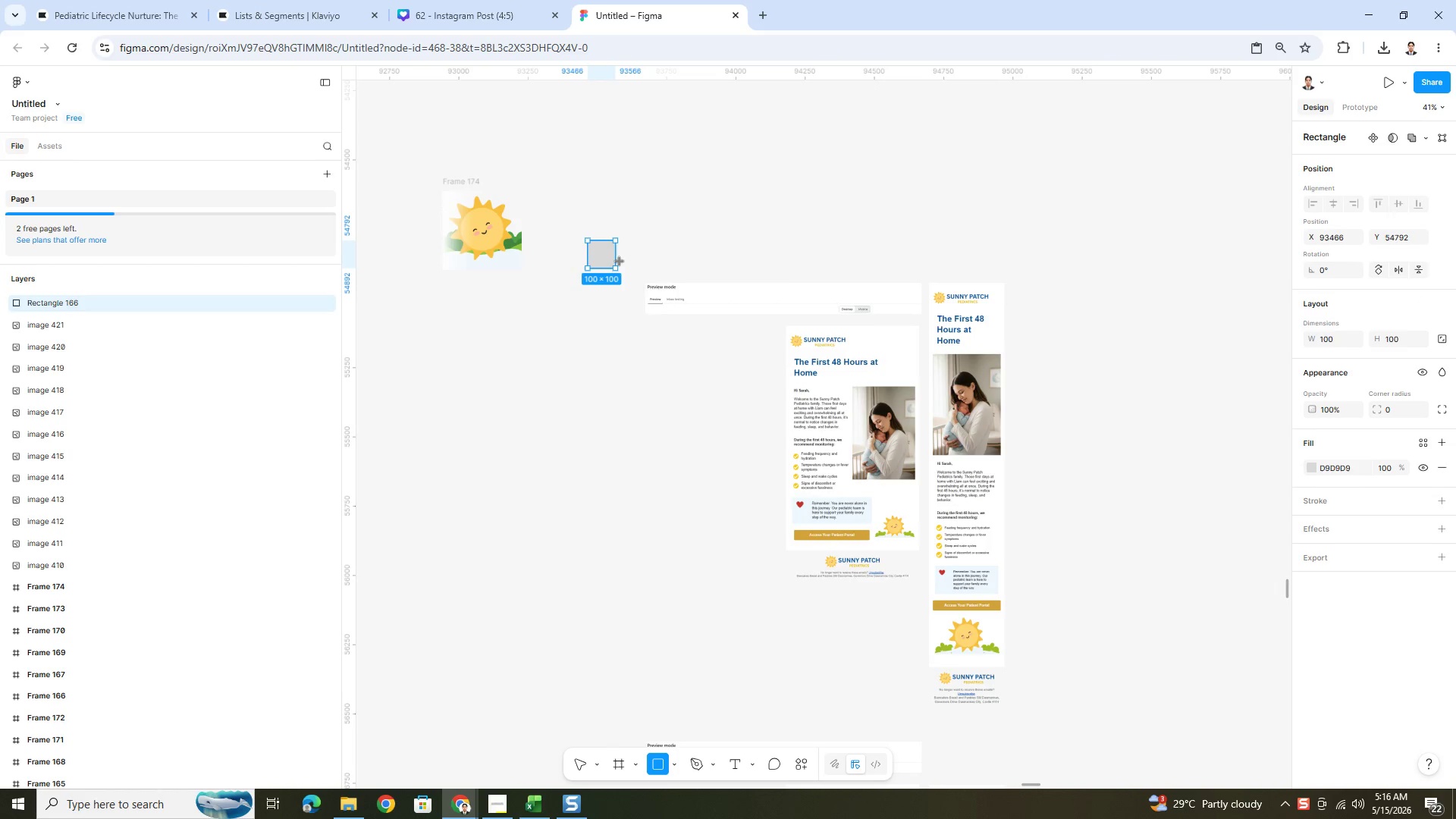 
key(Escape)
 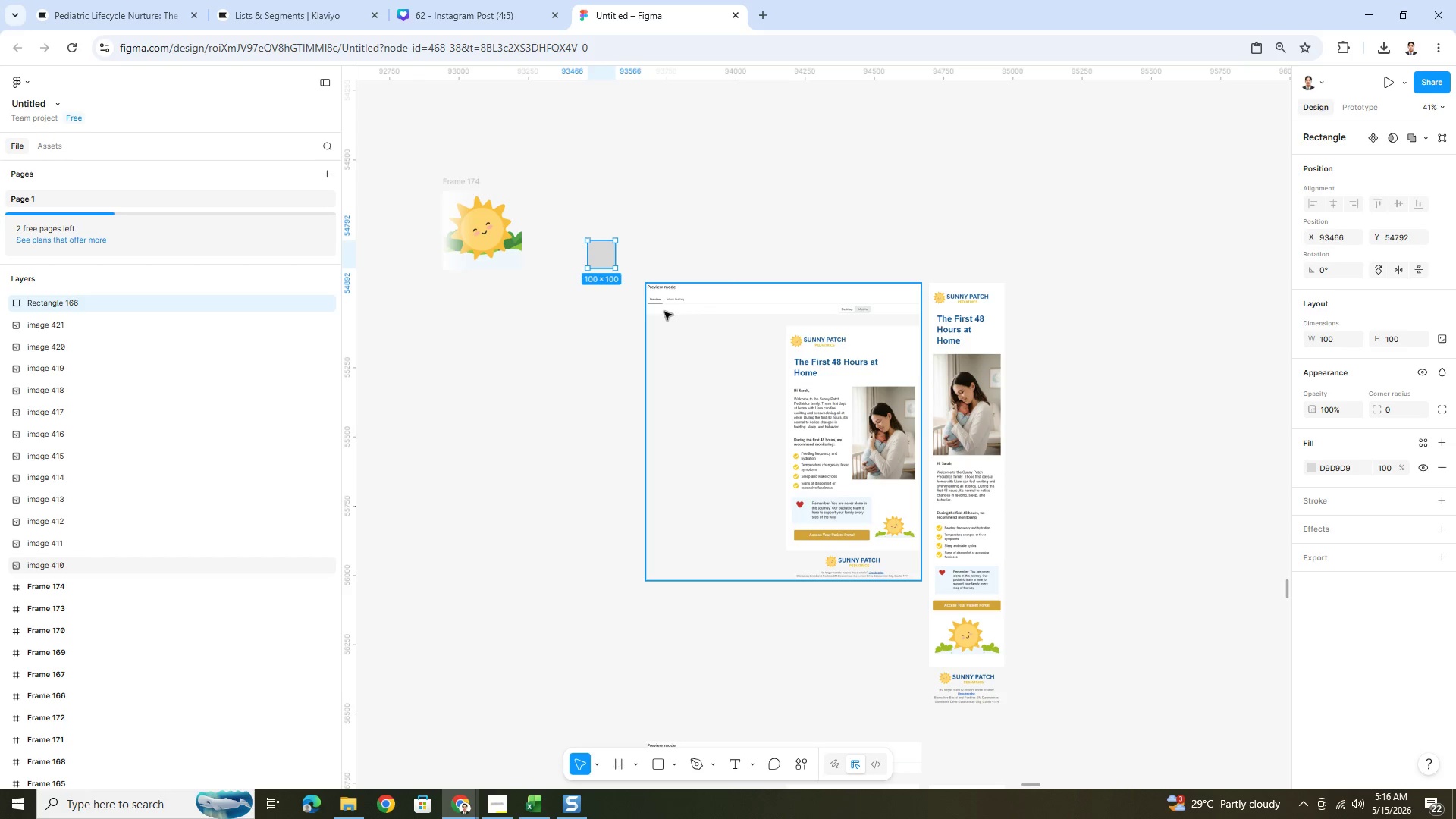 
key(Delete)
 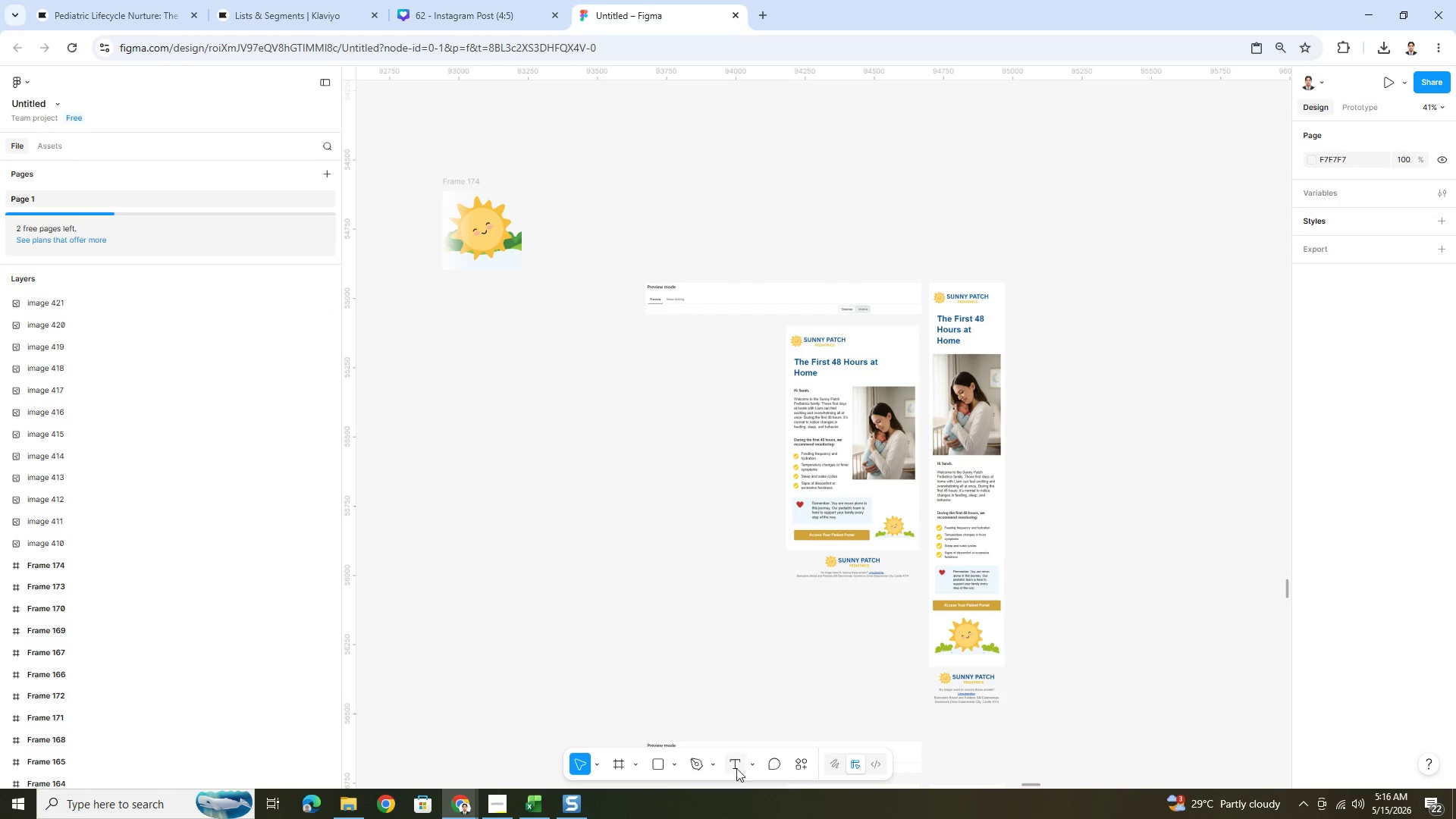 
left_click([732, 766])
 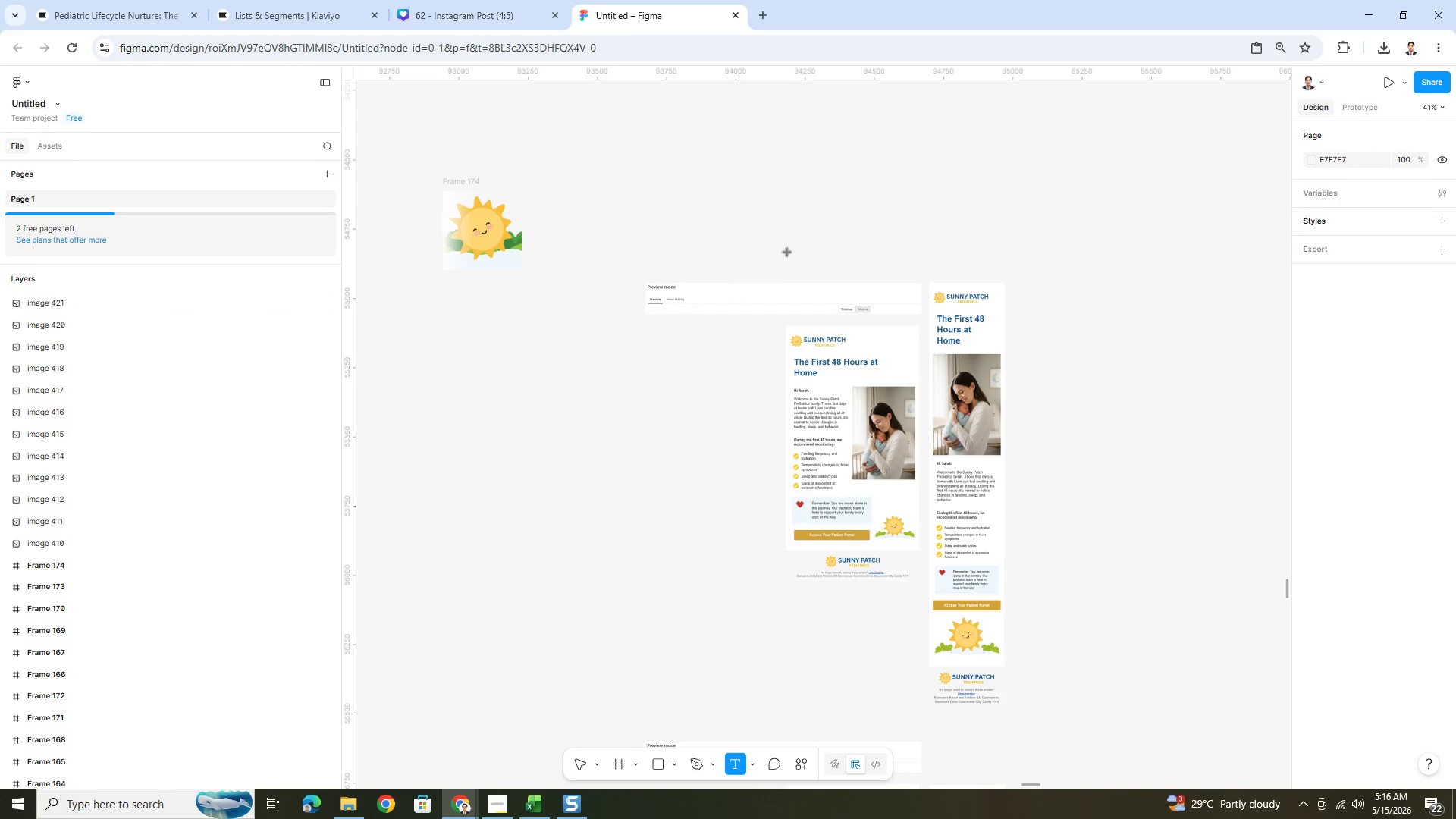 
left_click([806, 252])
 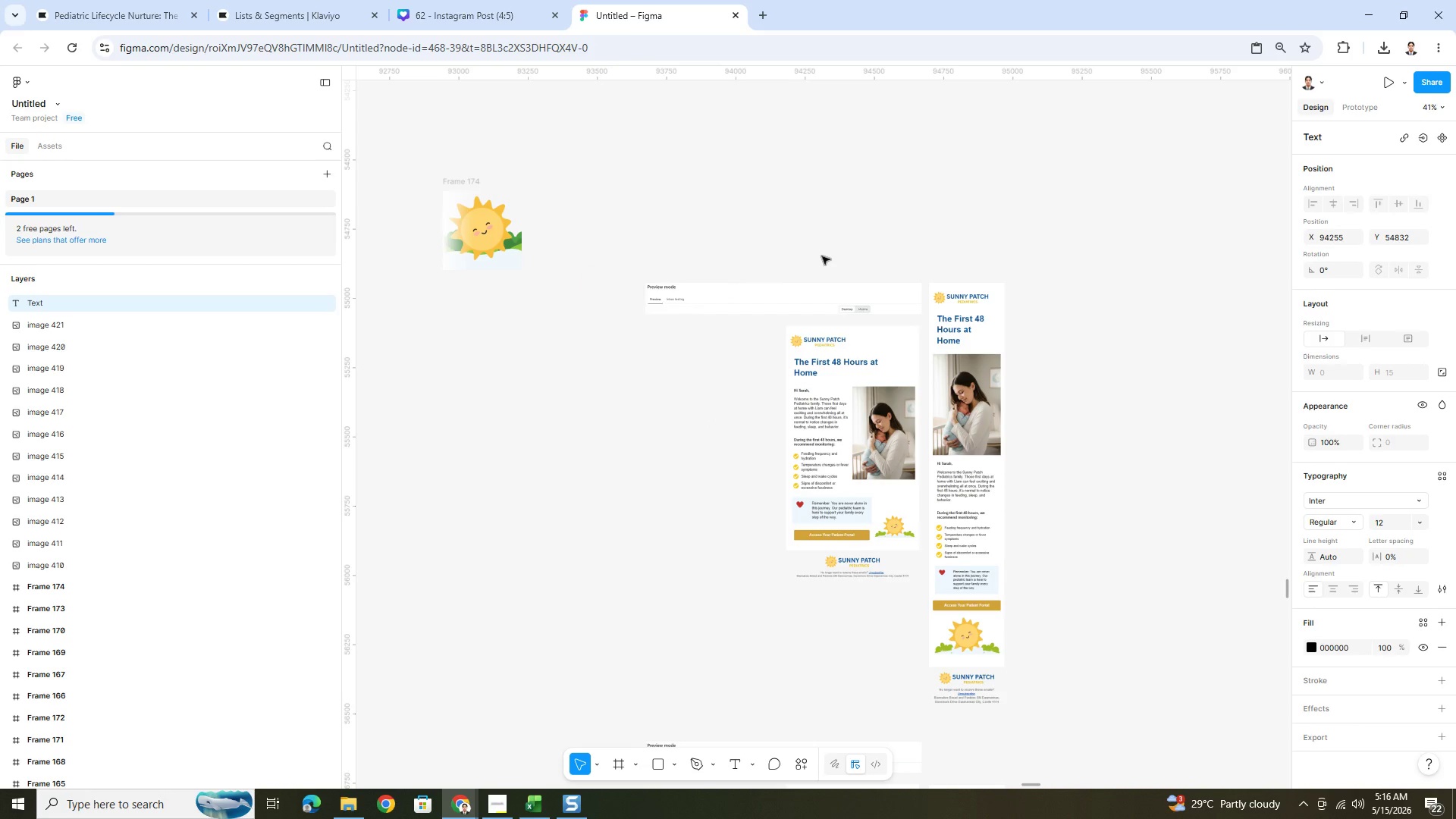 
type(EMAIL 1)
 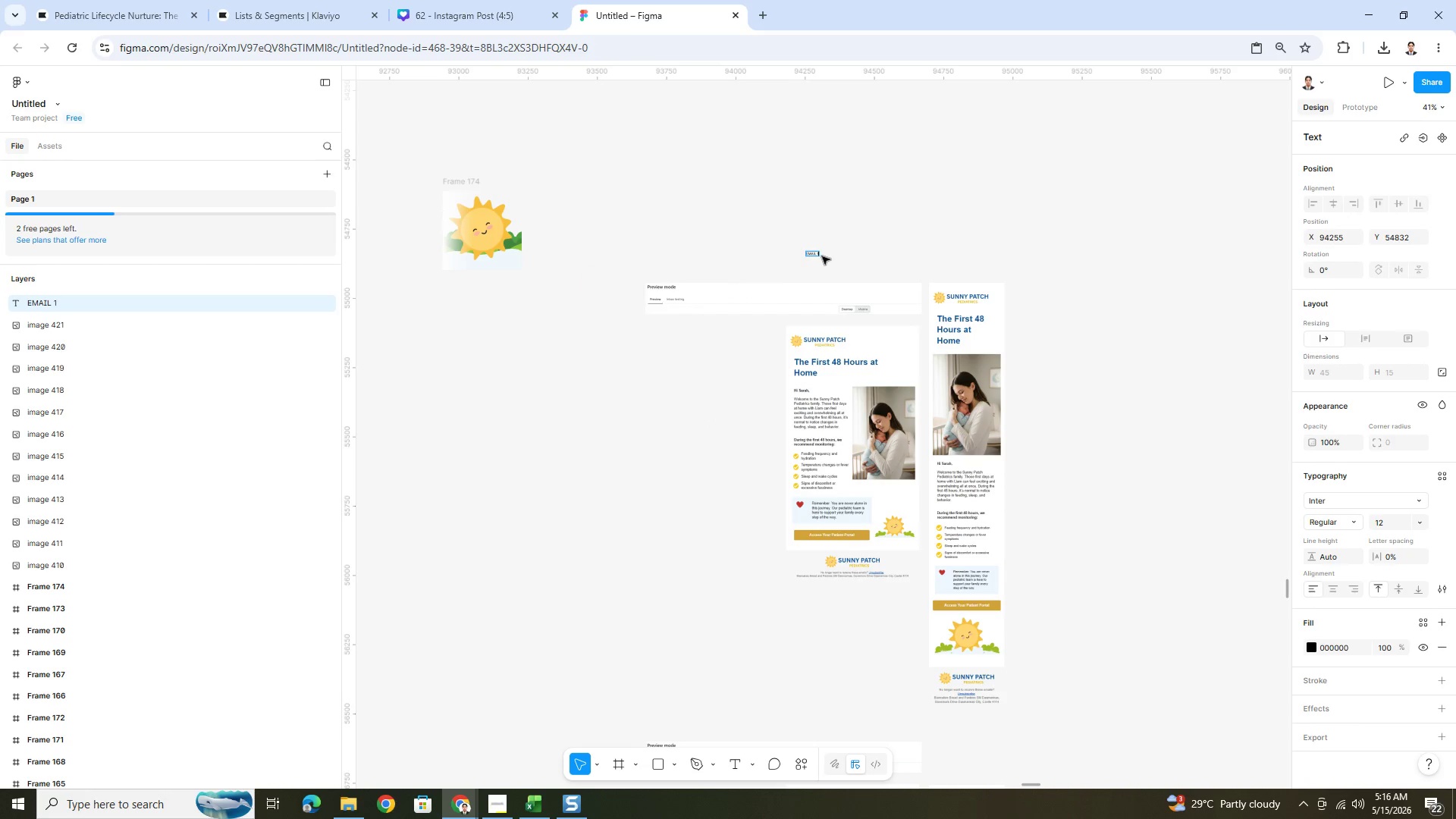 
key(Control+A)
 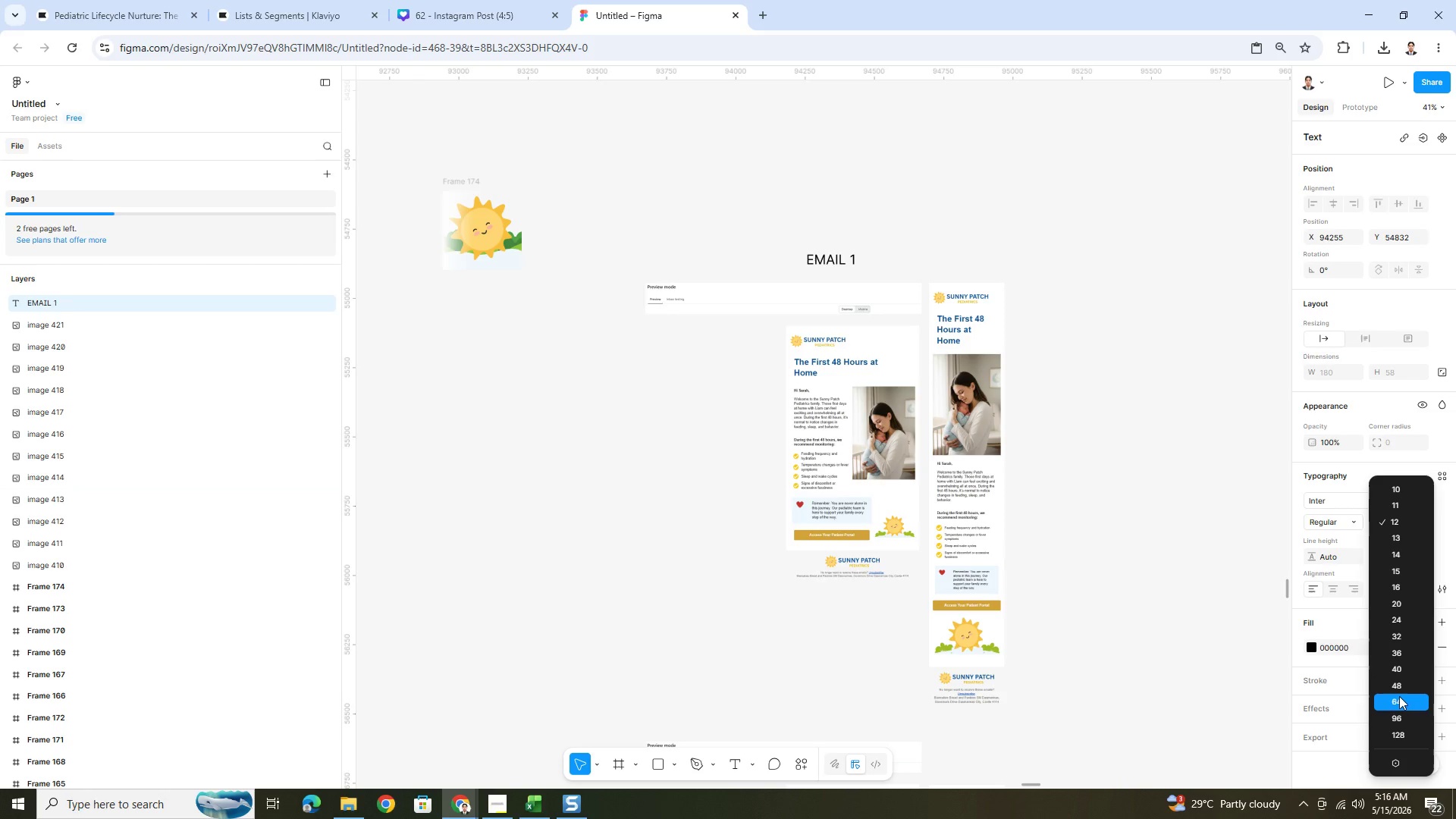 
left_click([1399, 698])
 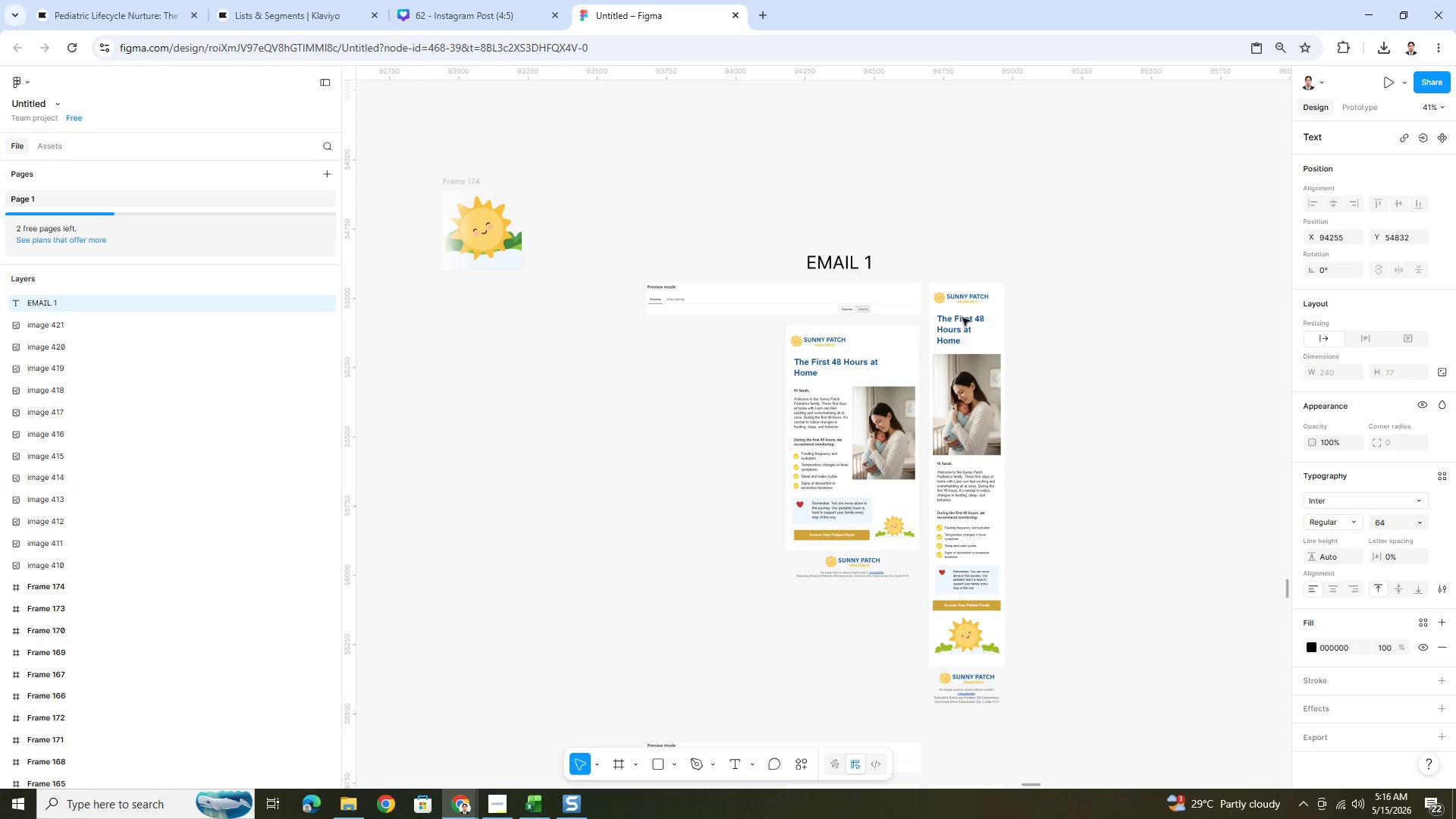 
left_click([927, 249])
 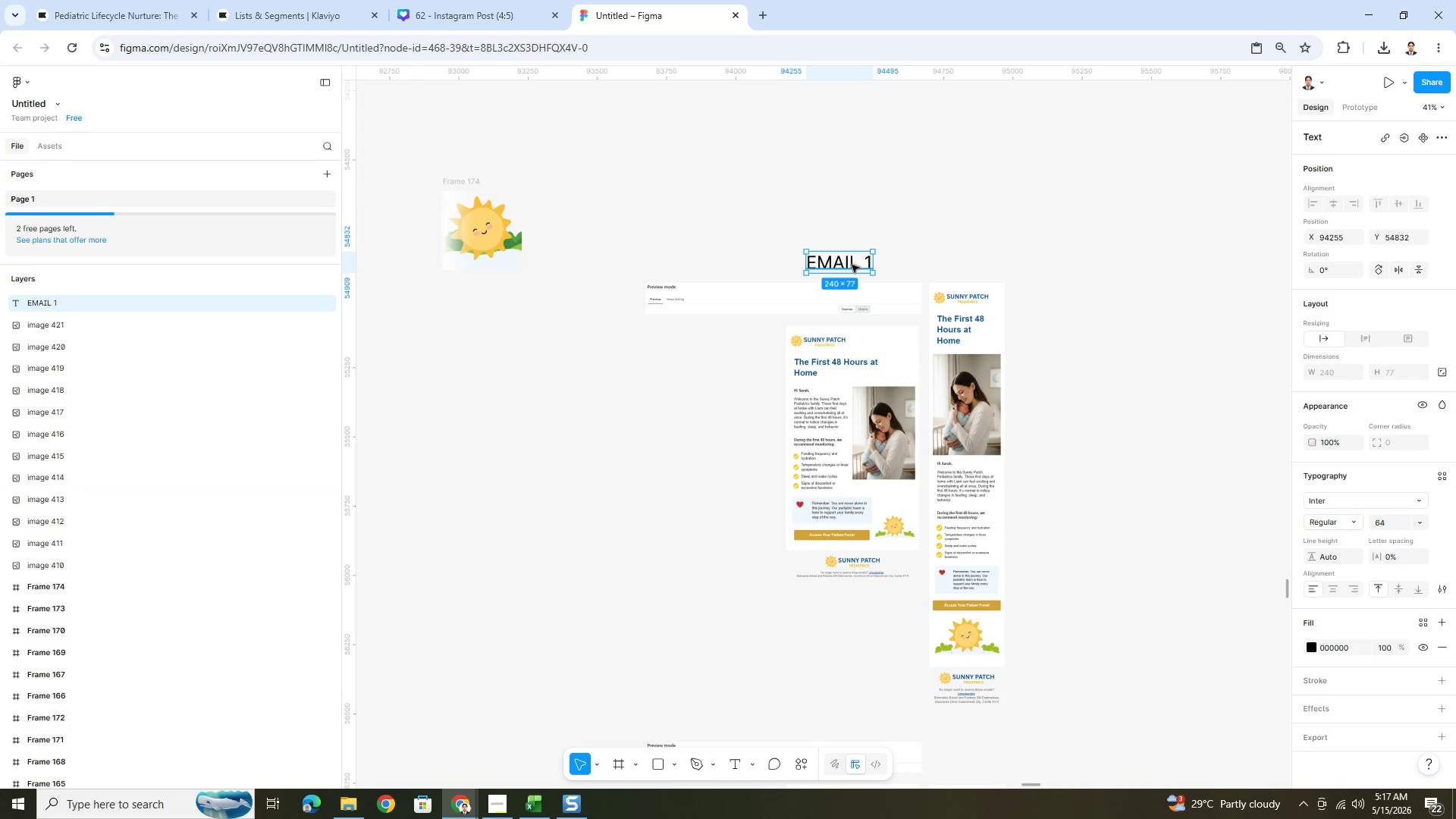 
left_click_drag(start_coordinate=[852, 265], to_coordinate=[880, 264])
 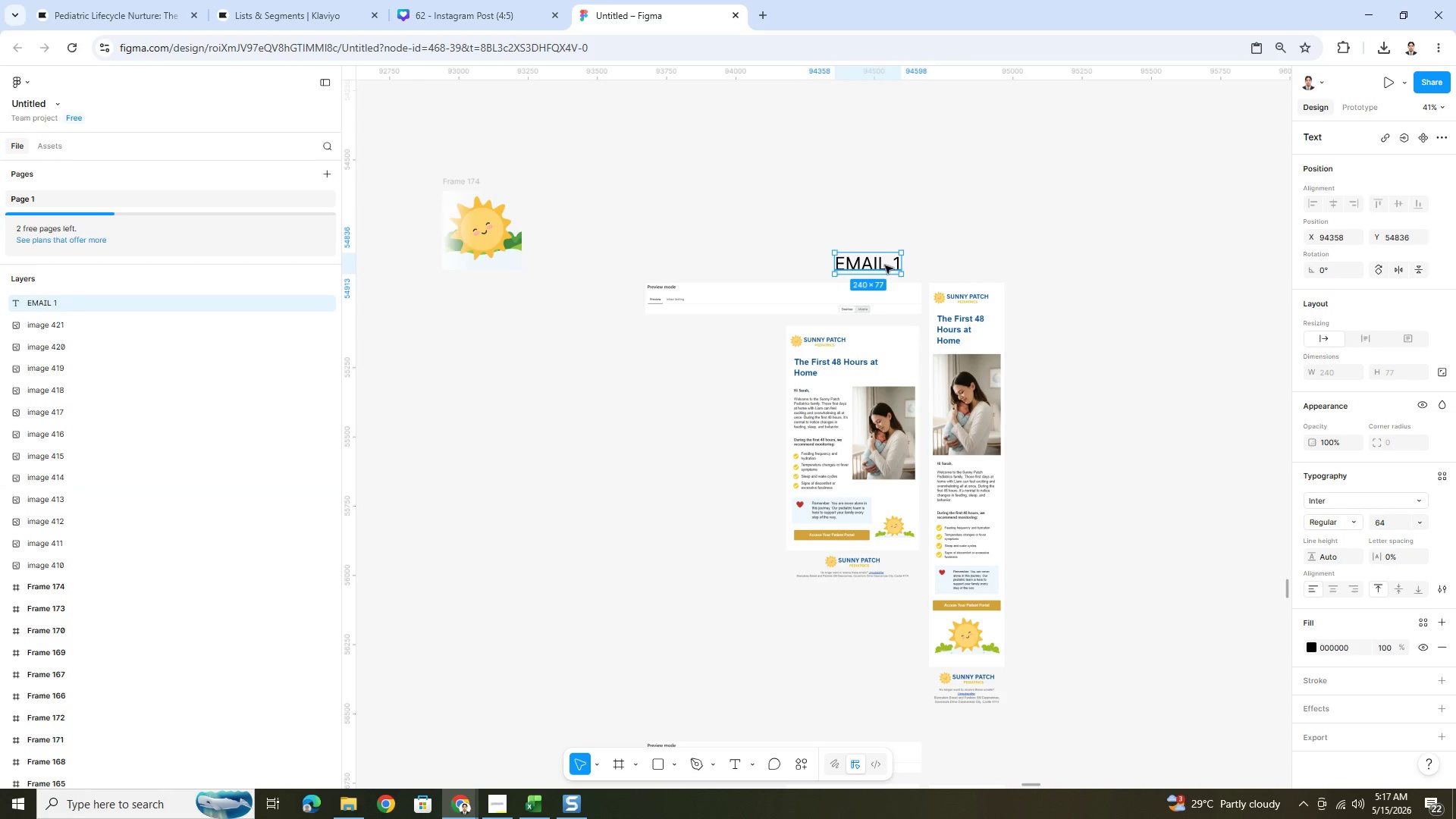 
key(Control+C)
 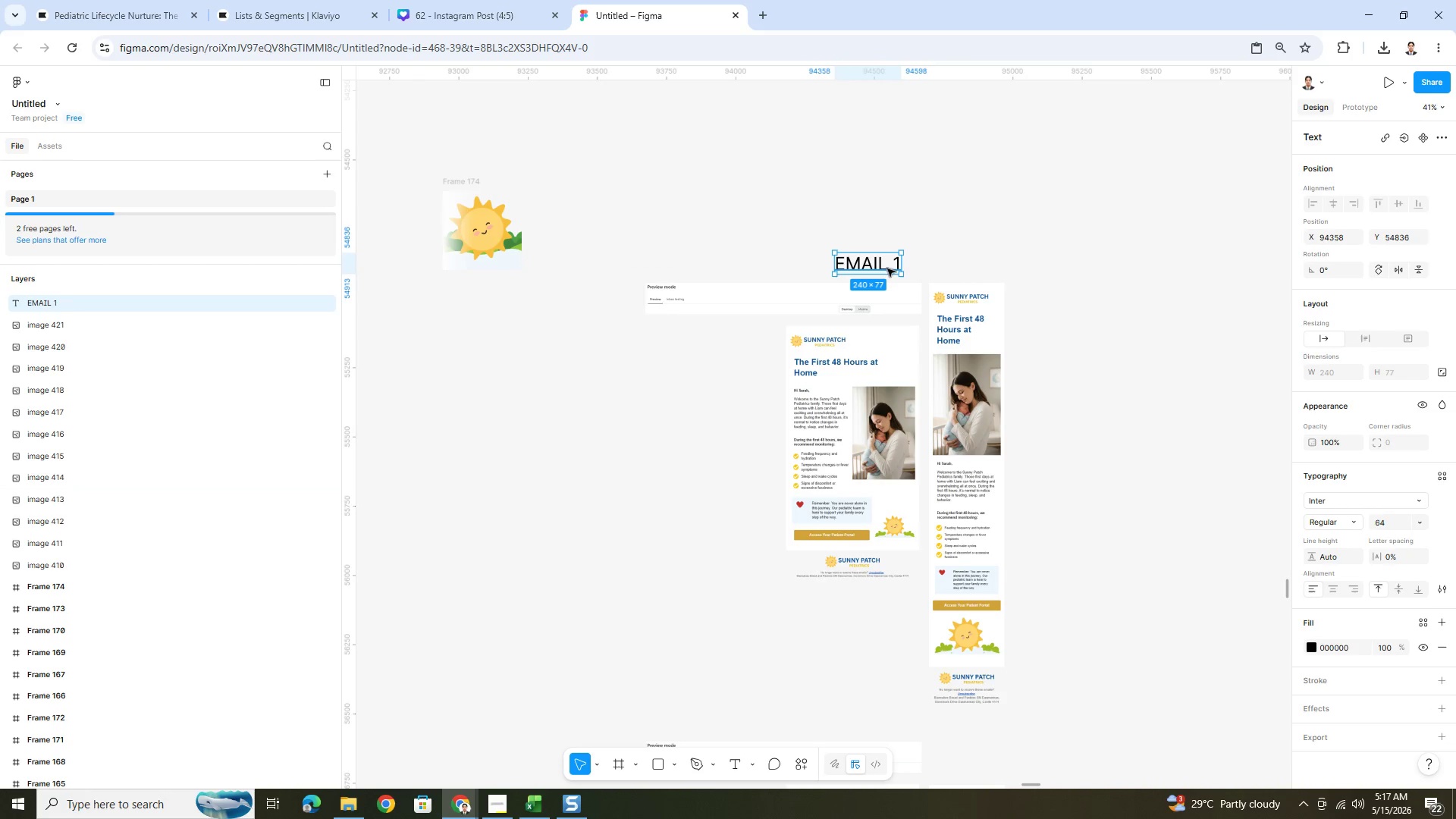 
key(Control+V)
 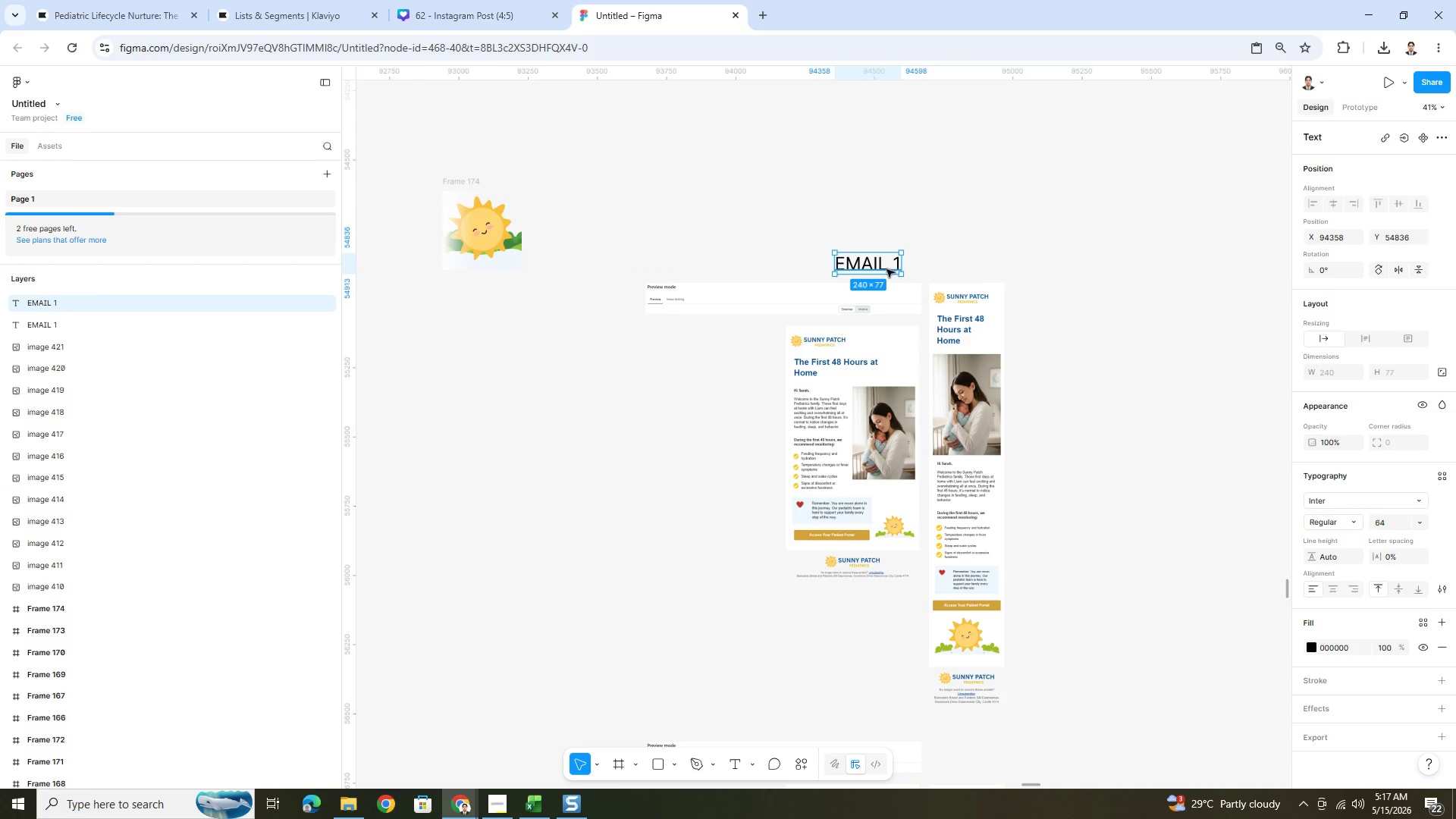 
left_click_drag(start_coordinate=[886, 269], to_coordinate=[875, 719])
 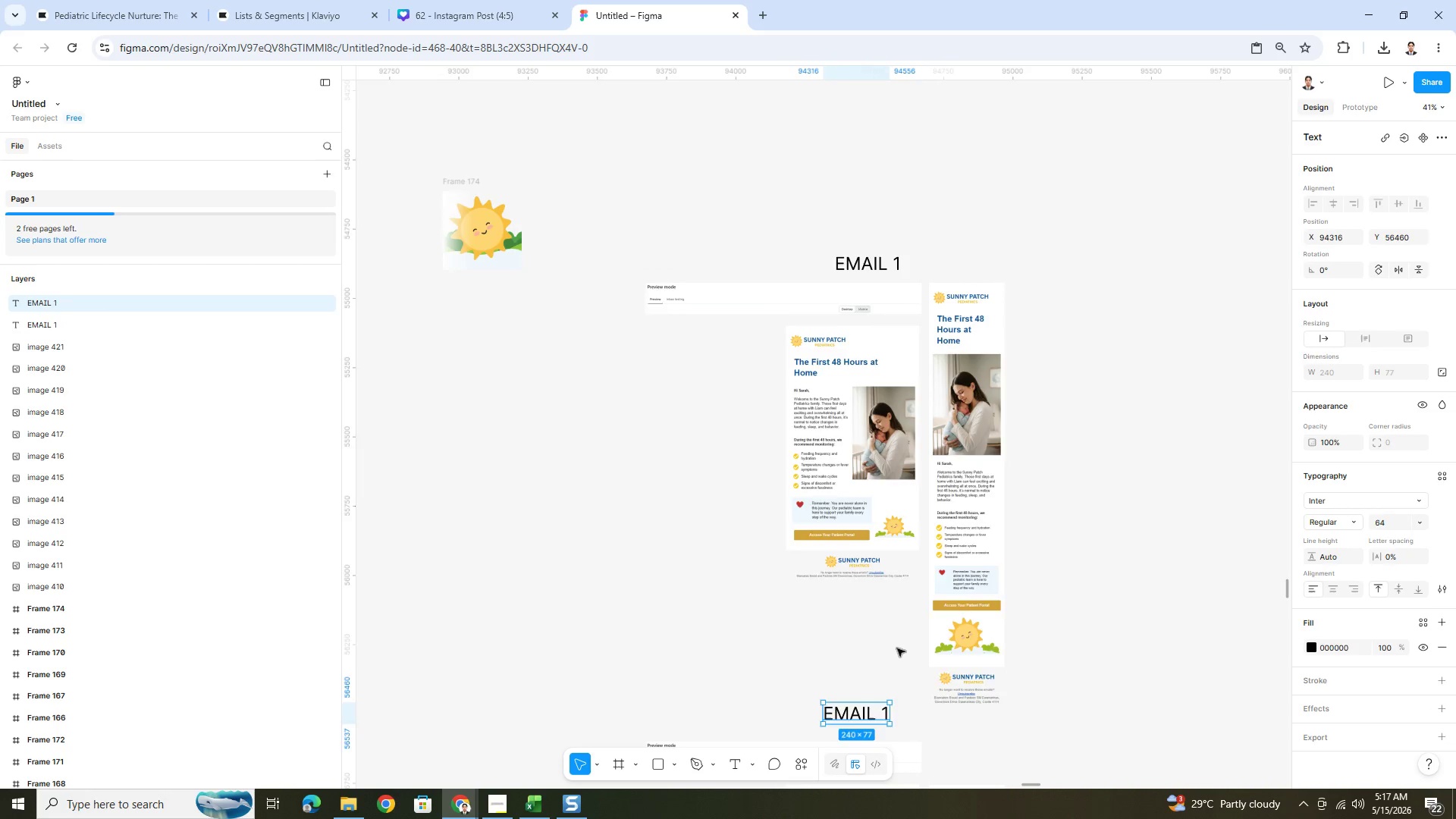 
scroll: coordinate [896, 629], scroll_direction: down, amount: 6.0
 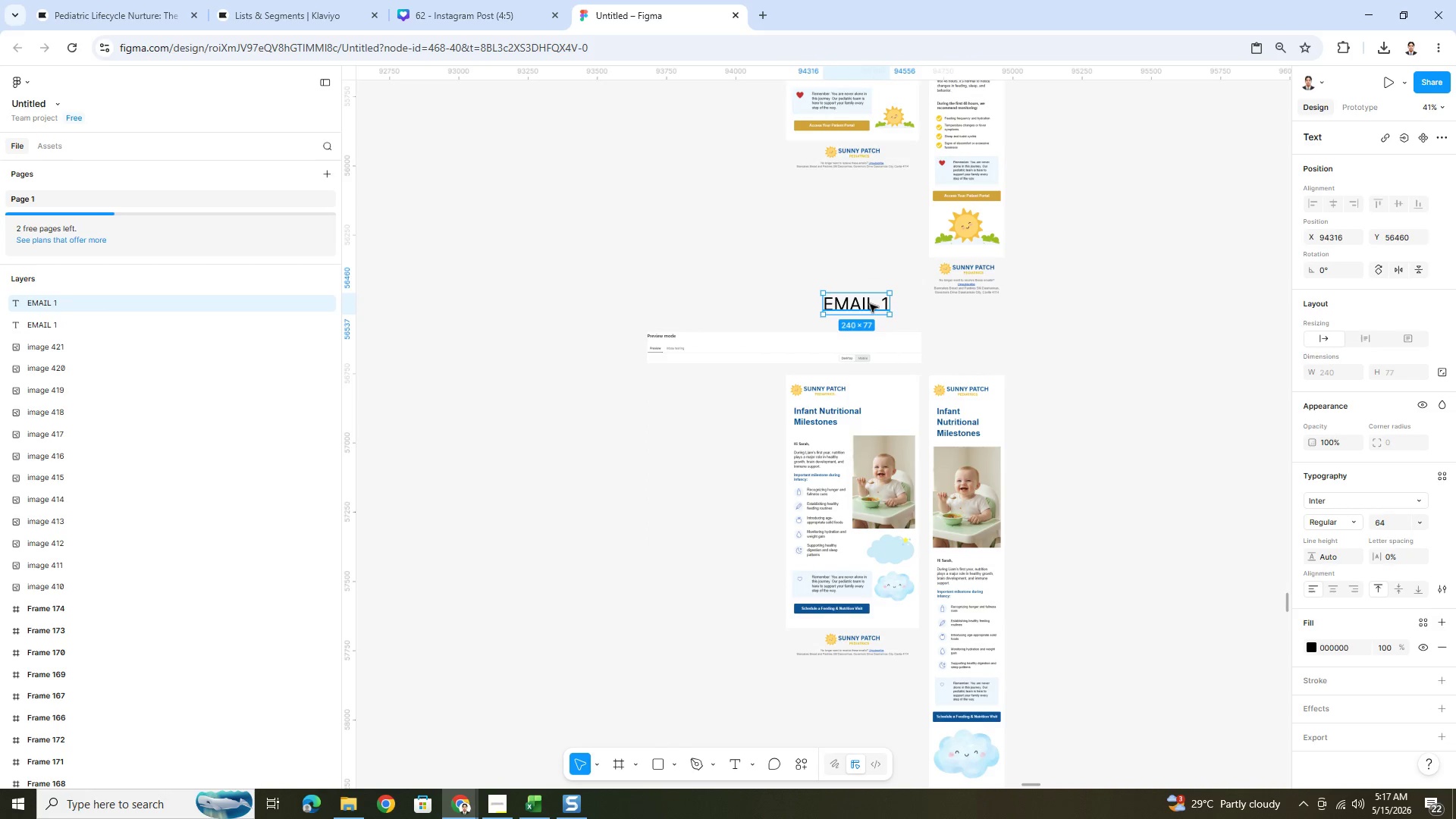 
left_click_drag(start_coordinate=[870, 306], to_coordinate=[878, 316])
 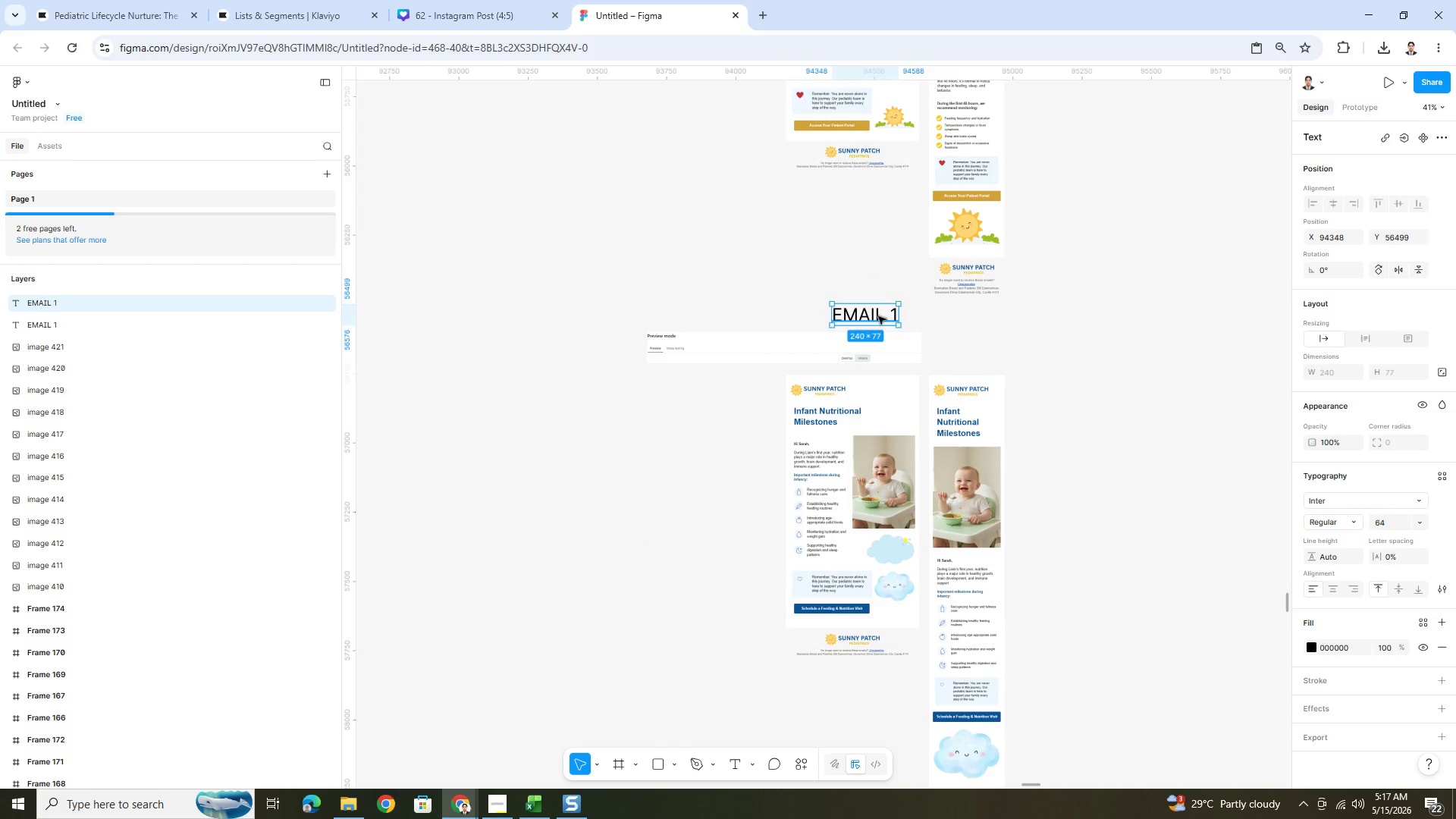 
double_click([878, 316])
 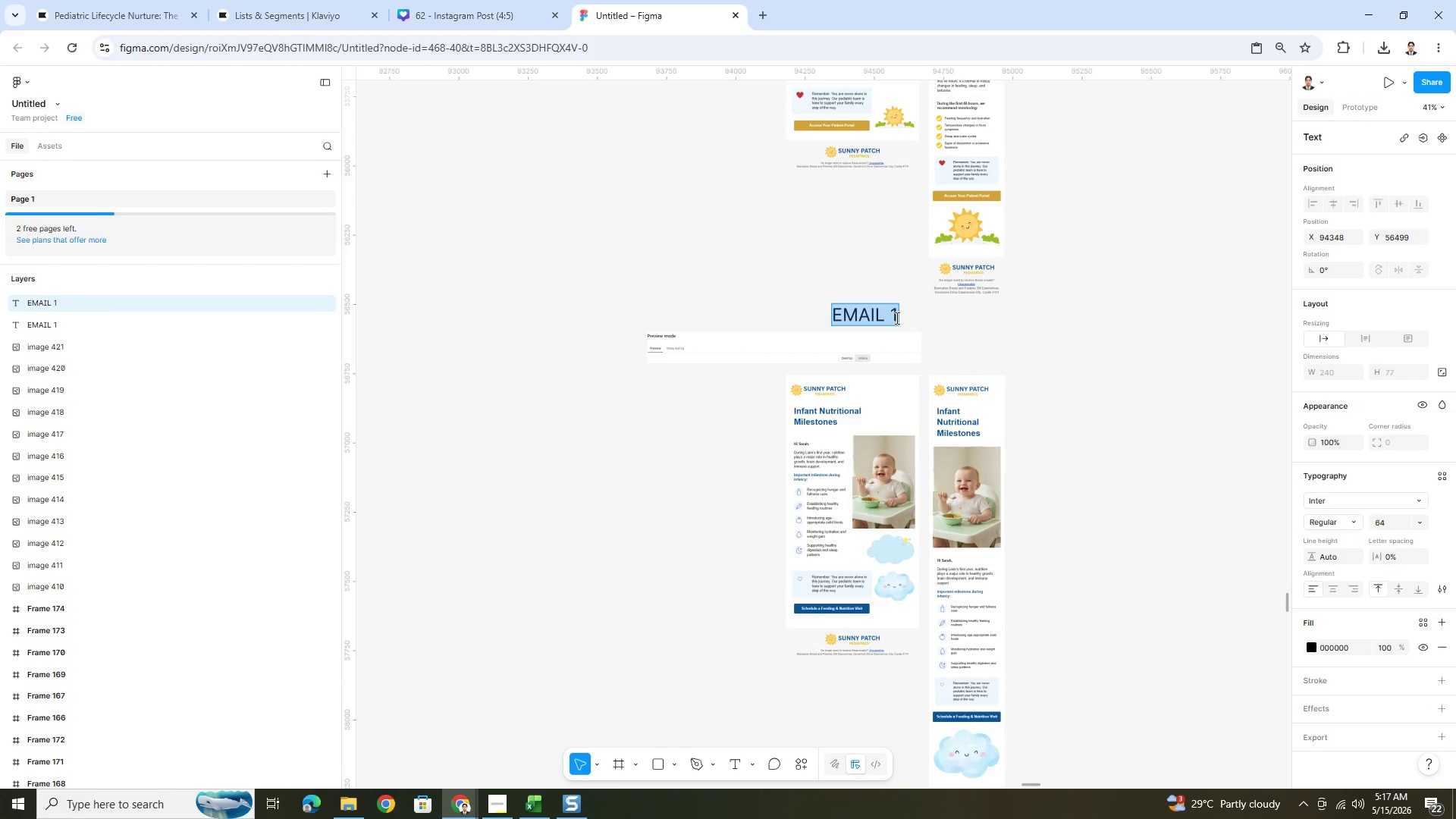 
left_click([896, 318])
 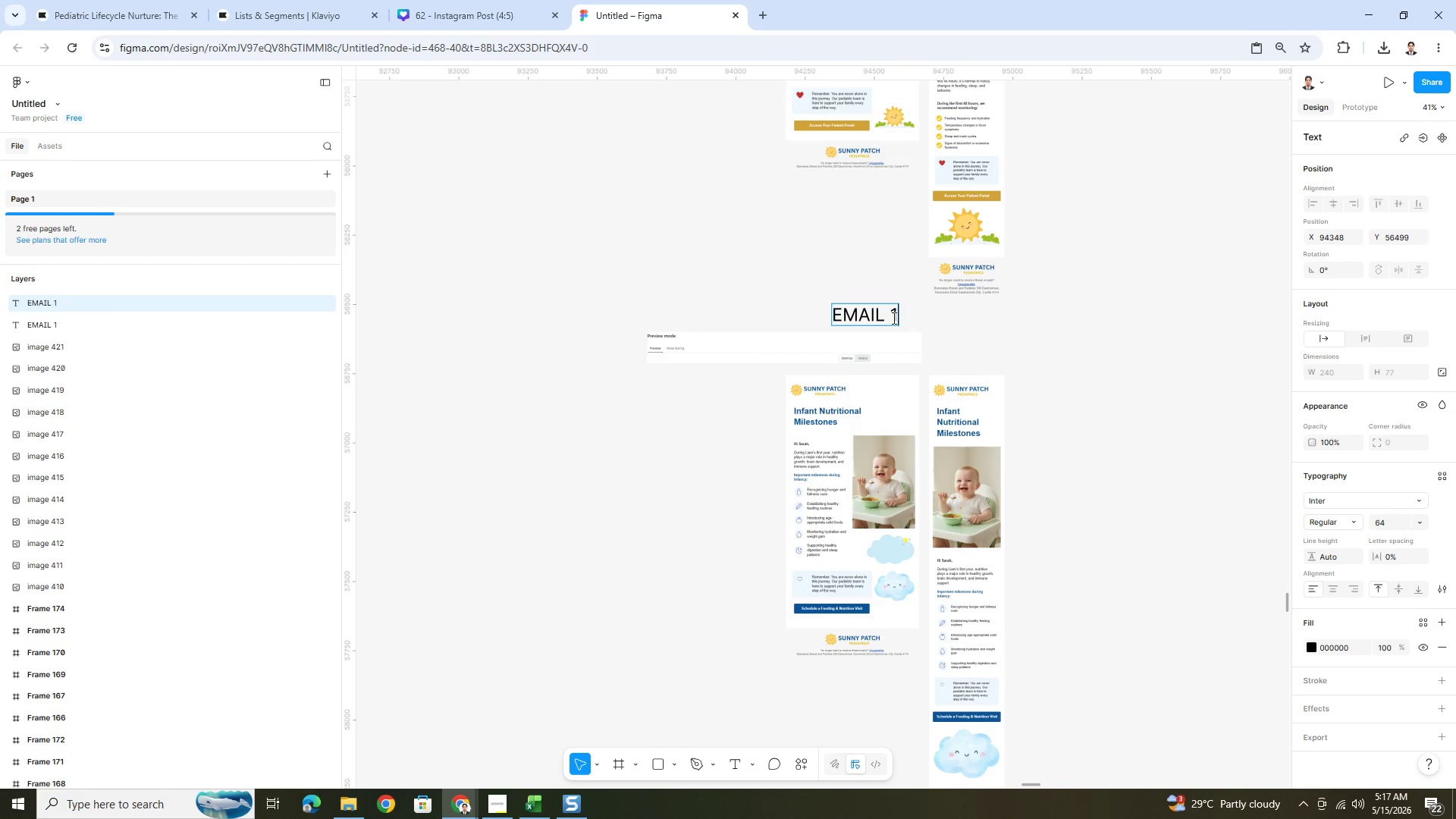 
left_click_drag(start_coordinate=[893, 318], to_coordinate=[903, 320])
 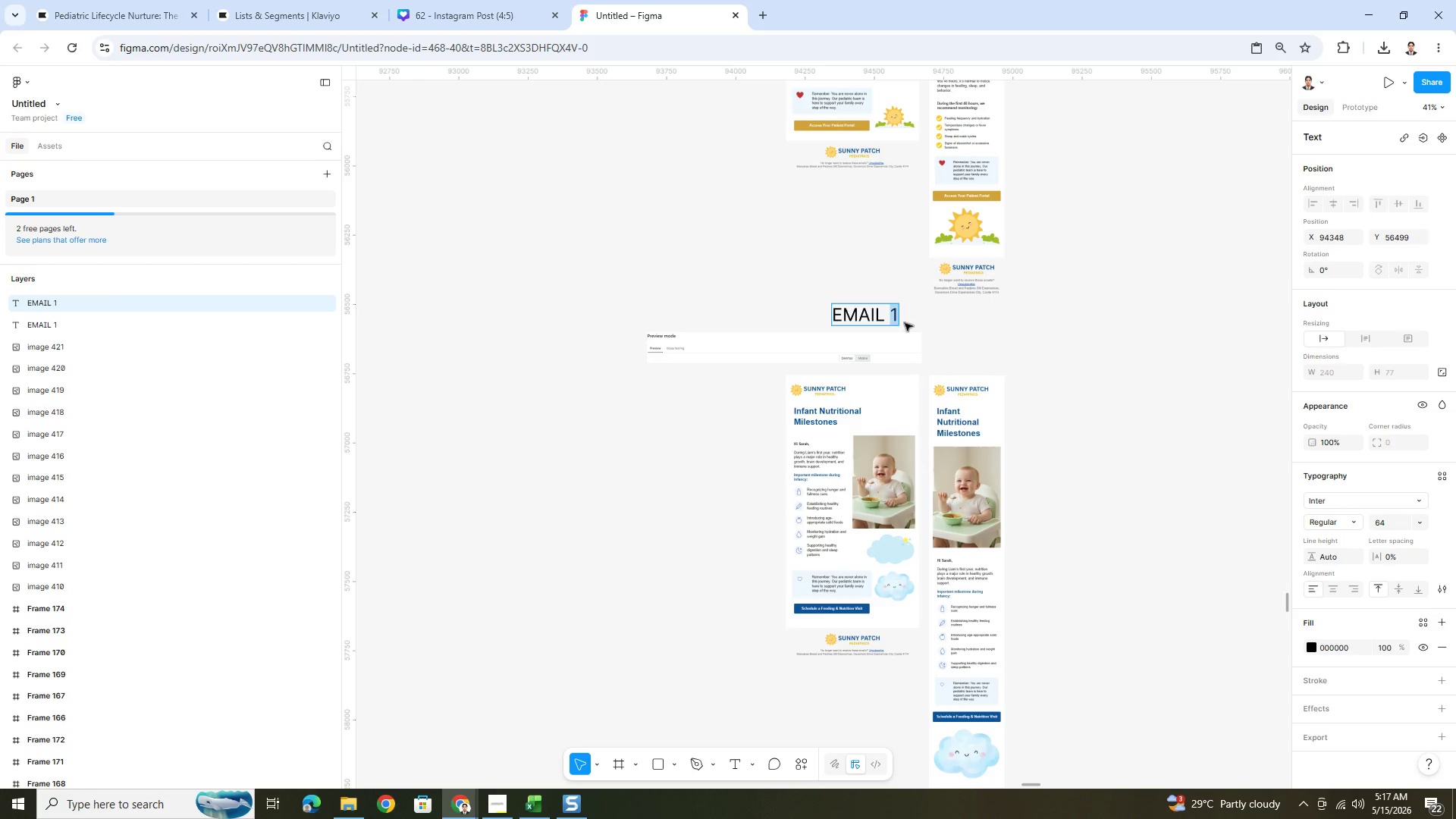 
key(2)
 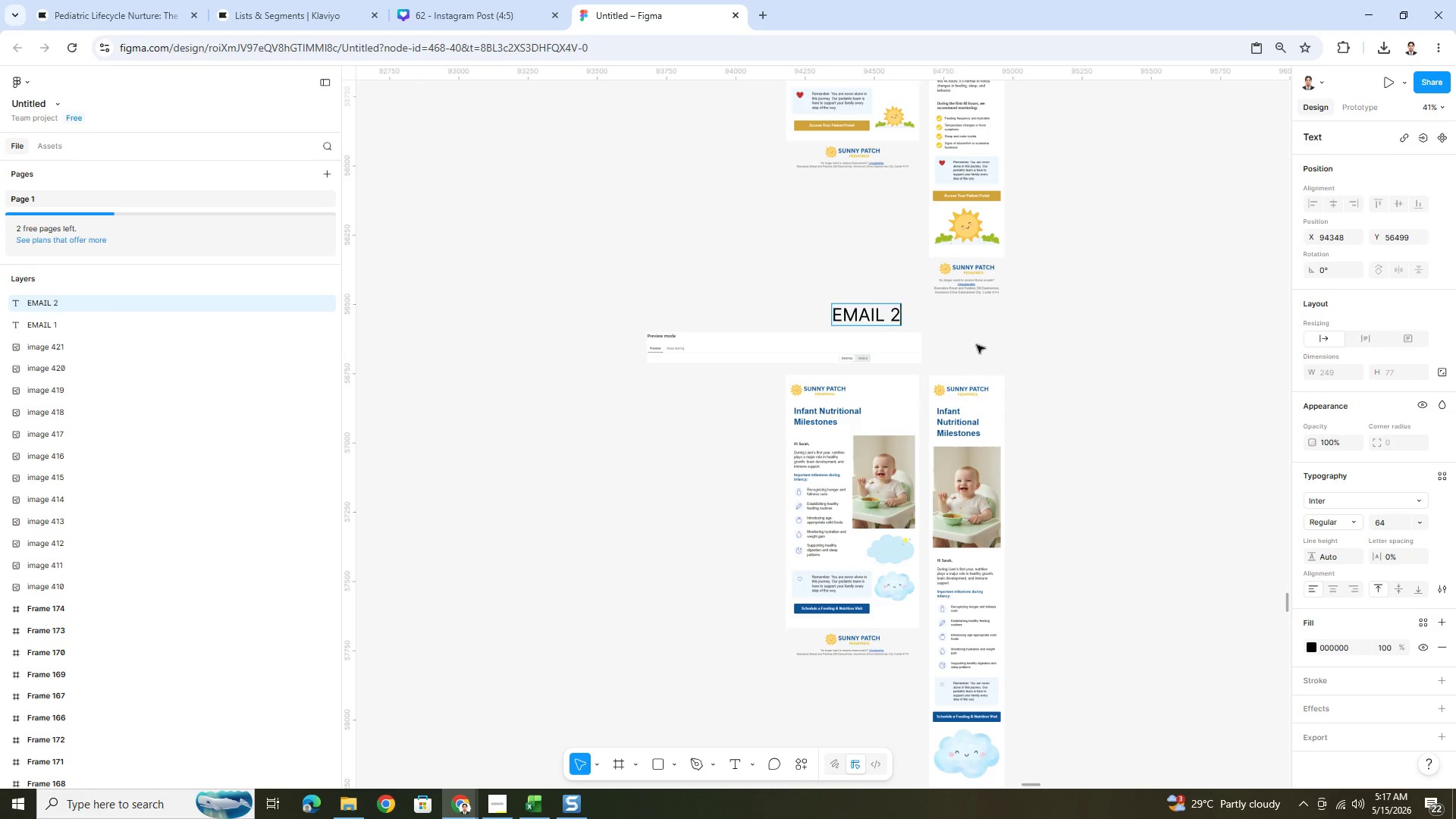 
left_click([977, 343])
 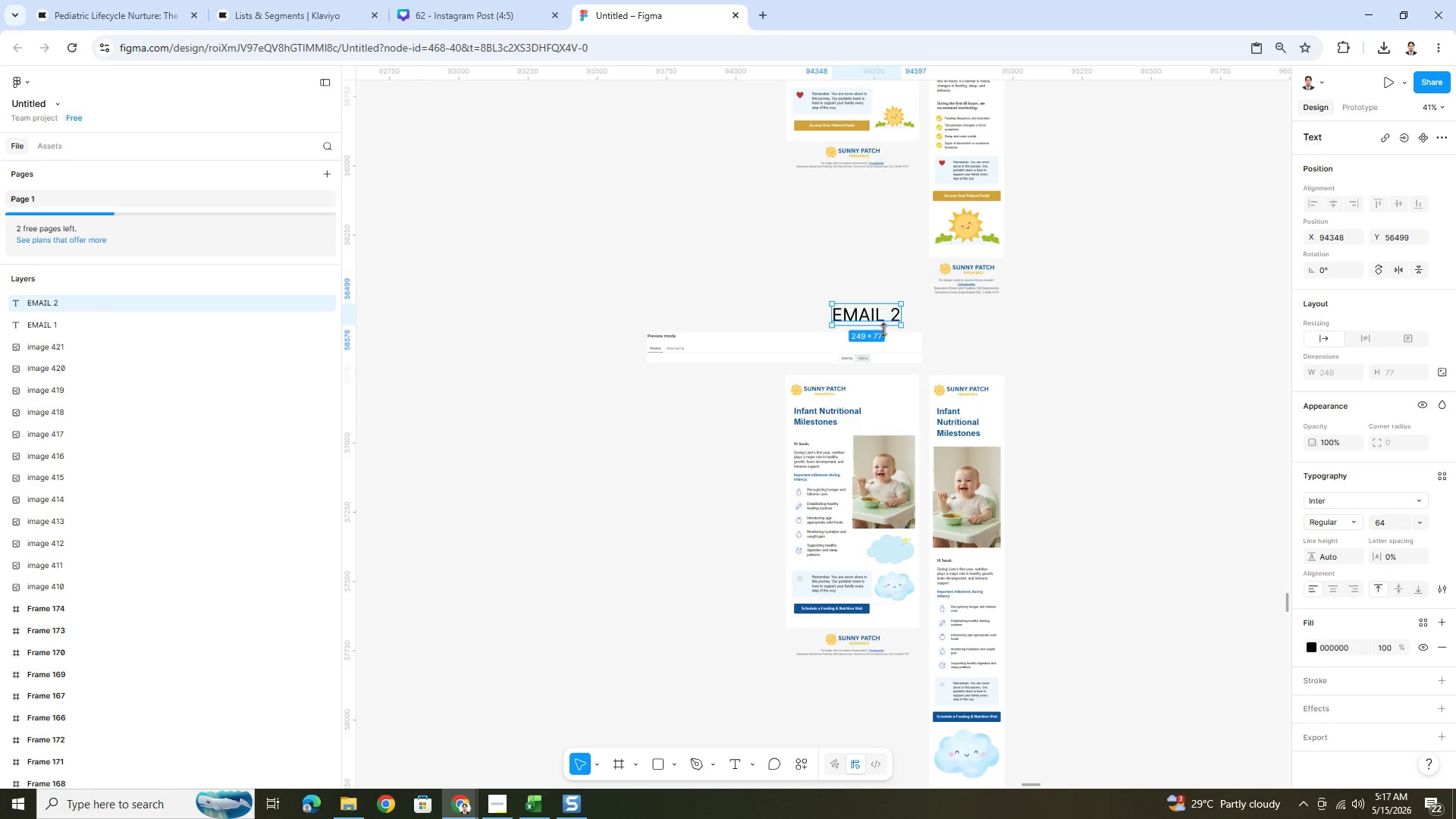 
left_click([881, 318])
 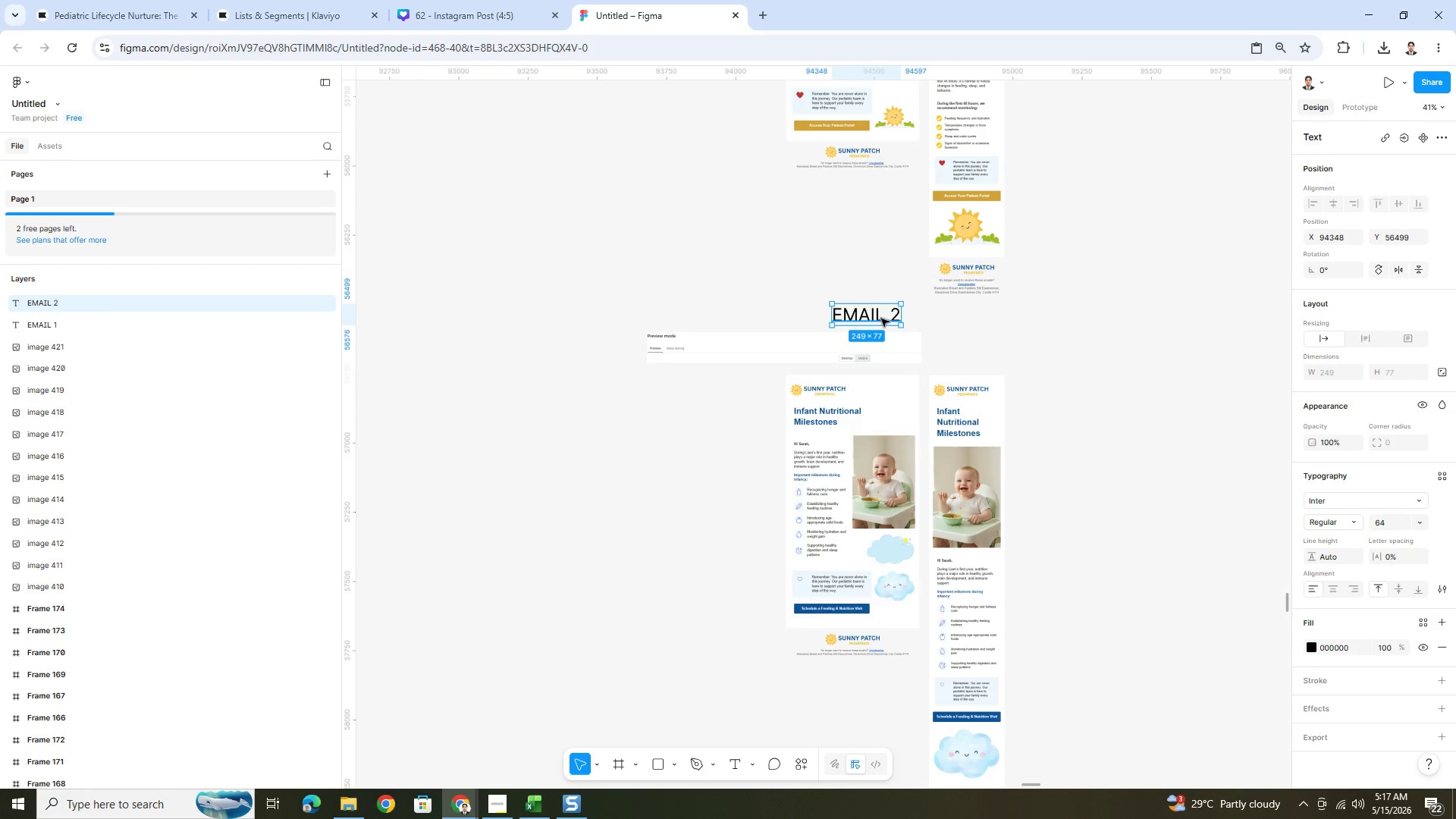 
key(Control+C)
 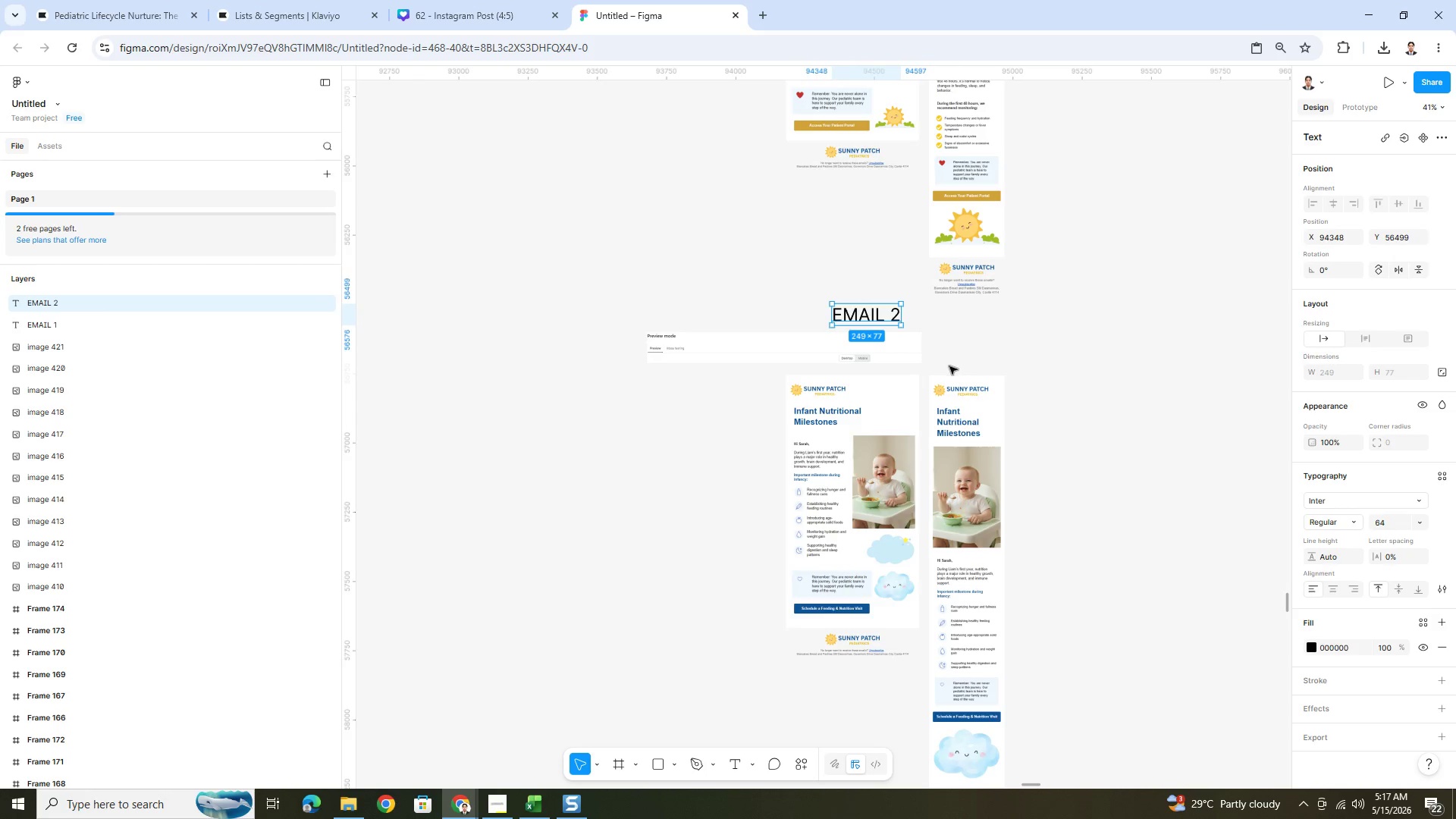 
key(Control+V)
 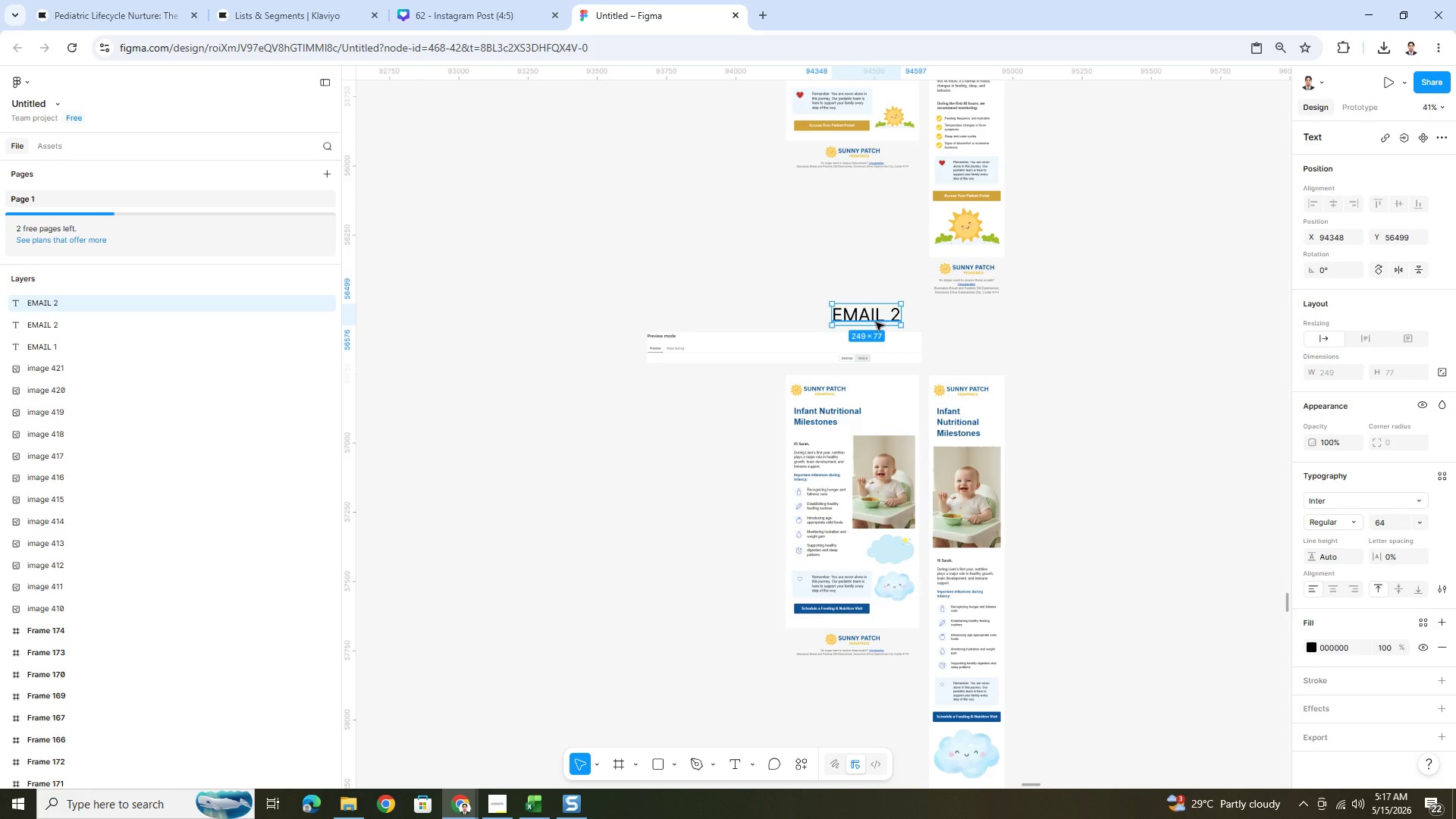 
key(Control+ControlLeft)
 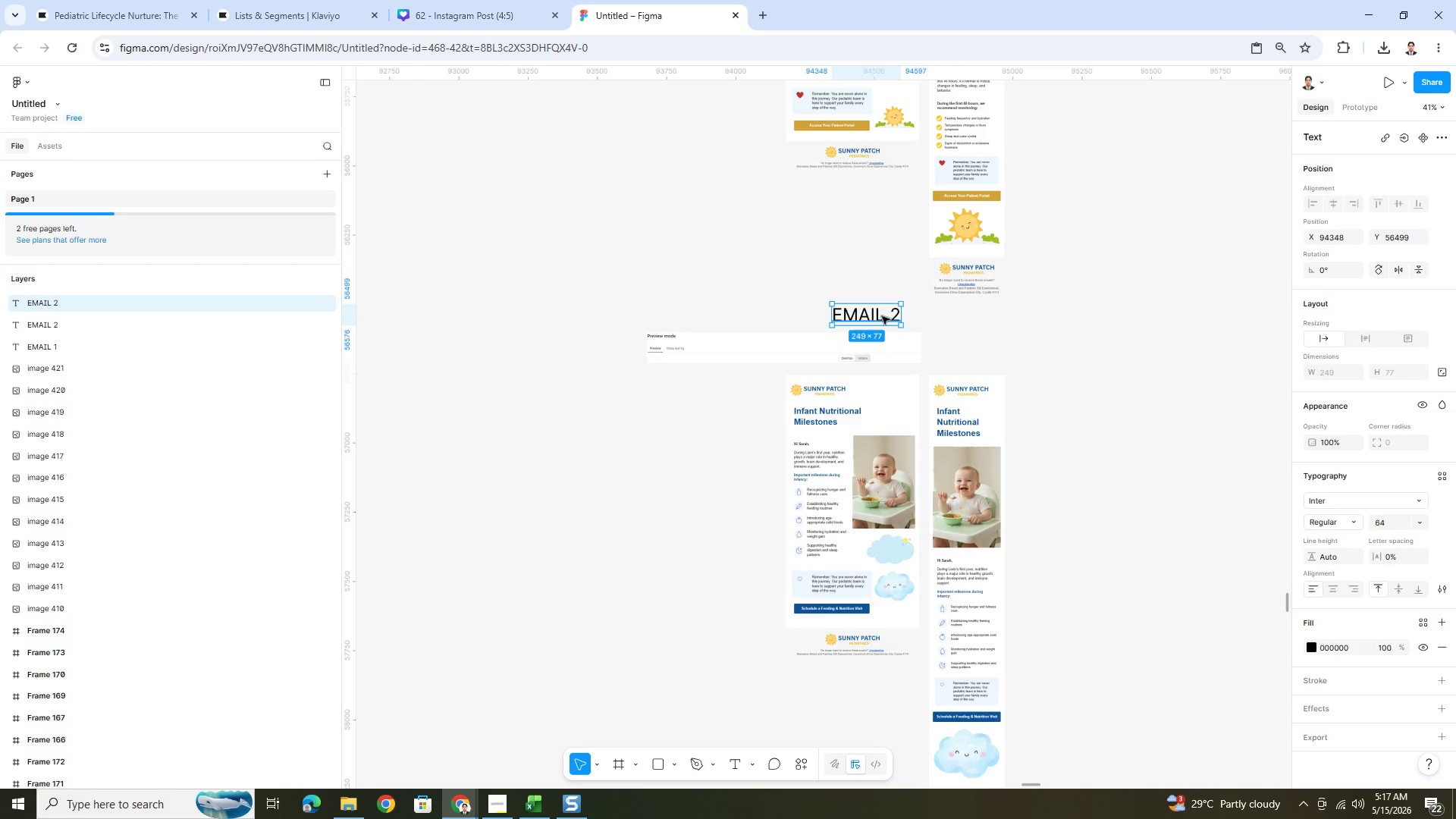 
left_click_drag(start_coordinate=[882, 316], to_coordinate=[887, 719])
 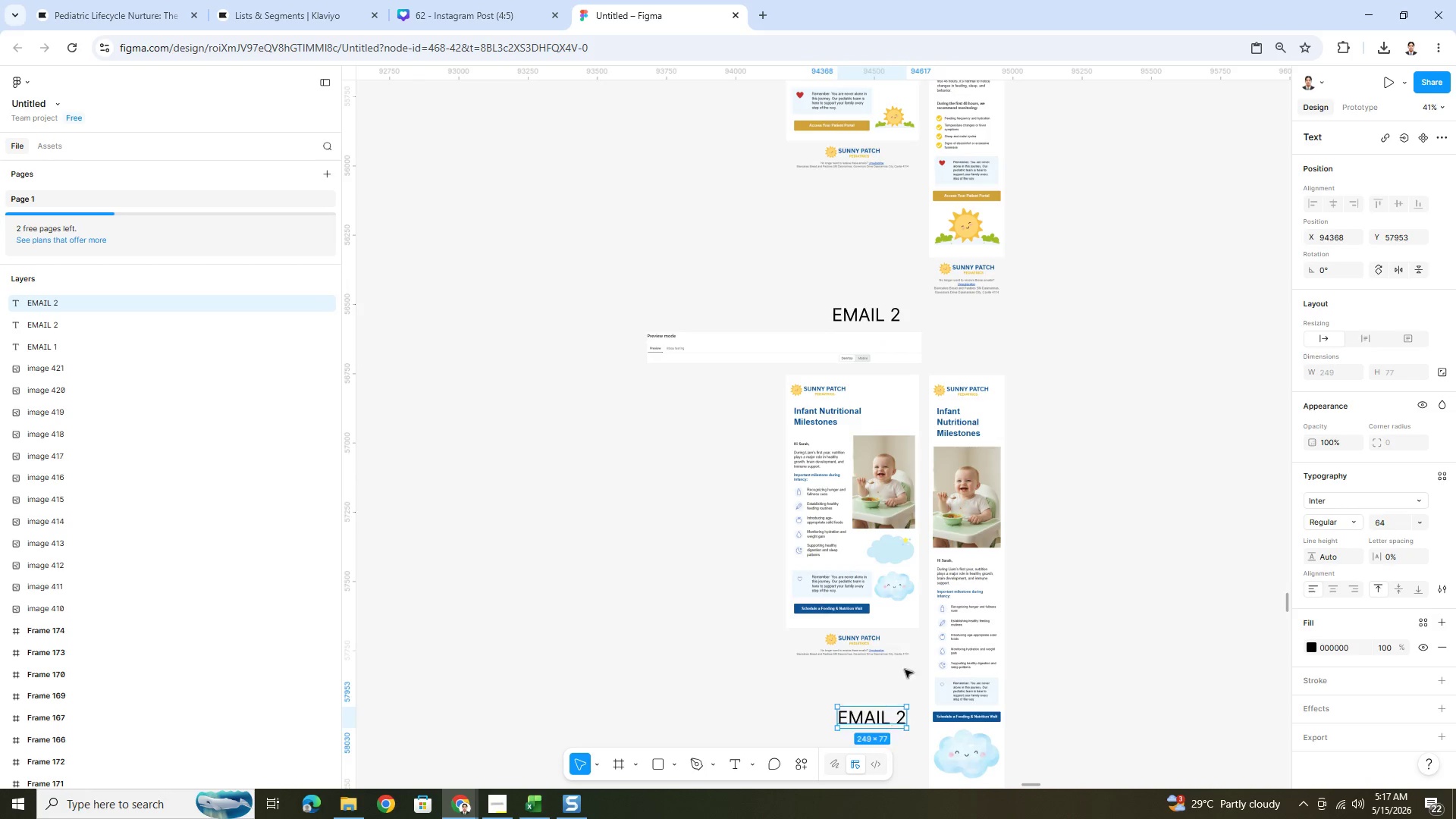 
scroll: coordinate [899, 625], scroll_direction: down, amount: 6.0
 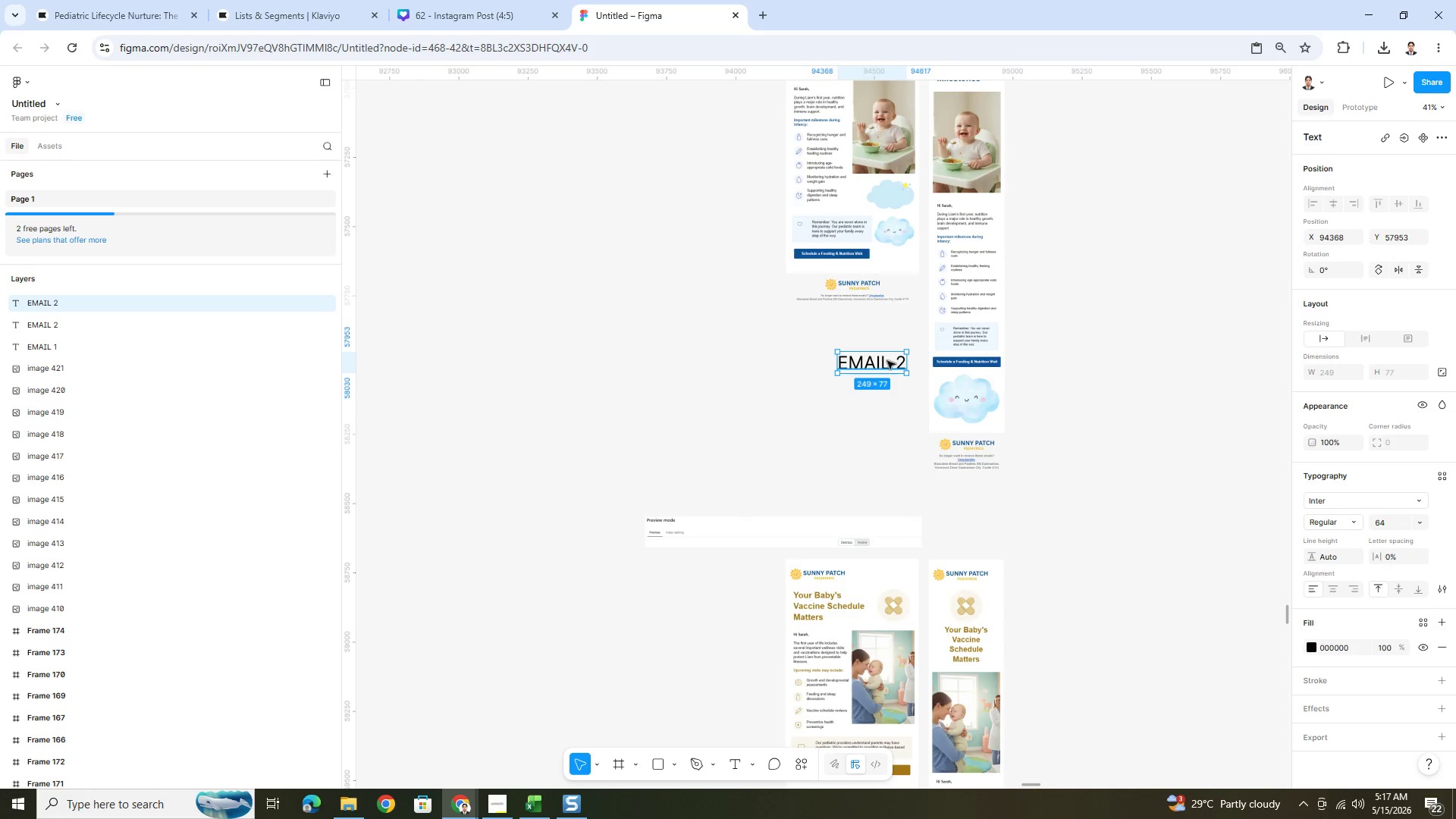 
left_click_drag(start_coordinate=[887, 361], to_coordinate=[883, 500])
 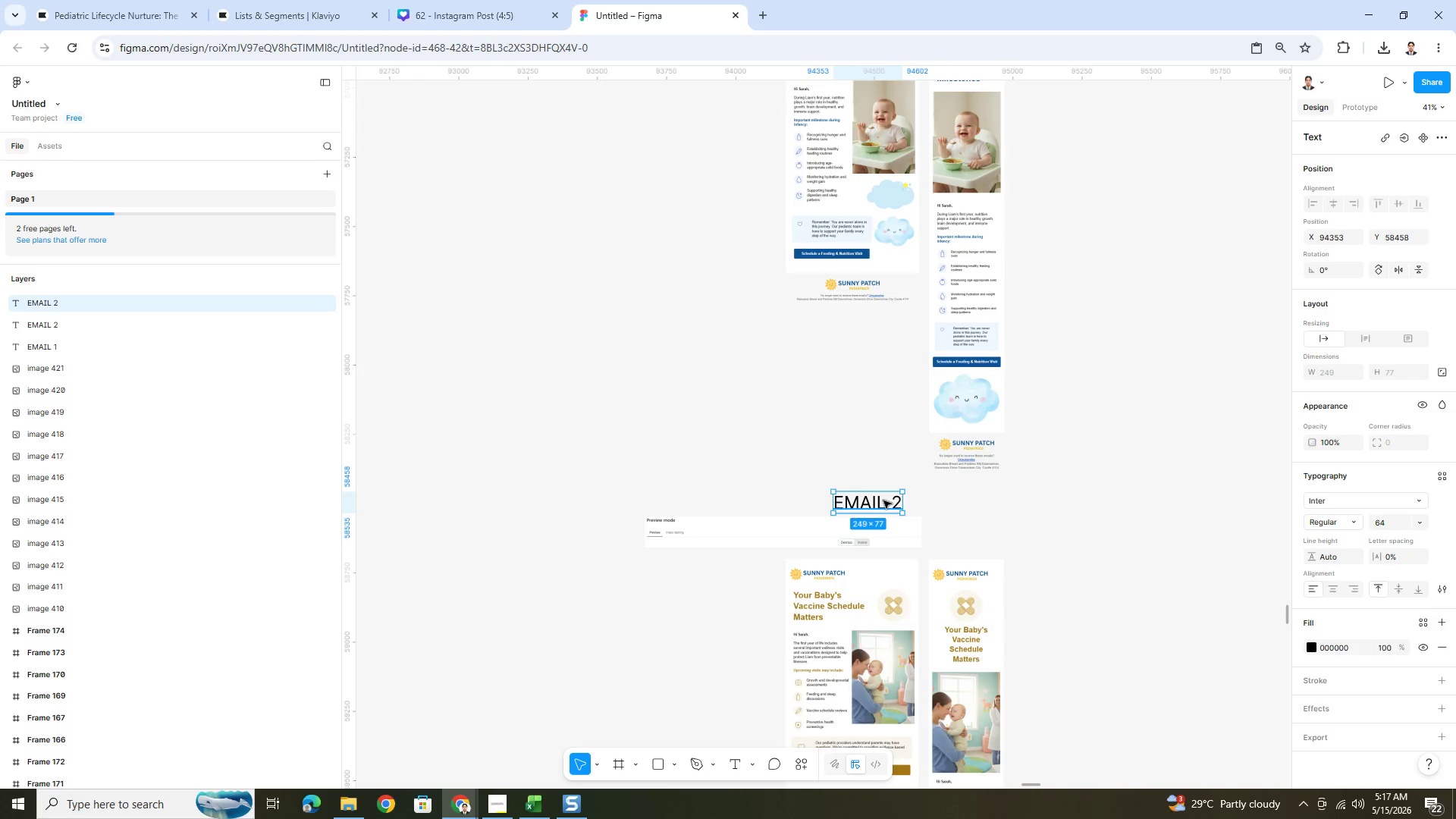 
double_click([883, 500])
 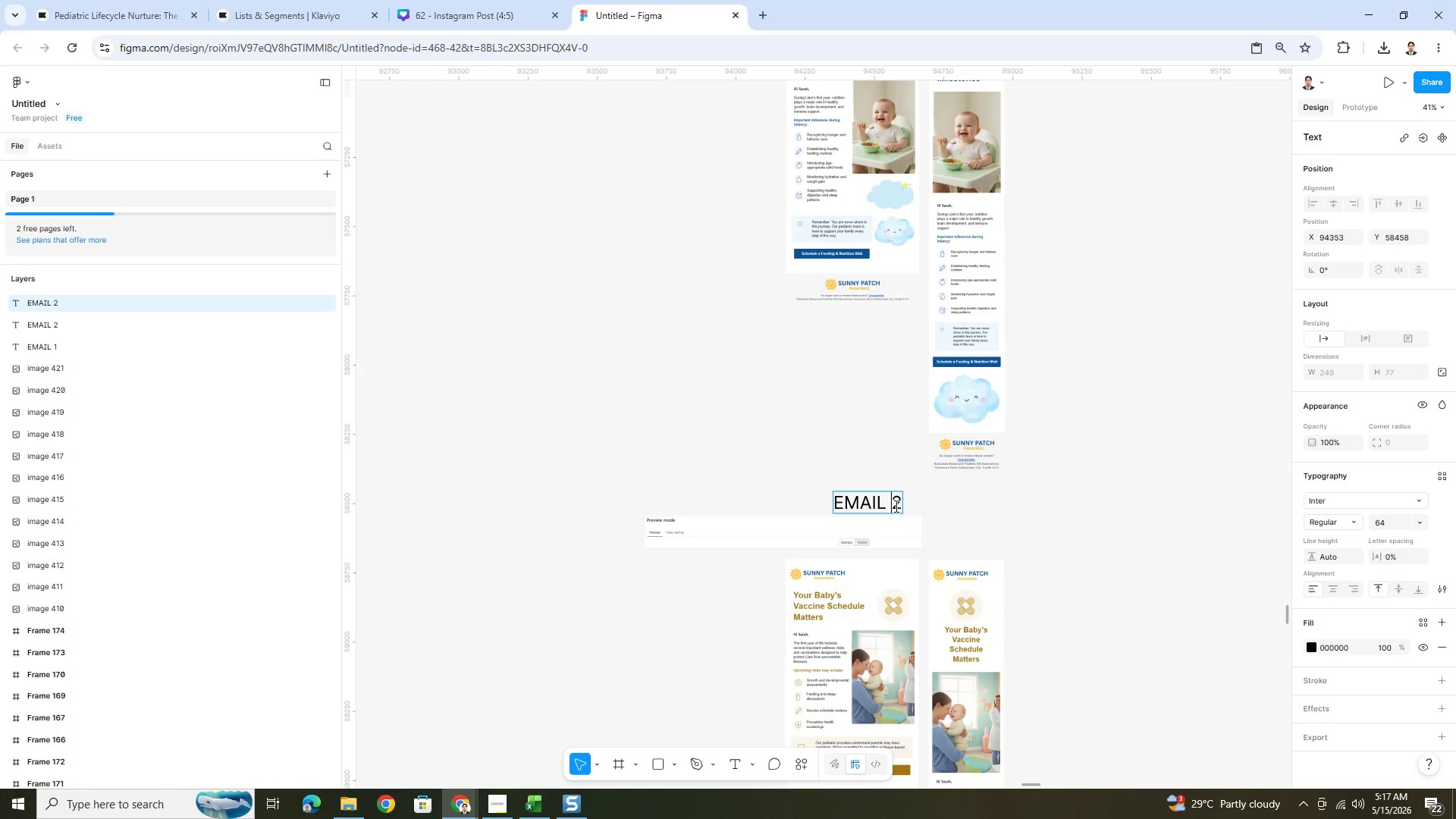 
left_click_drag(start_coordinate=[895, 506], to_coordinate=[899, 506])
 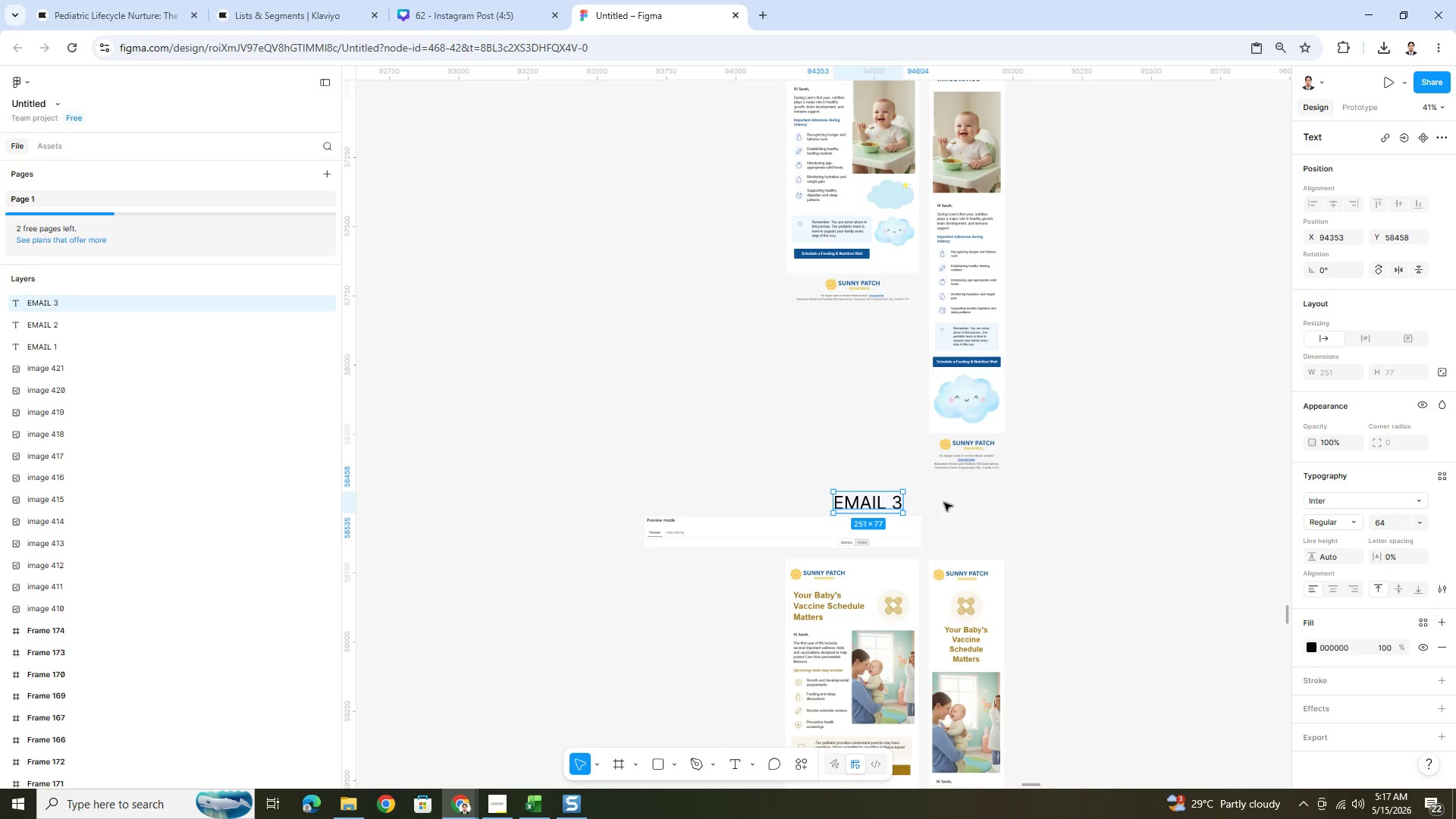 
key(3)
 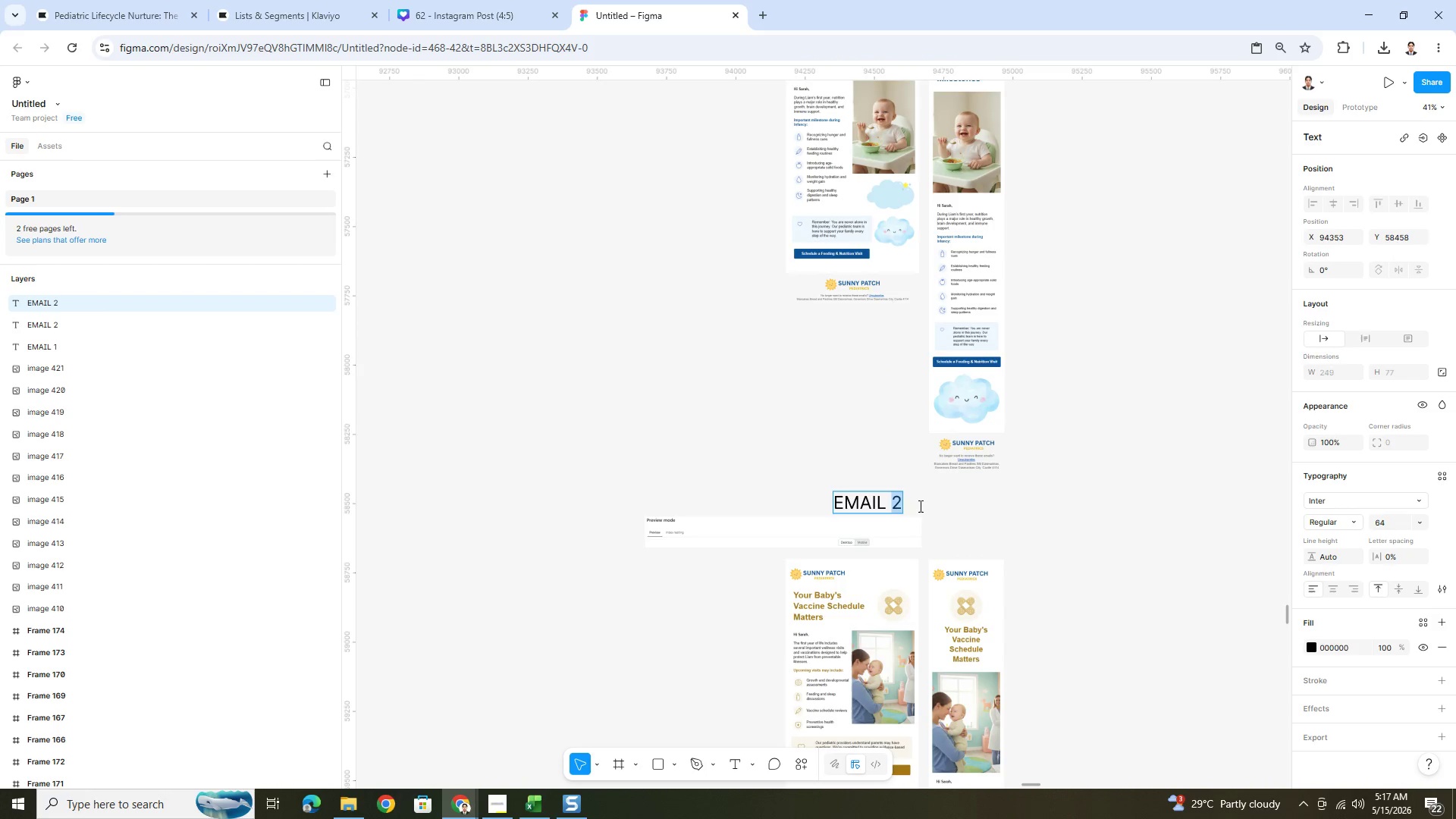 
double_click([946, 503])
 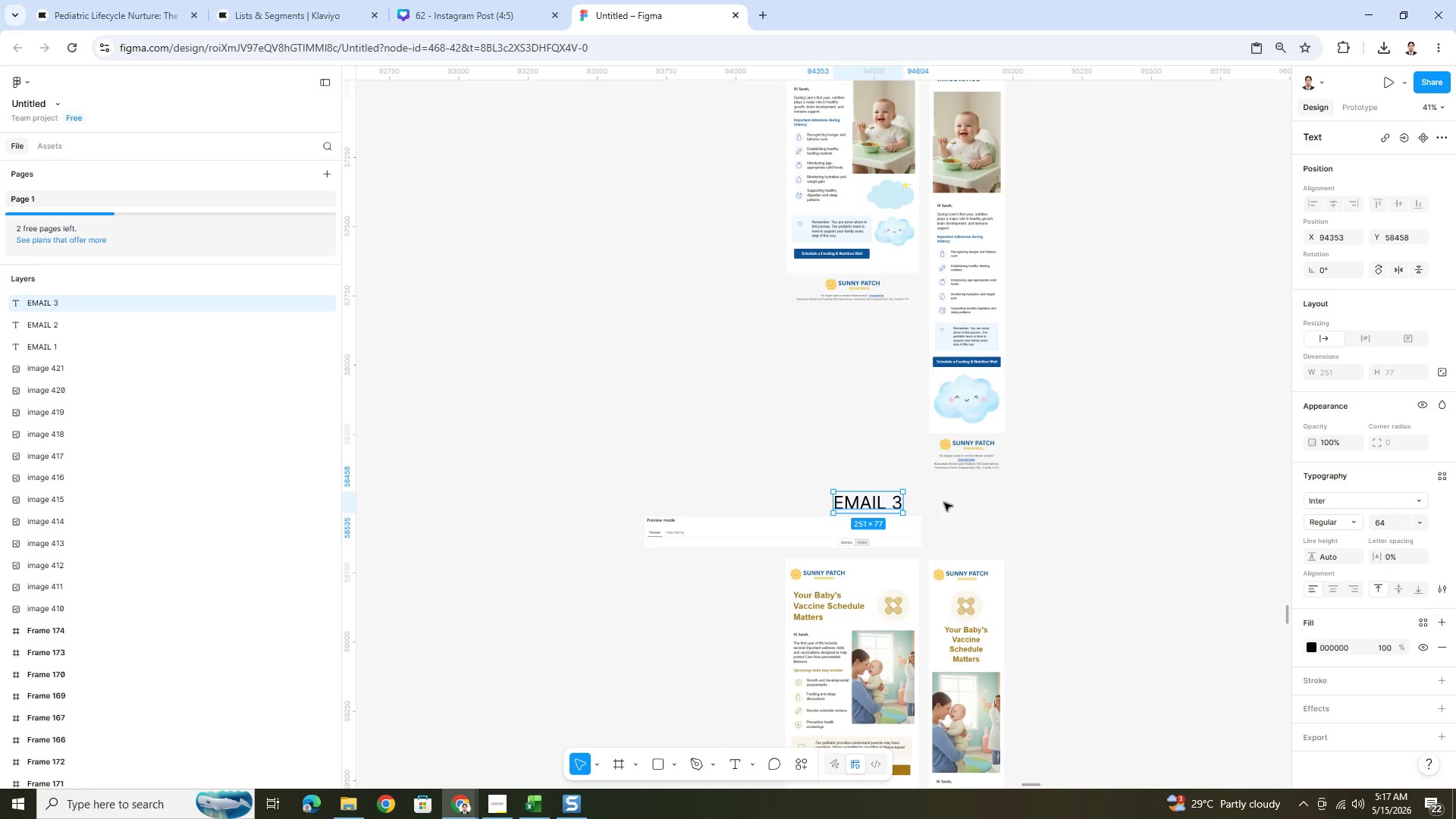 
scroll: coordinate [935, 481], scroll_direction: down, amount: 6.0
 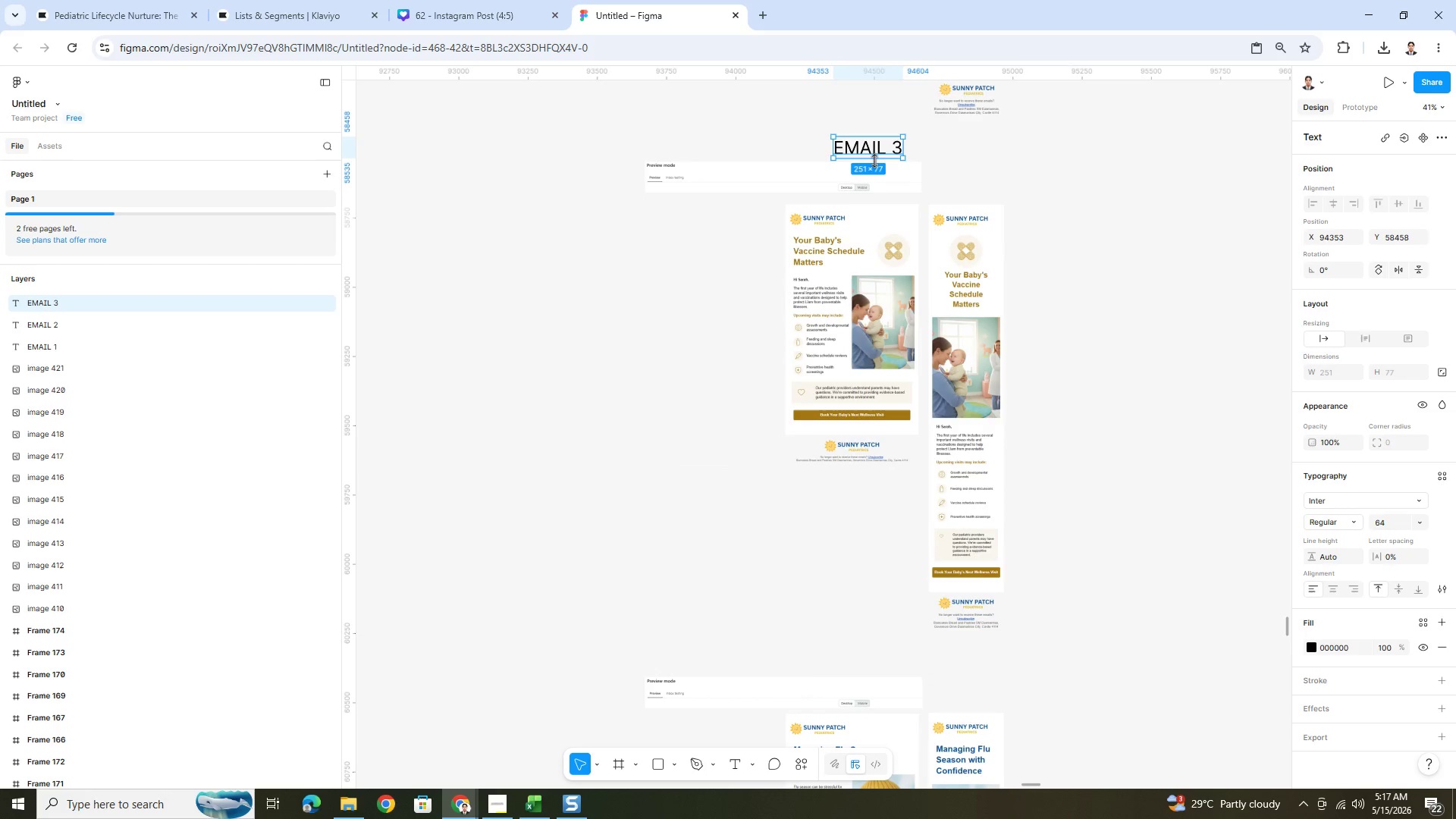 
key(Control+C)
 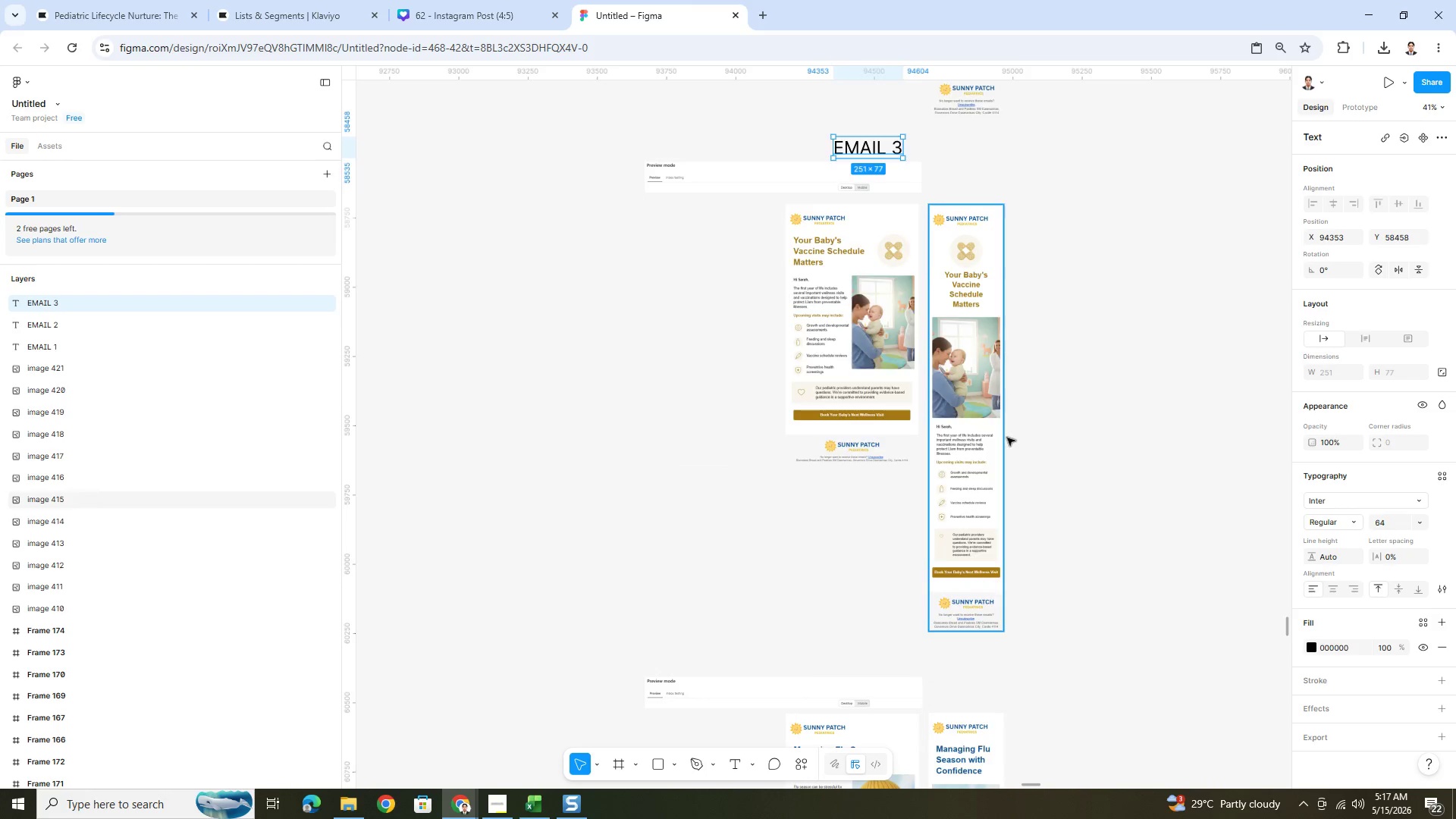 
scroll: coordinate [1008, 444], scroll_direction: down, amount: 5.0
 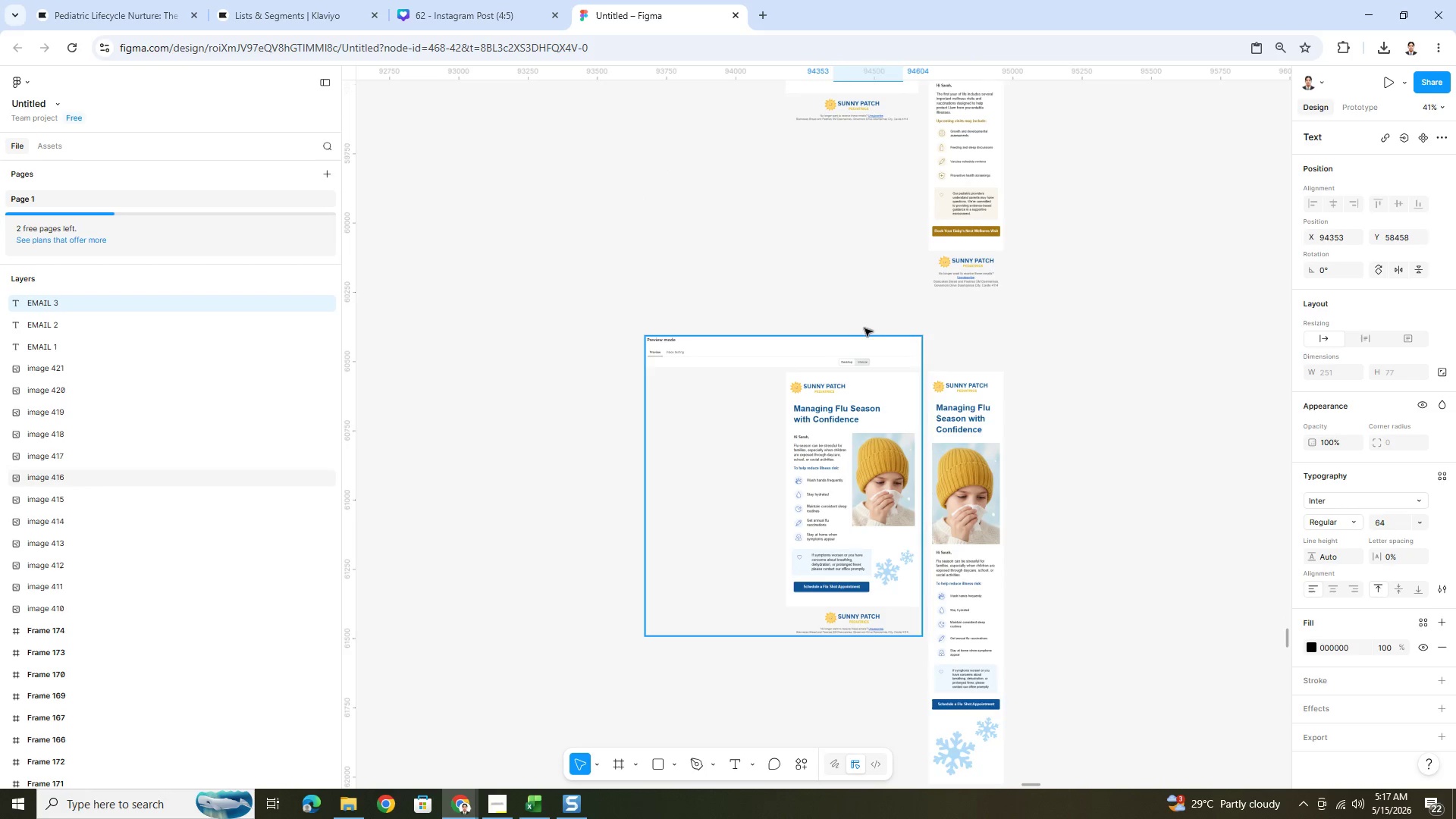 
left_click([862, 322])
 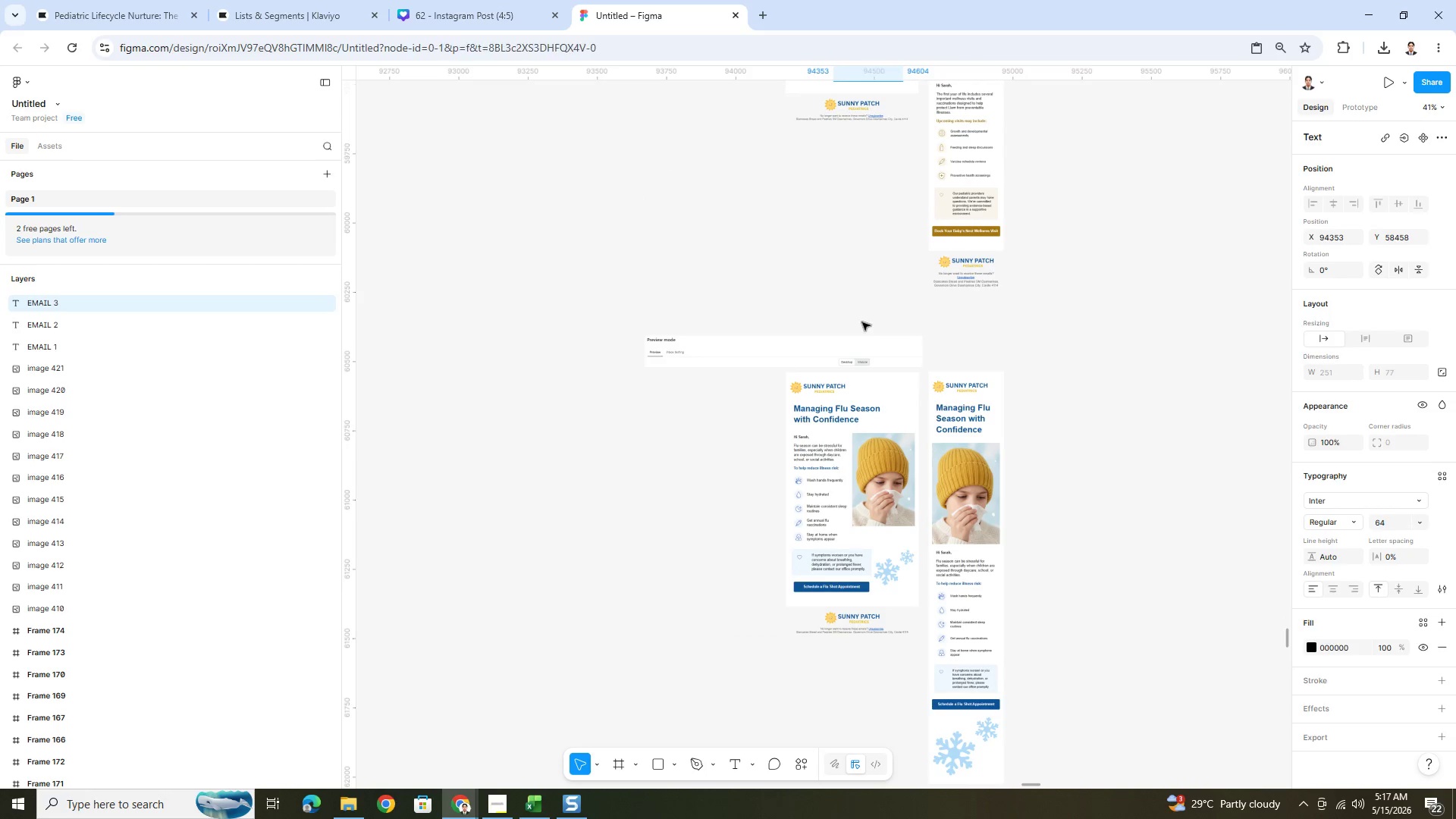 
key(Control+ControlLeft)
 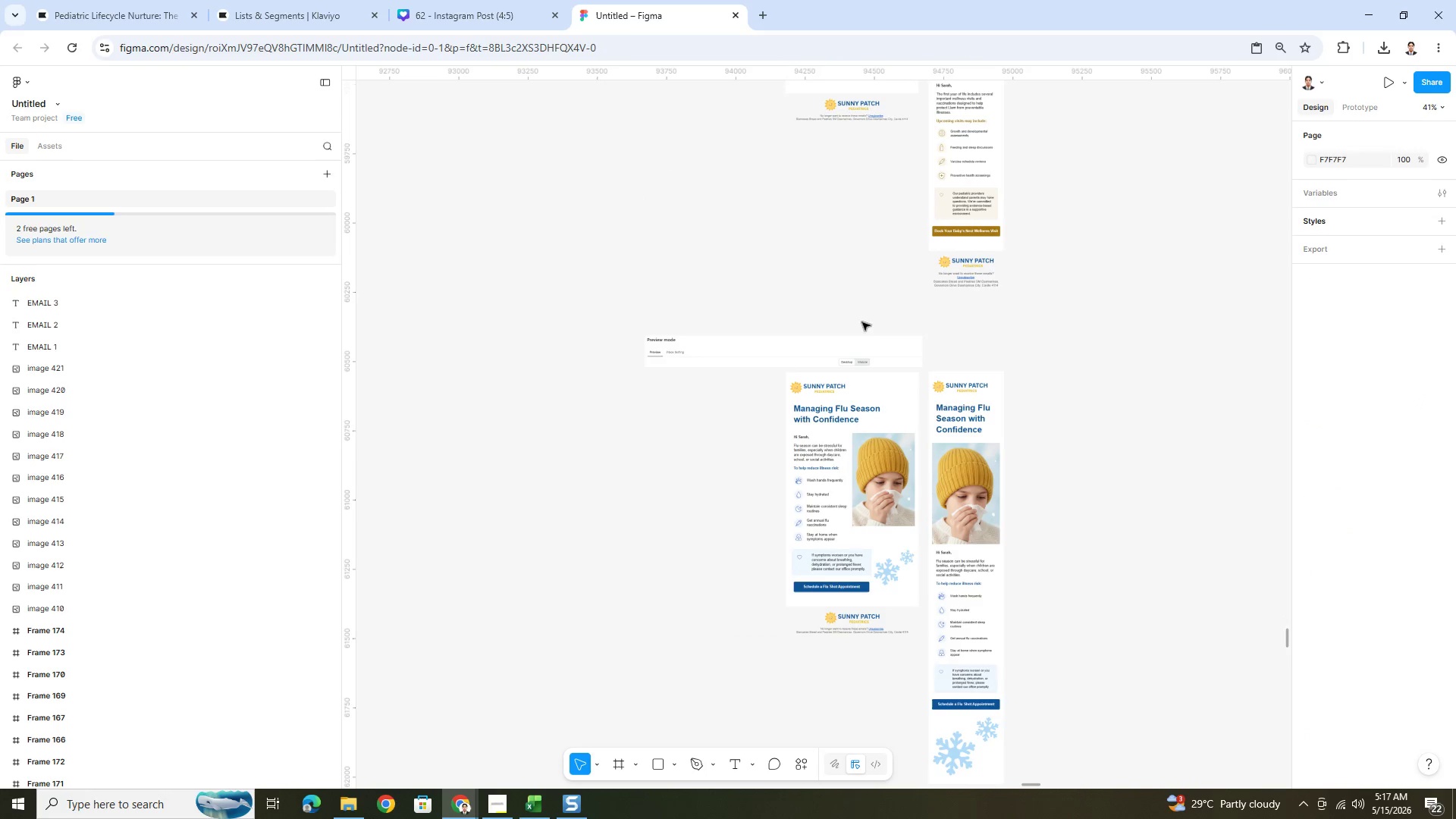 
key(Control+V)
 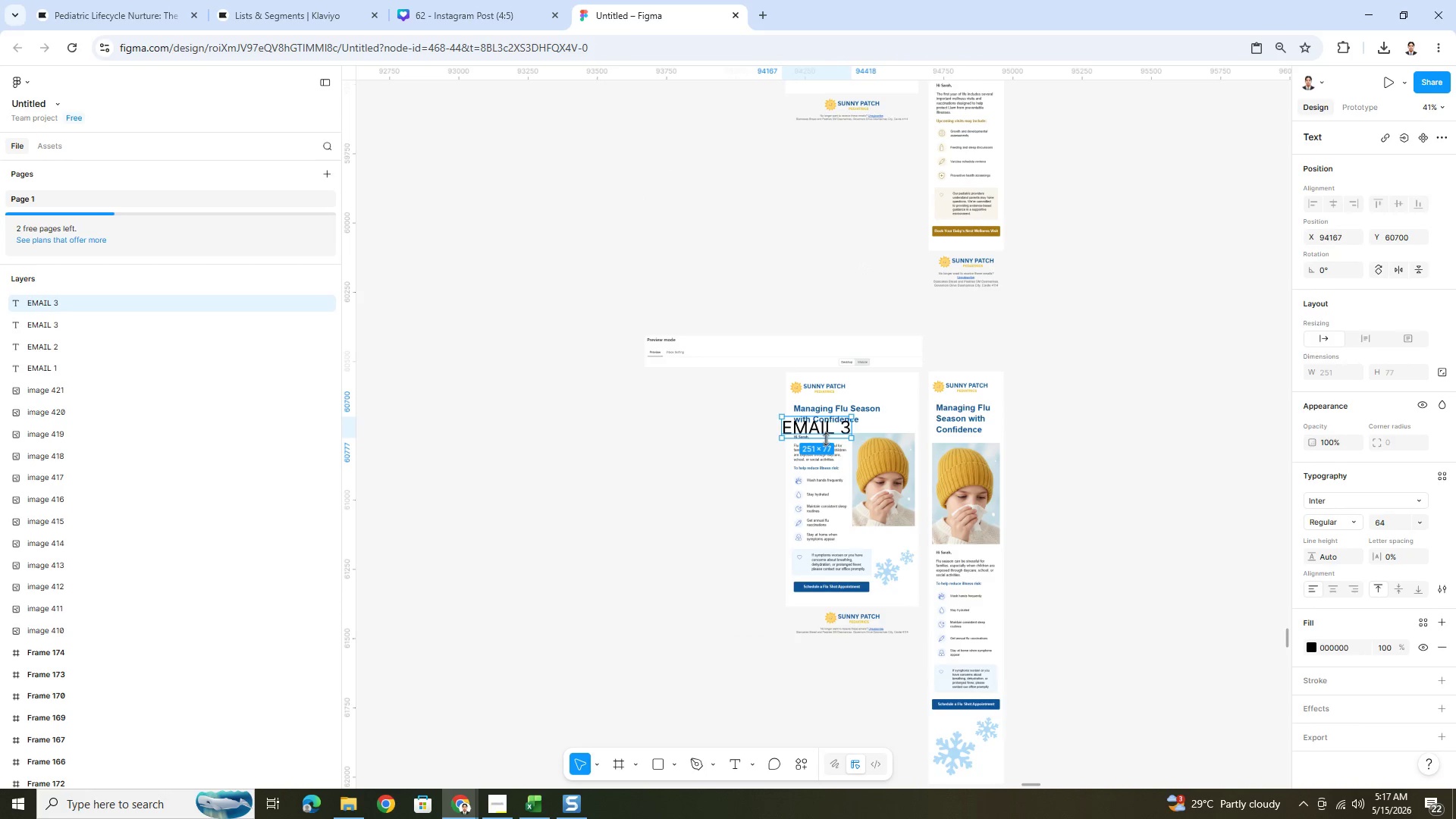 
left_click_drag(start_coordinate=[827, 431], to_coordinate=[870, 322])
 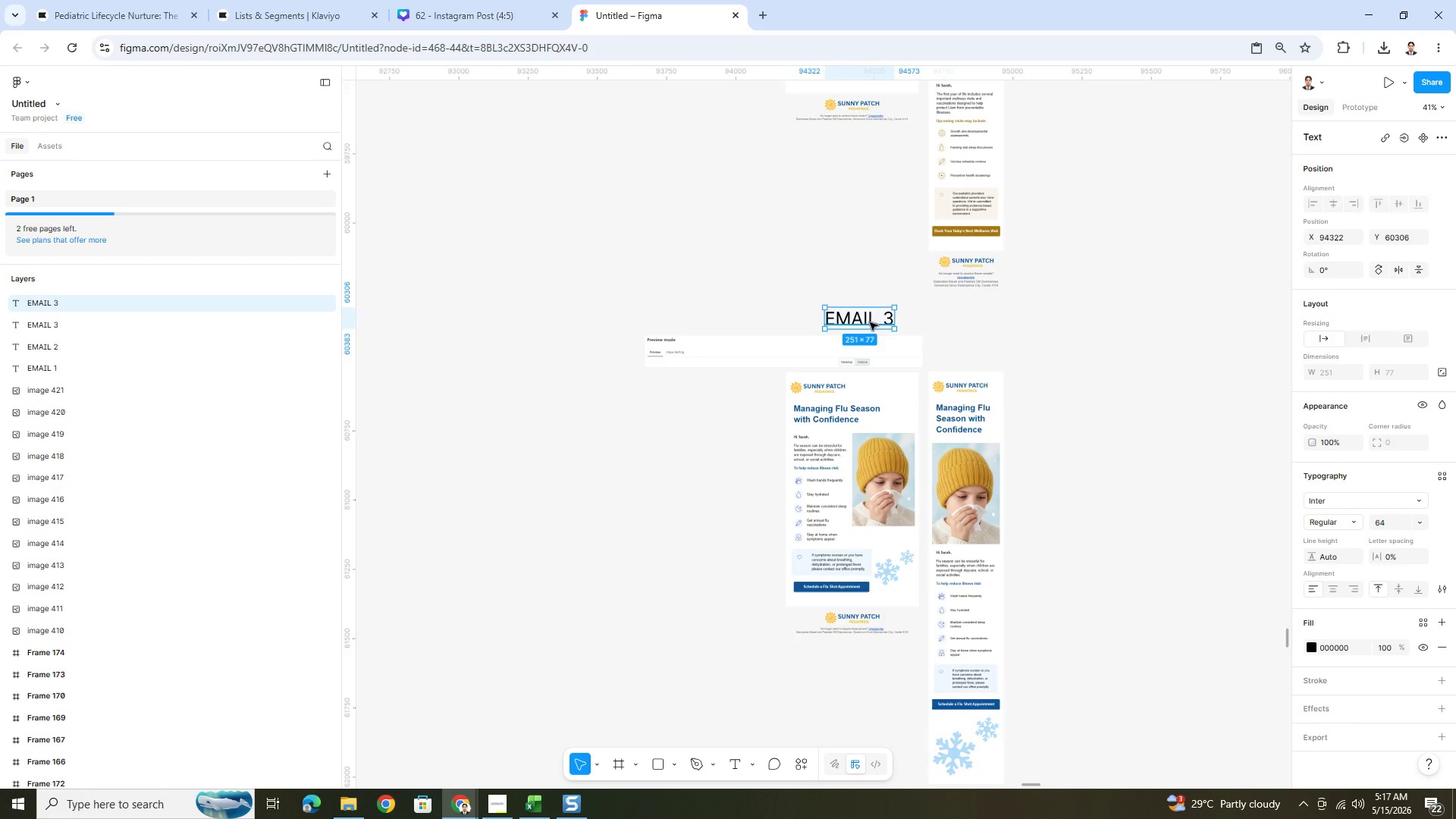 
double_click([870, 322])
 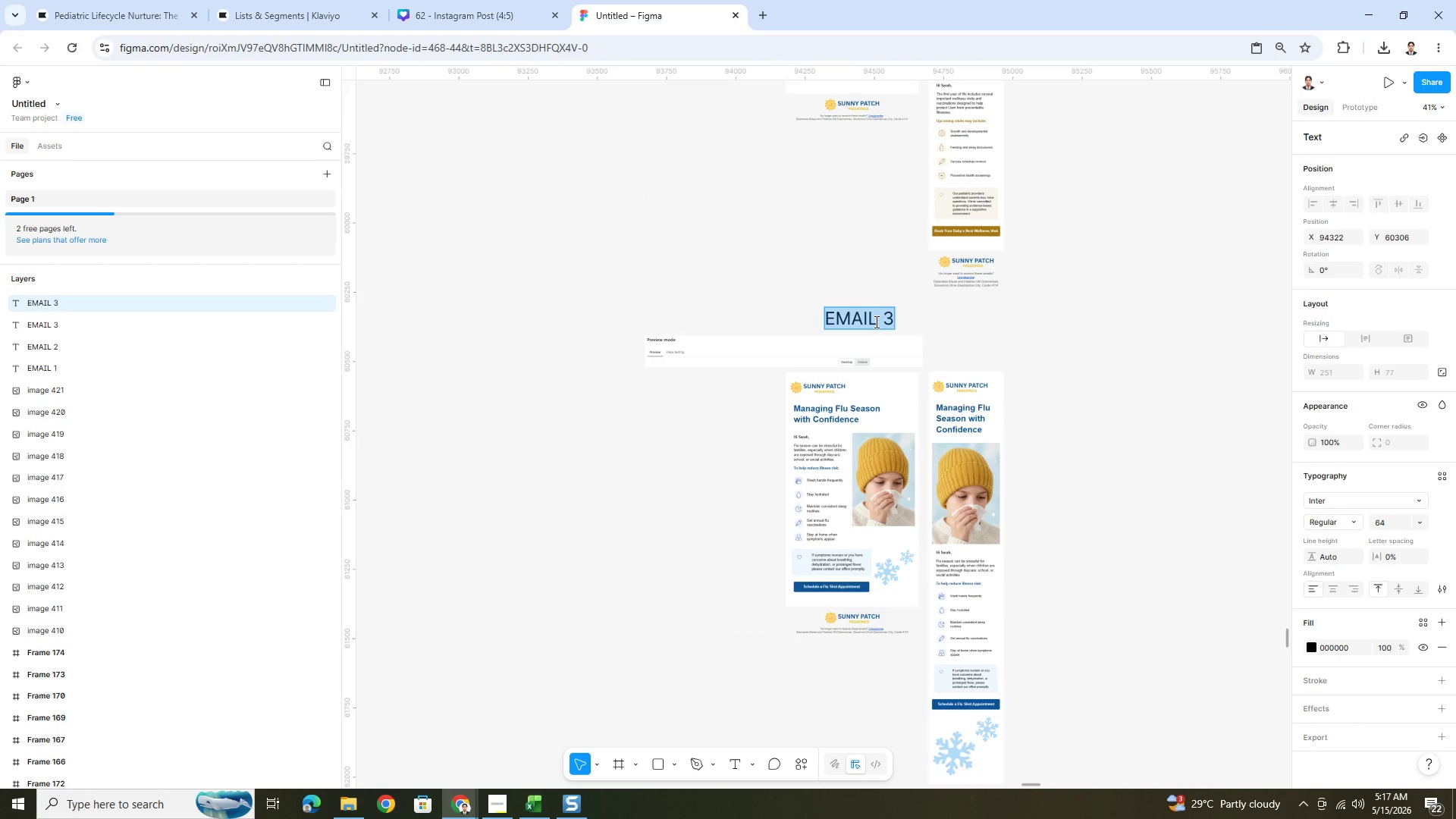 
left_click([880, 322])
 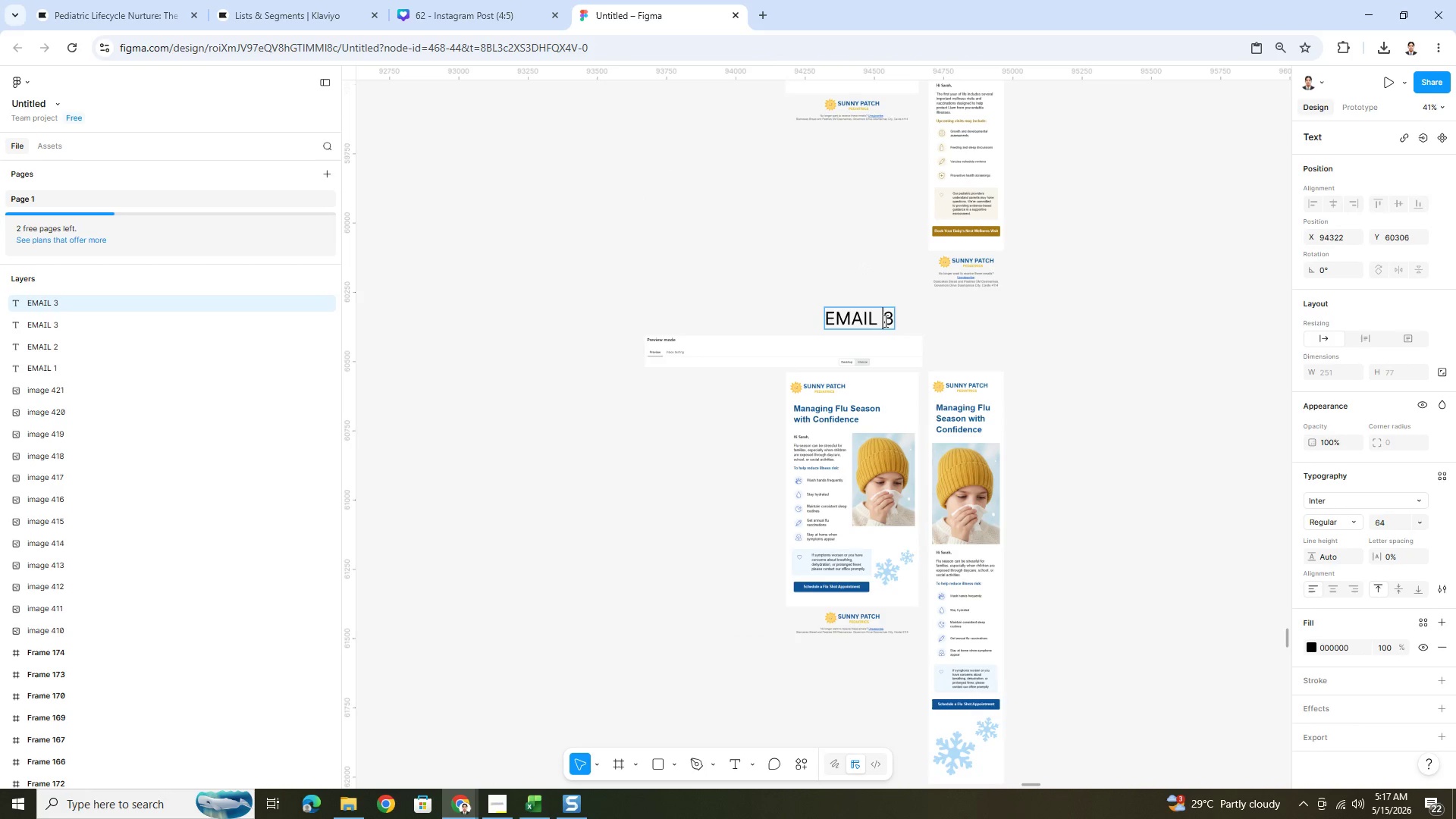 
left_click_drag(start_coordinate=[884, 321], to_coordinate=[897, 323])
 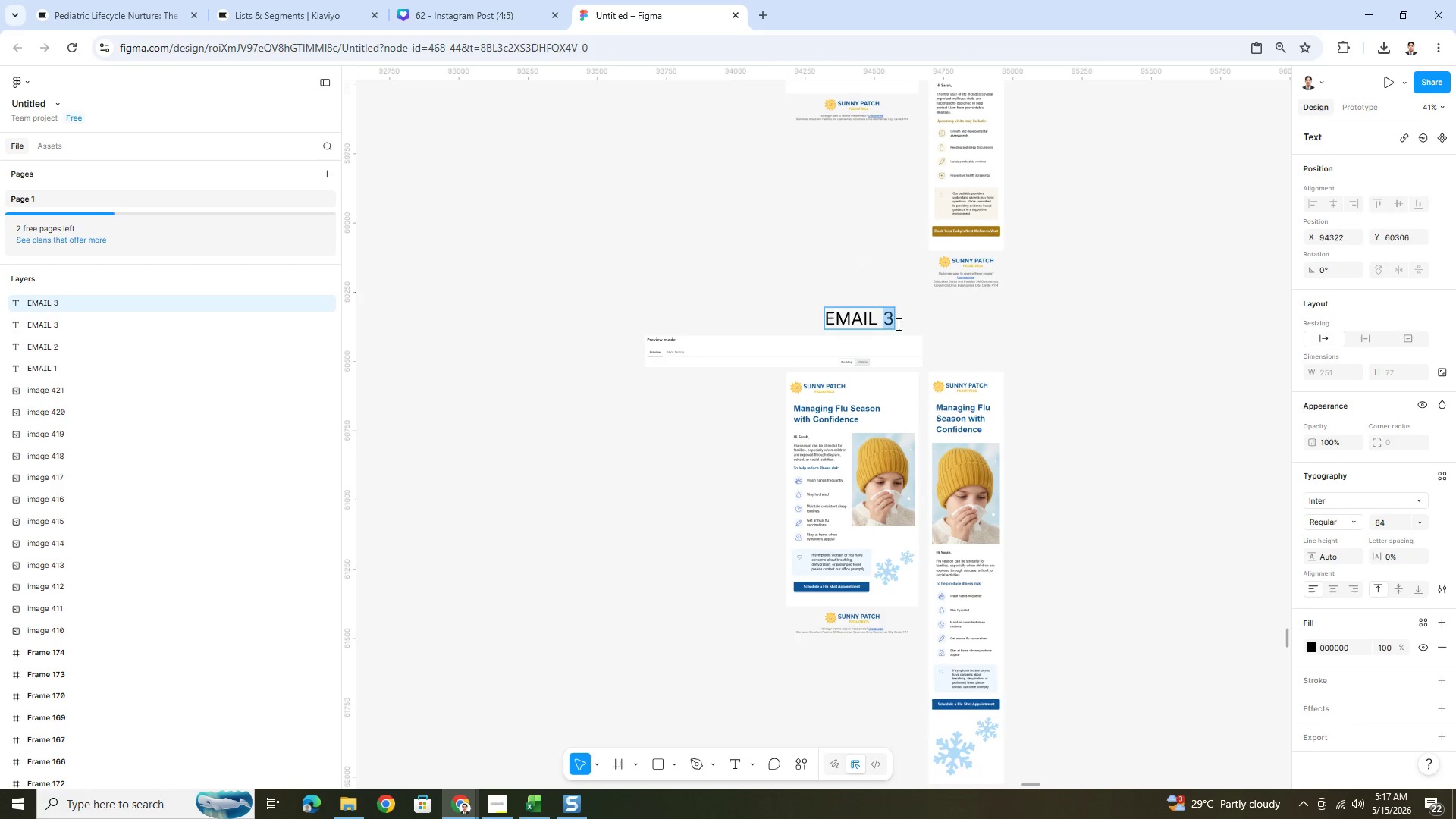 
type(34)
 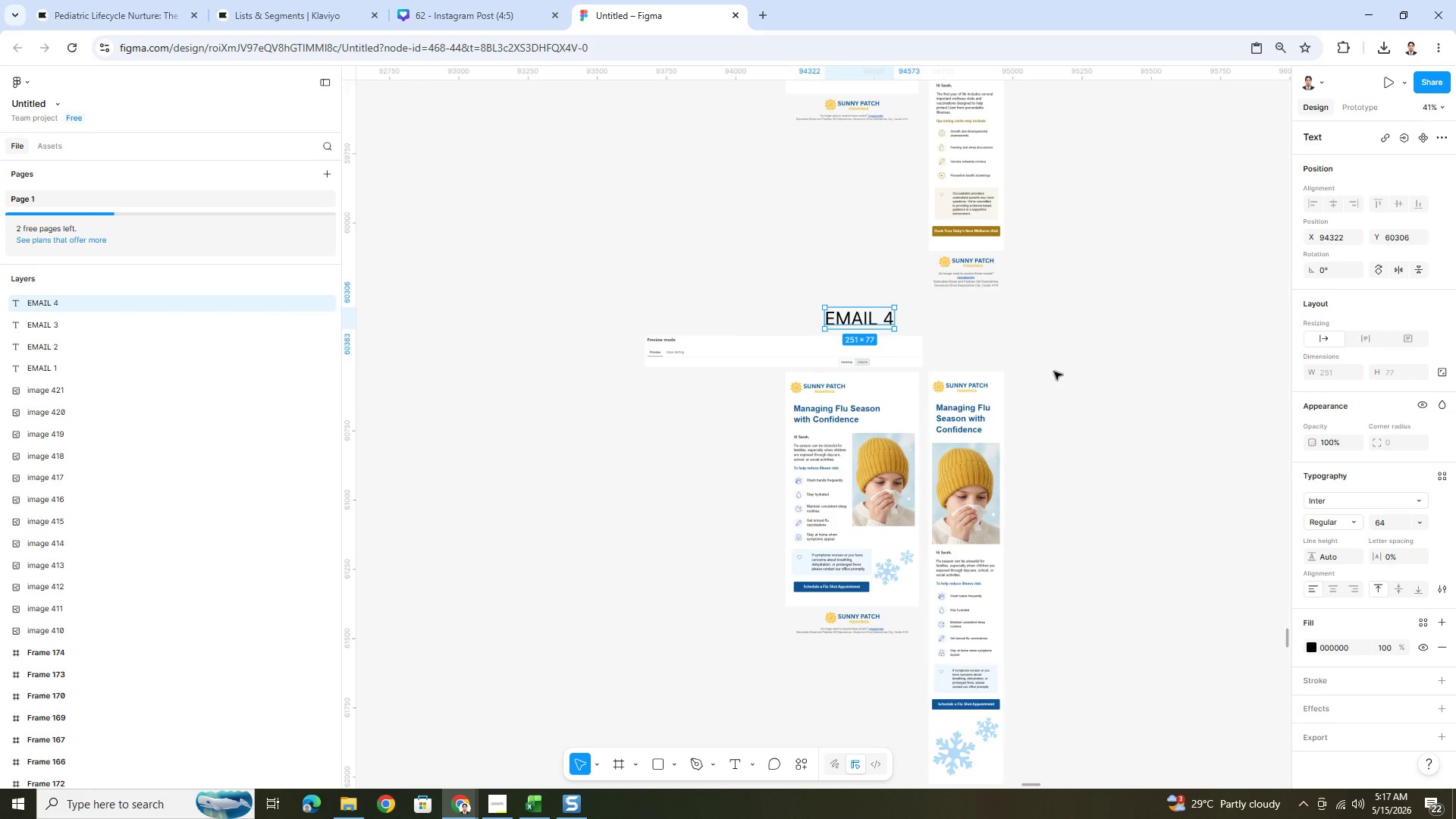 
left_click_drag(start_coordinate=[884, 323], to_coordinate=[911, 326])
 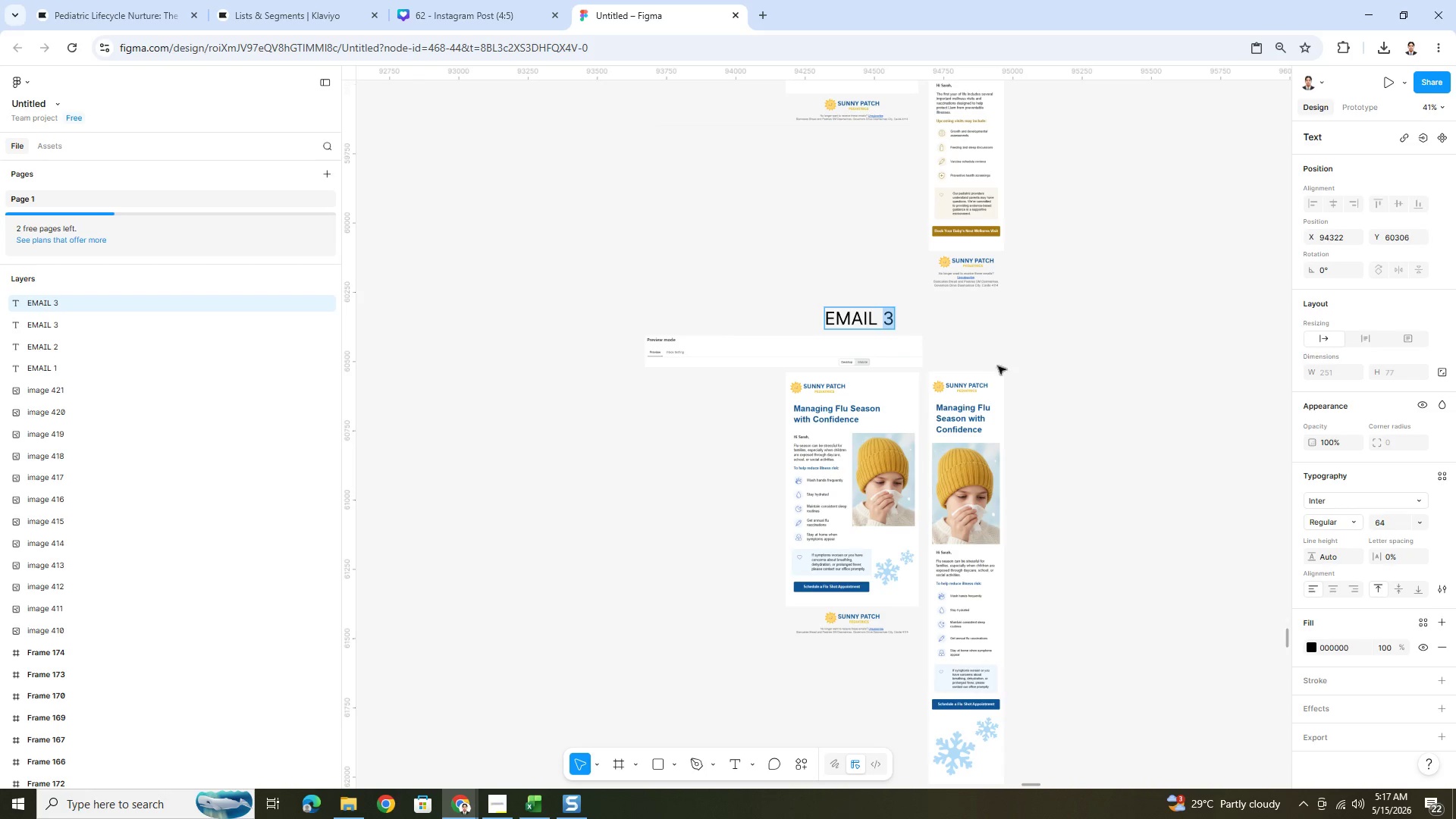 
left_click([1058, 367])
 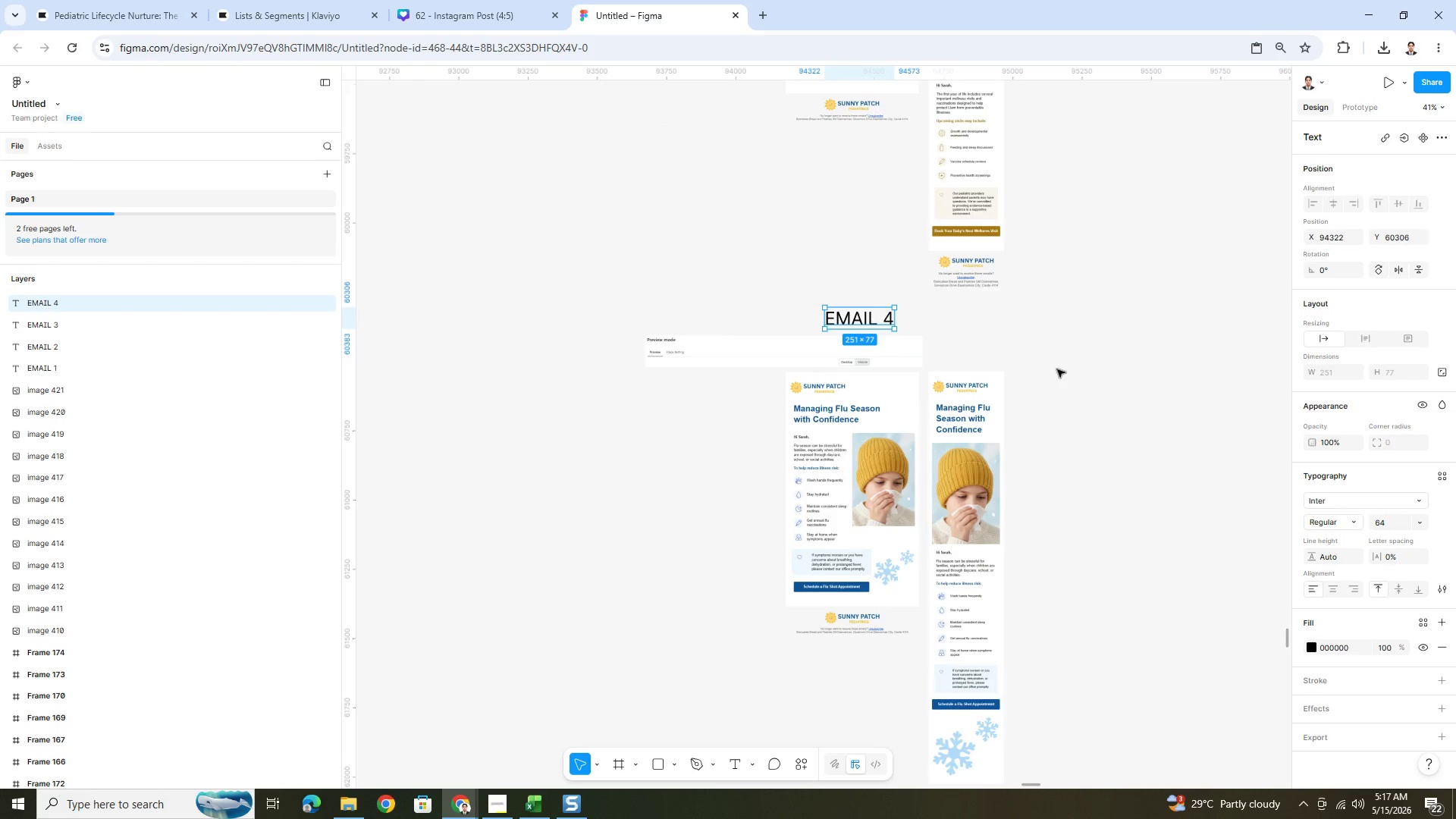 
scroll: coordinate [900, 206], scroll_direction: down, amount: 2.0
 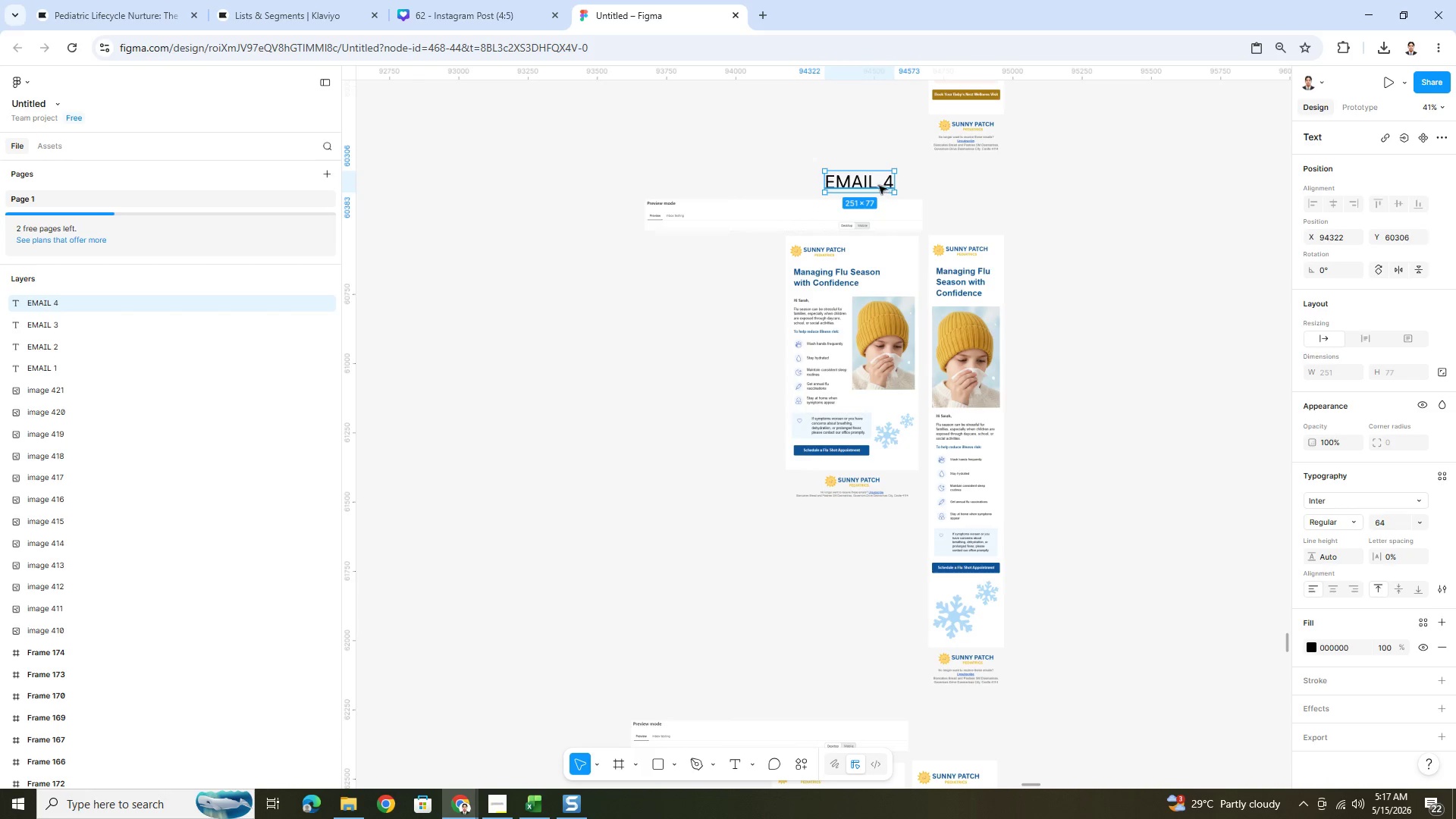 
key(Control+C)
 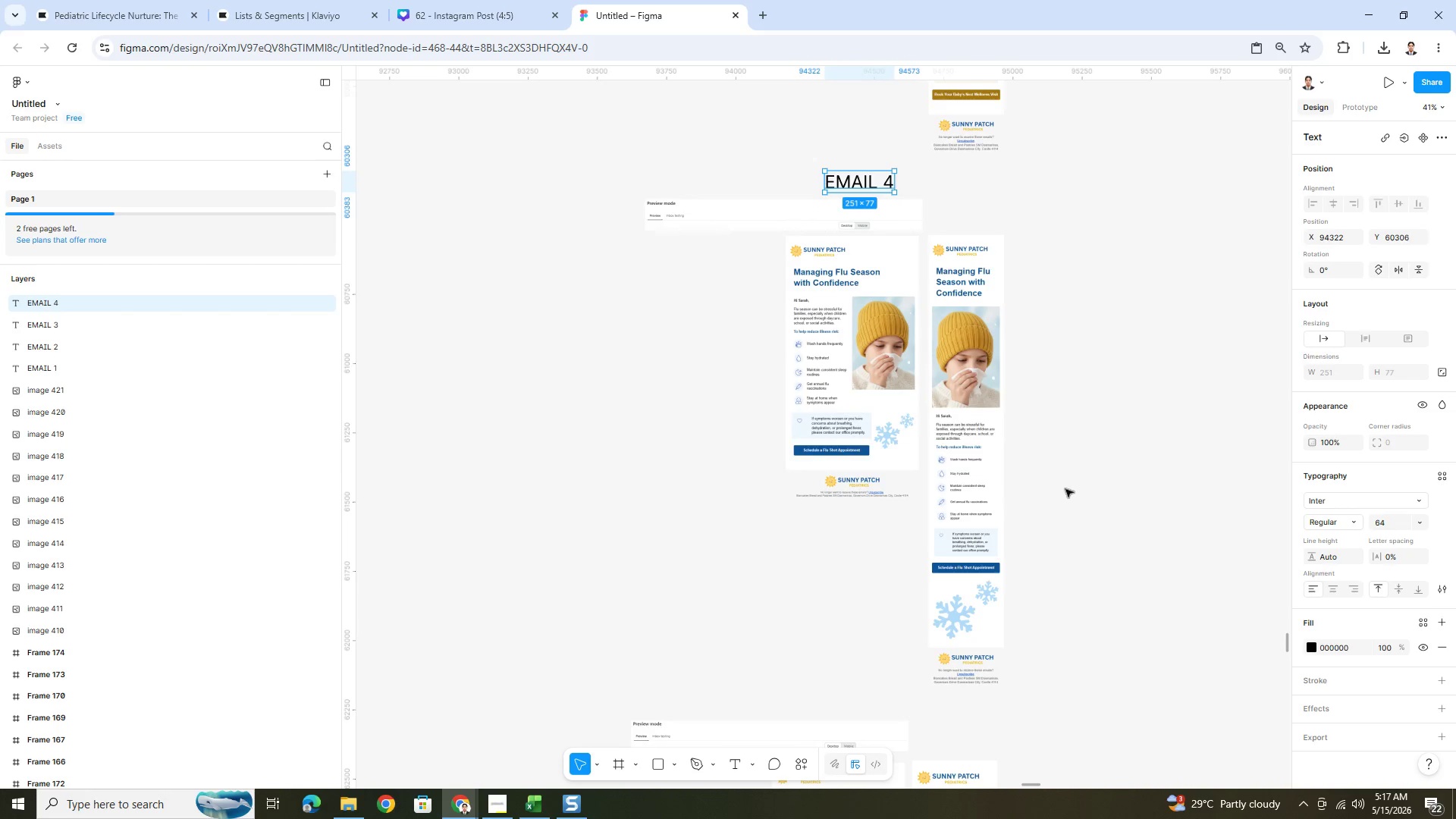 
key(Control+V)
 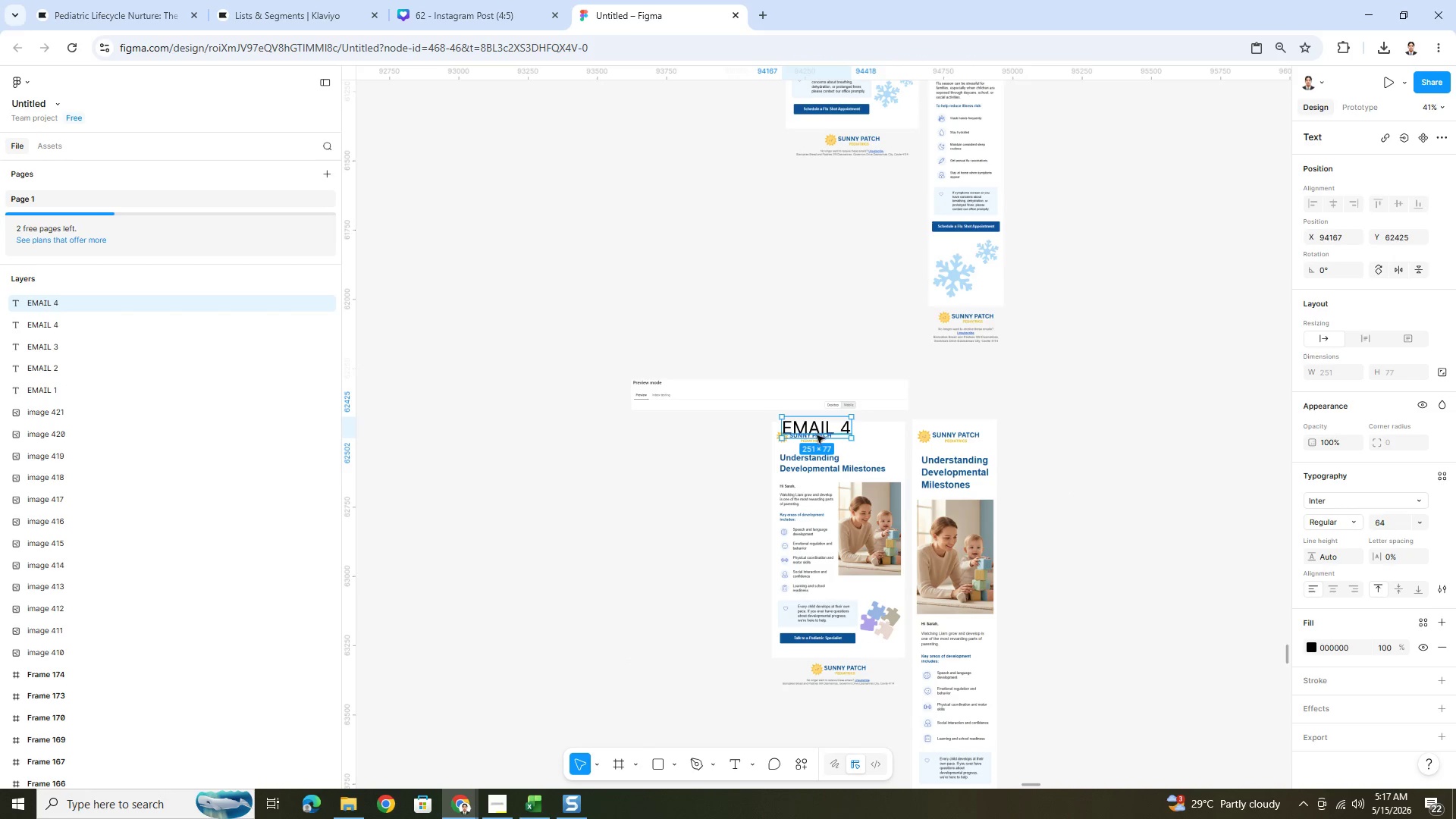 
scroll: coordinate [1066, 491], scroll_direction: down, amount: 5.0
 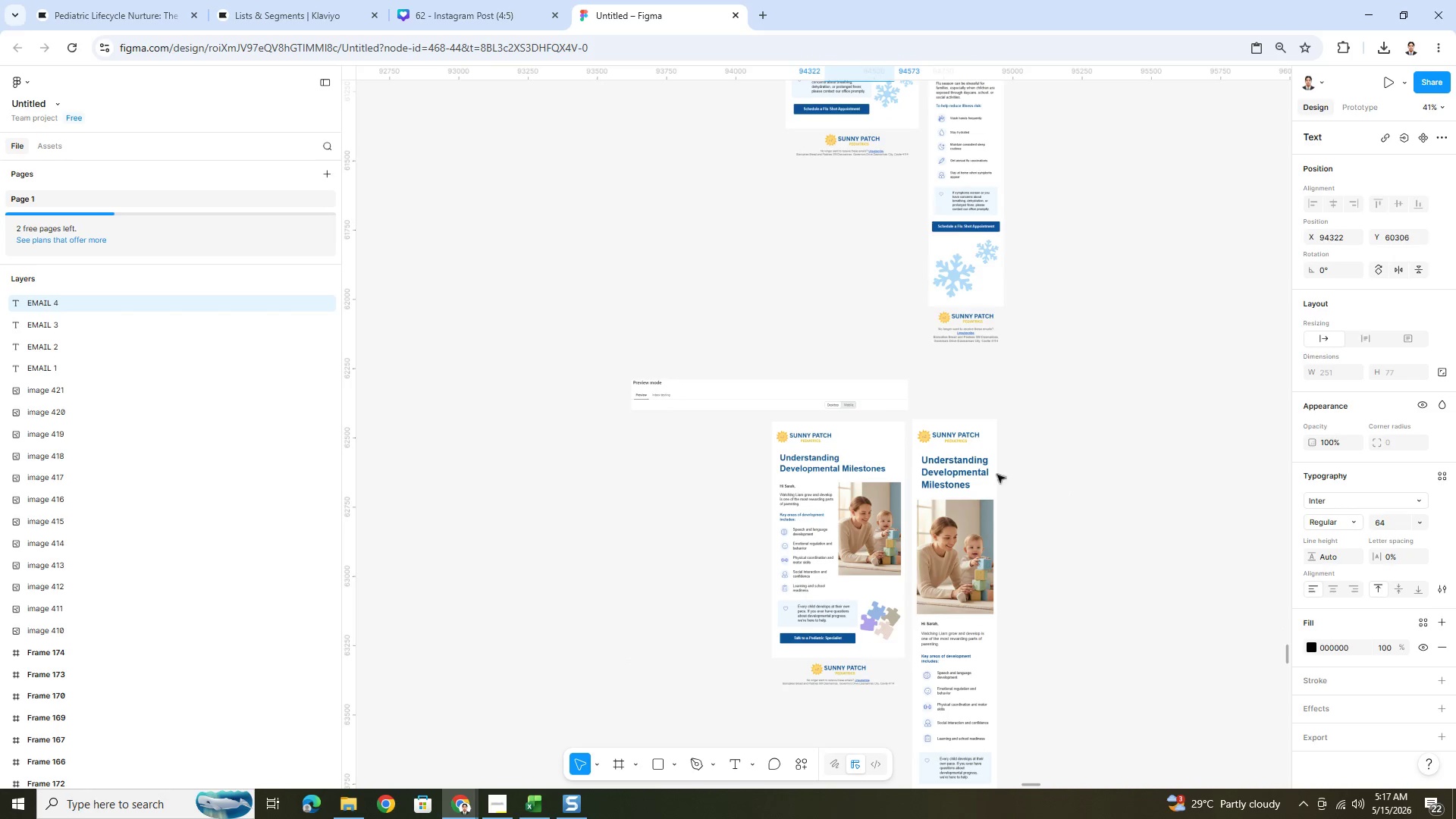 
left_click_drag(start_coordinate=[823, 430], to_coordinate=[868, 366])
 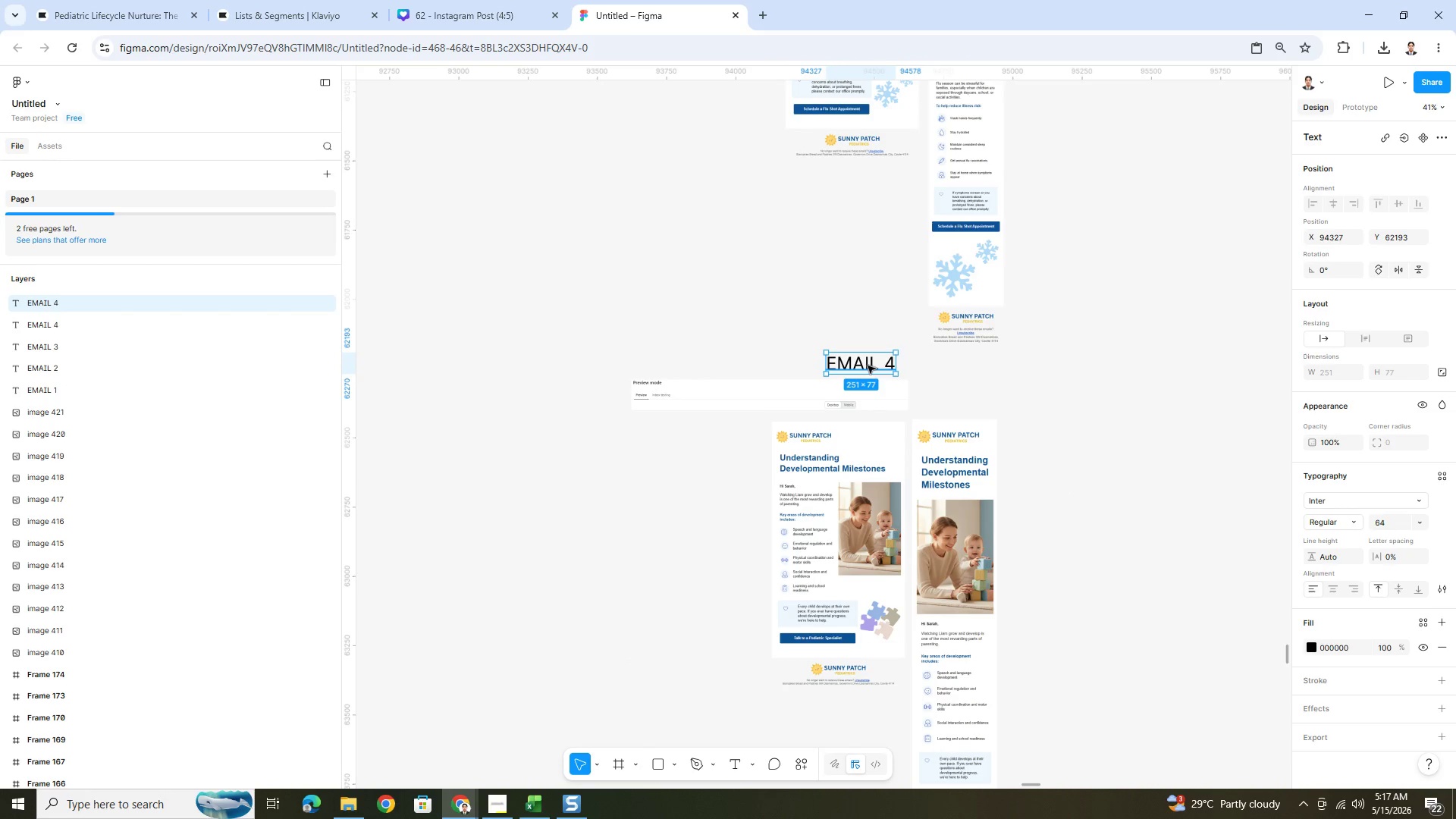 
double_click([868, 366])
 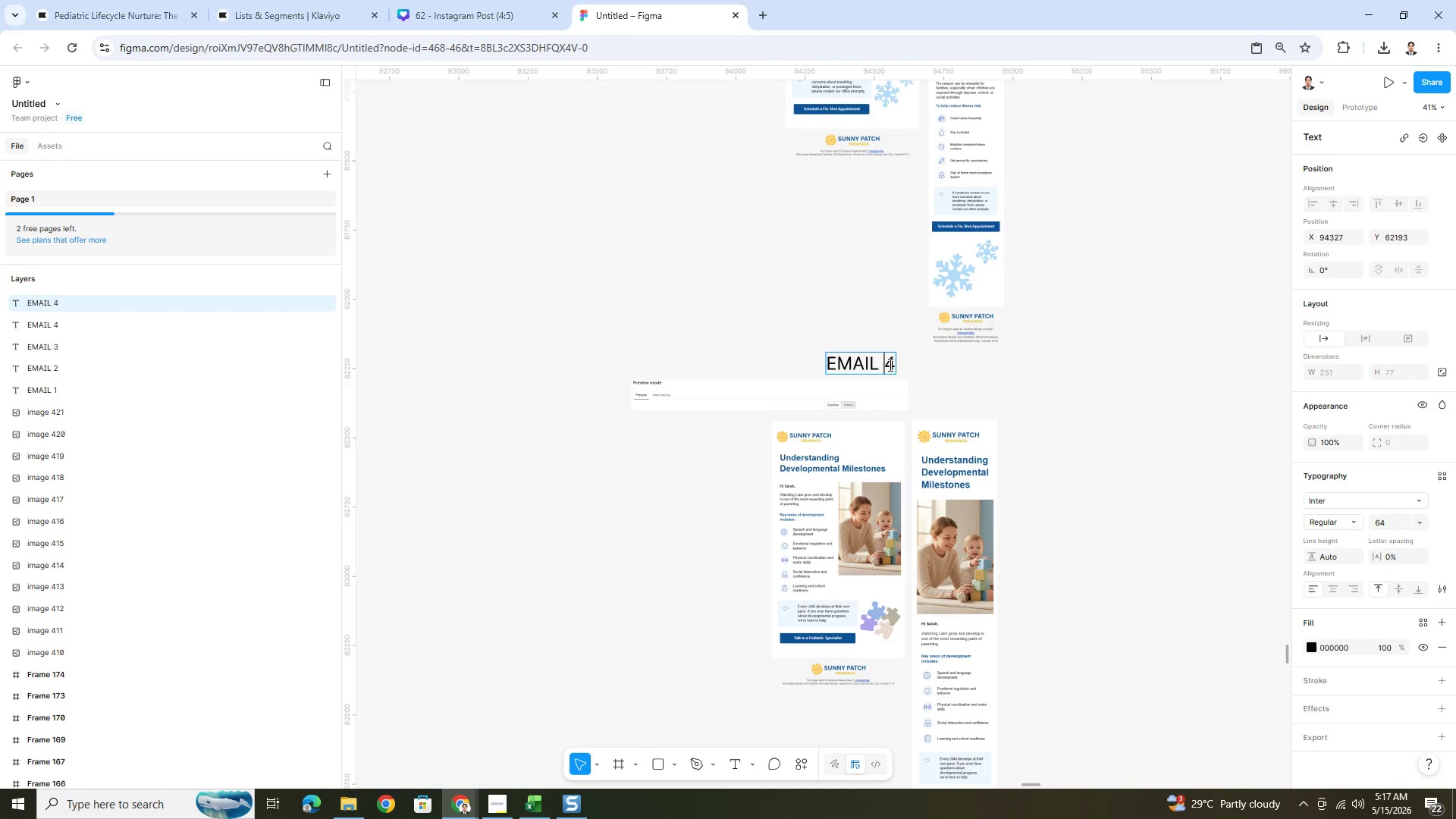 
left_click_drag(start_coordinate=[886, 364], to_coordinate=[904, 369])
 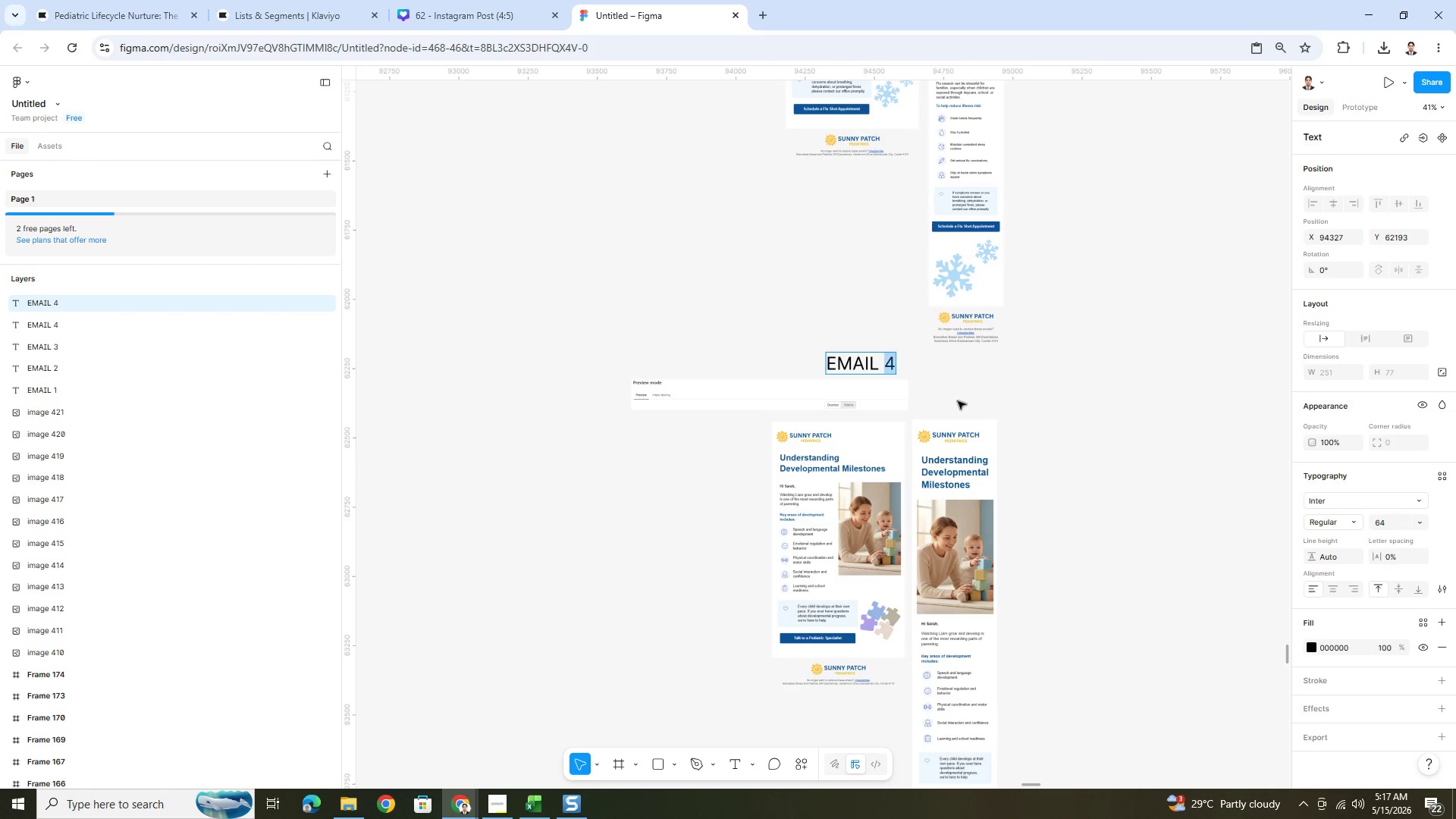 
key(5)
 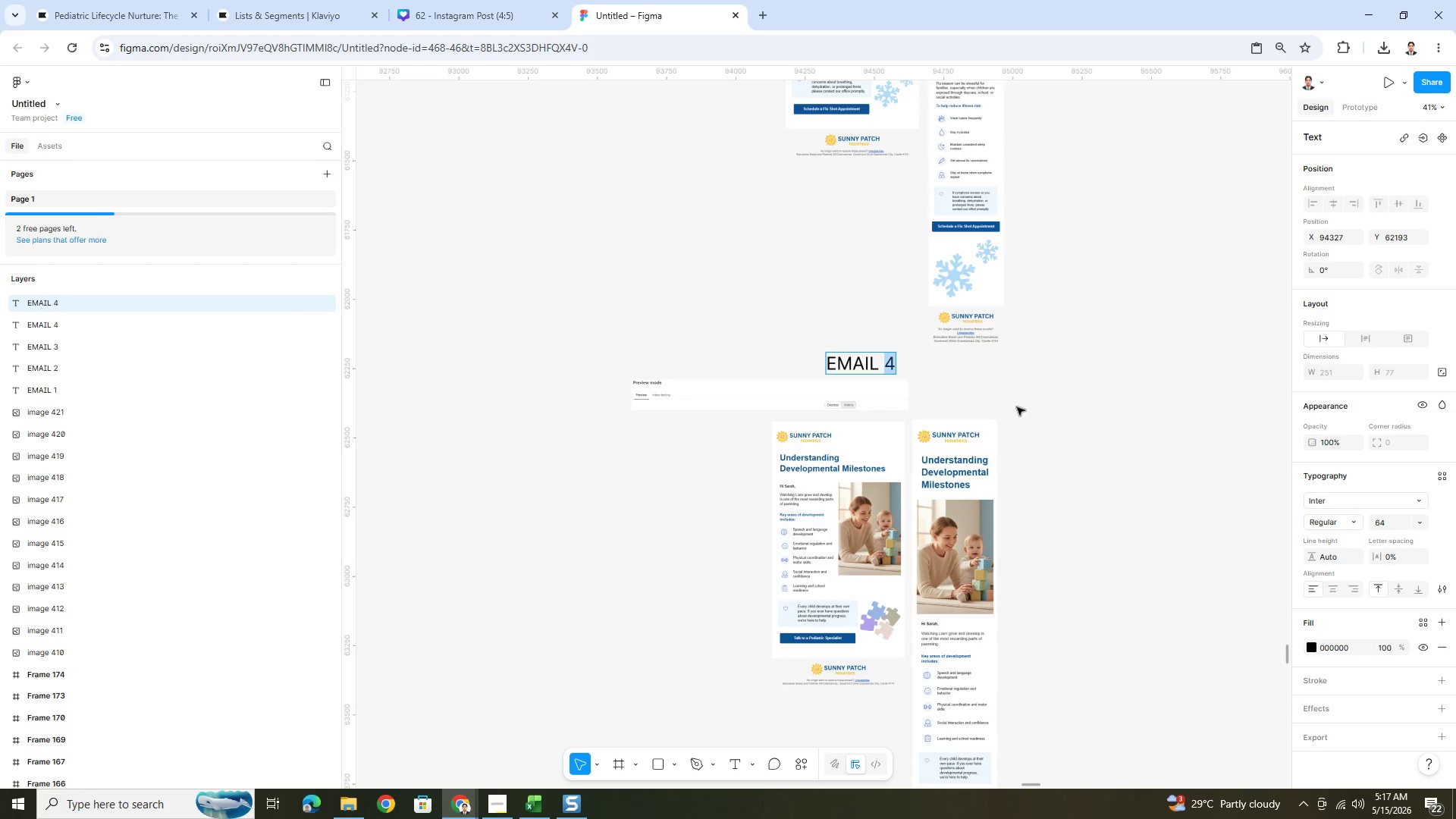 
left_click([1017, 407])
 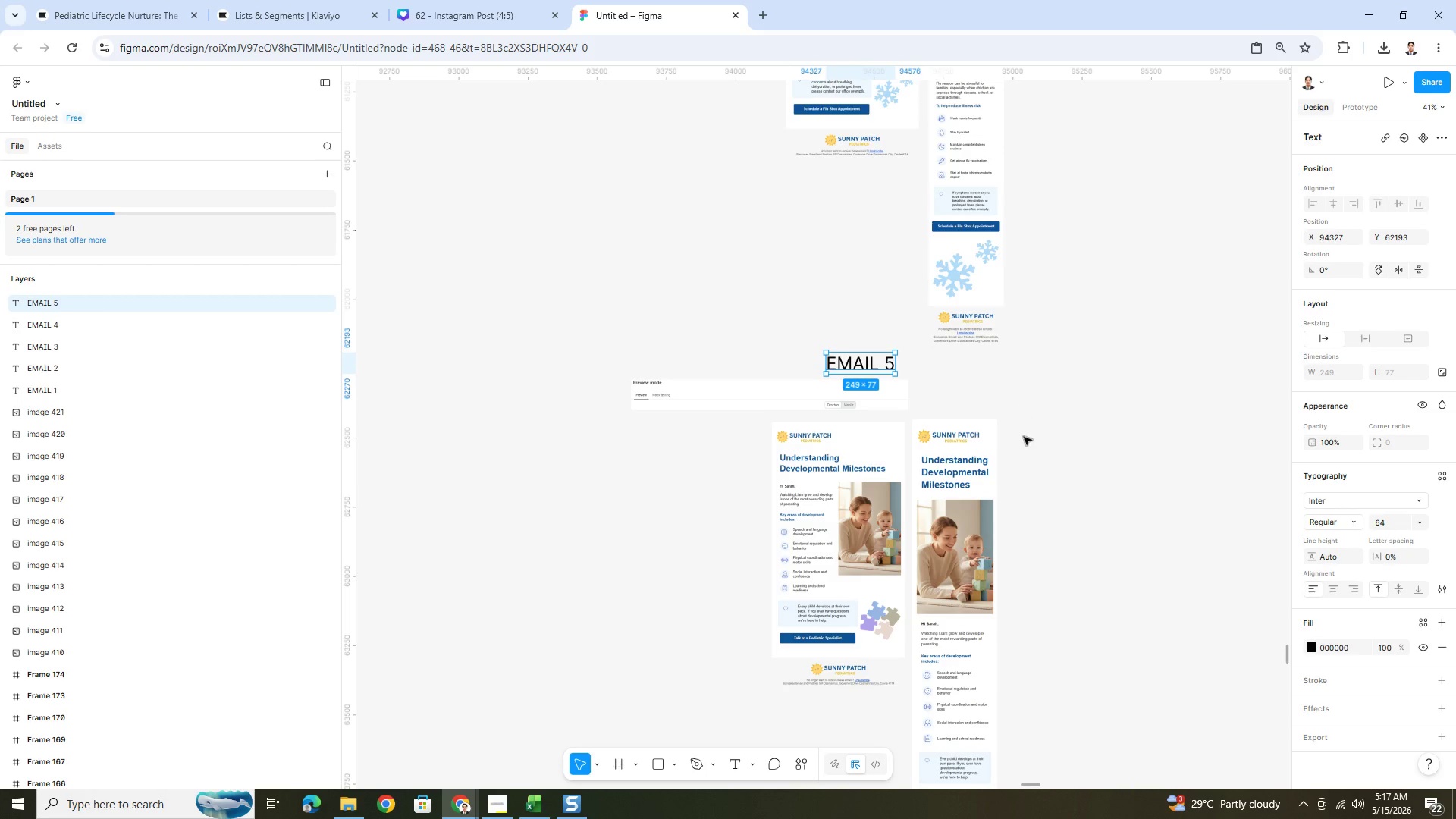 
scroll: coordinate [1031, 458], scroll_direction: down, amount: 5.0
 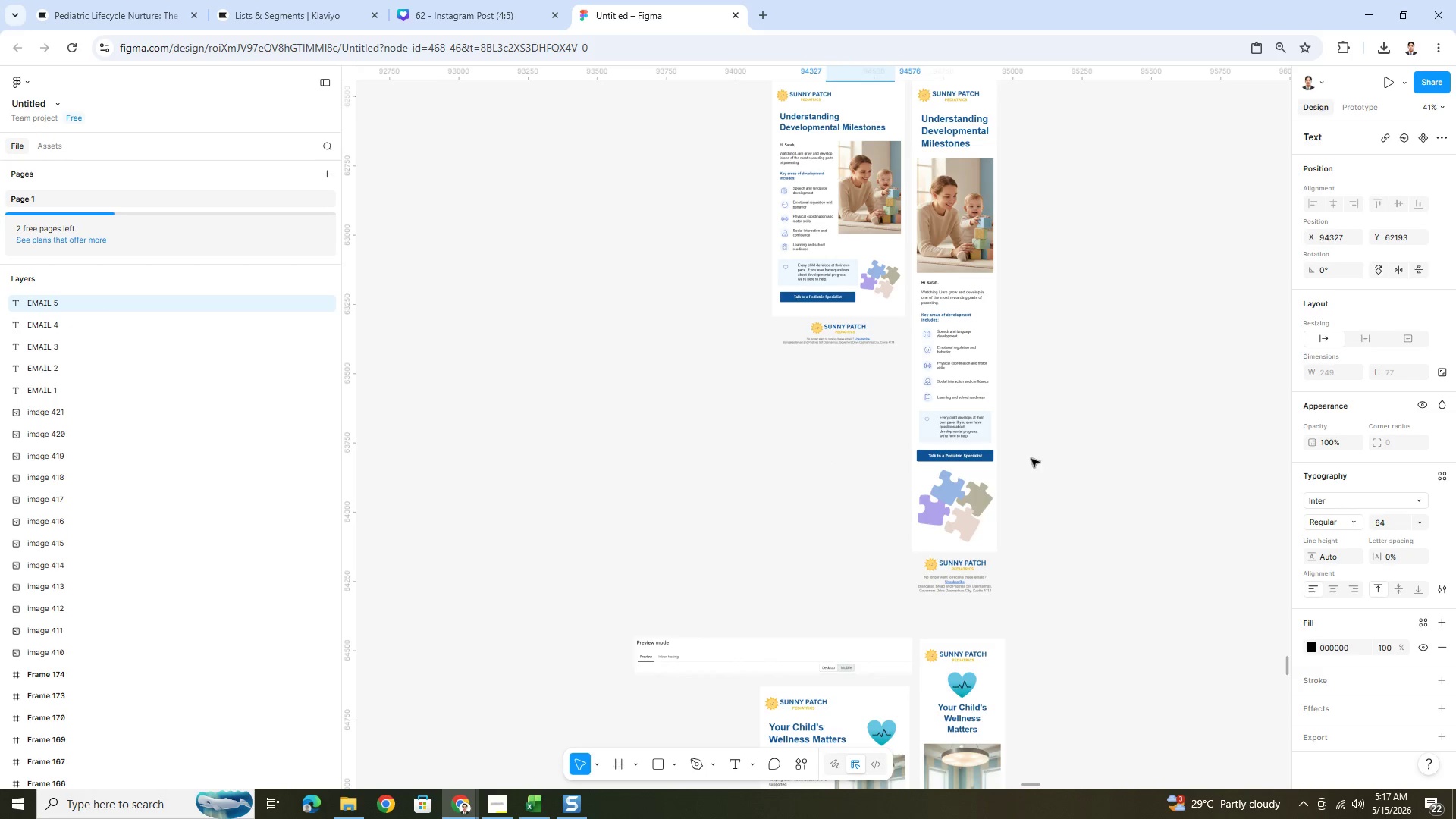 
key(Control+V)
 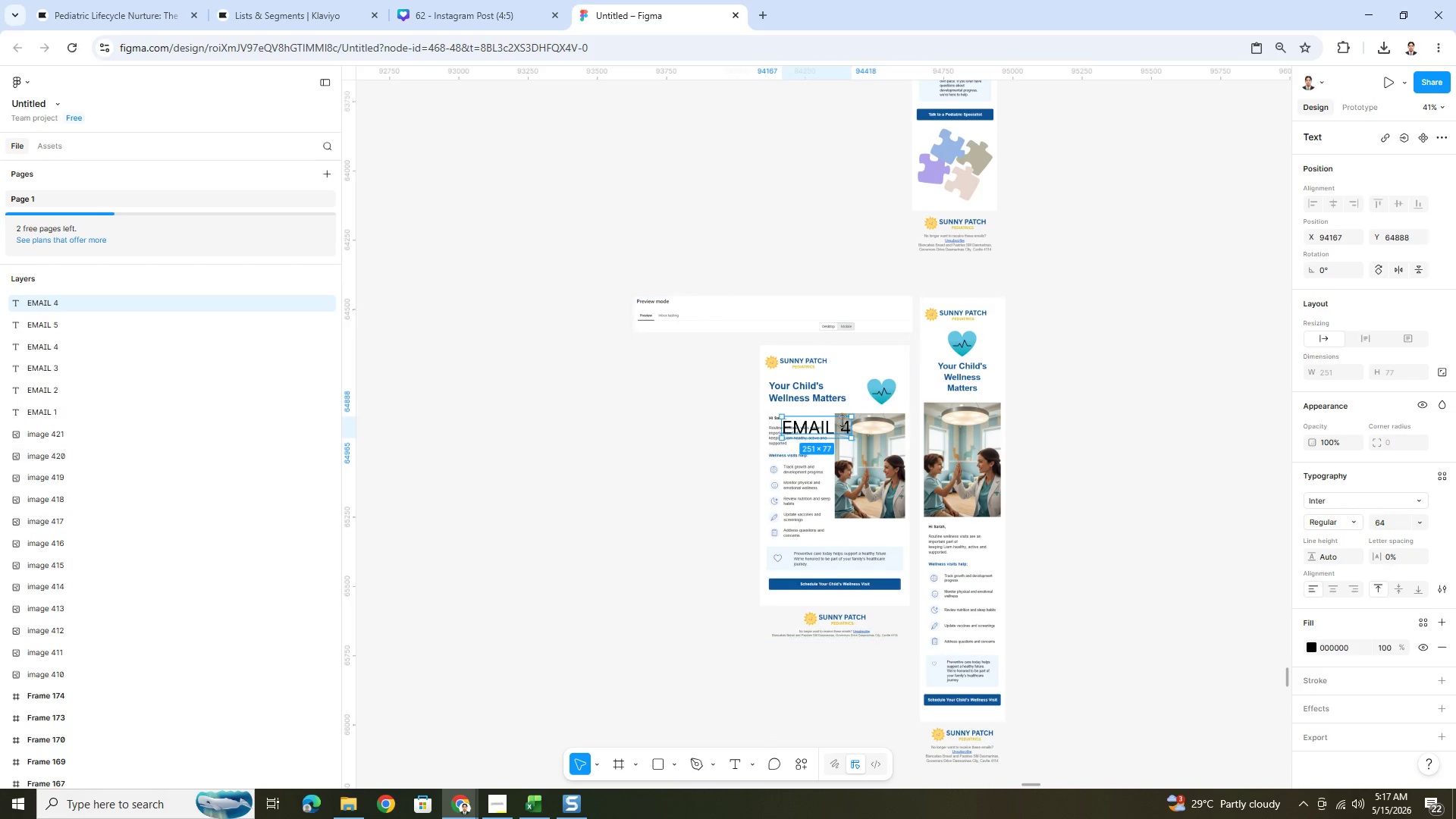 
scroll: coordinate [988, 470], scroll_direction: down, amount: 5.0
 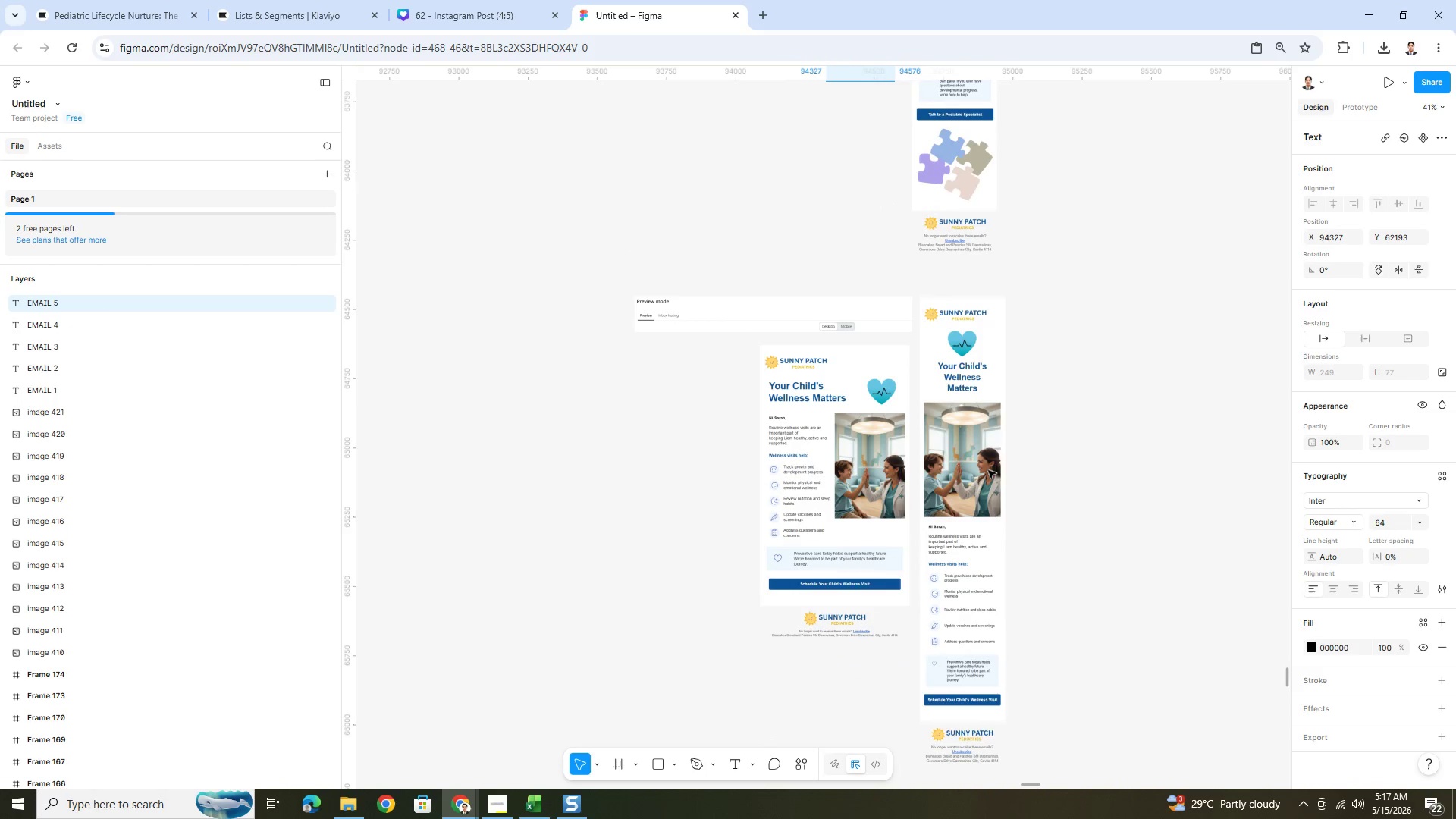 
left_click_drag(start_coordinate=[839, 430], to_coordinate=[888, 280])
 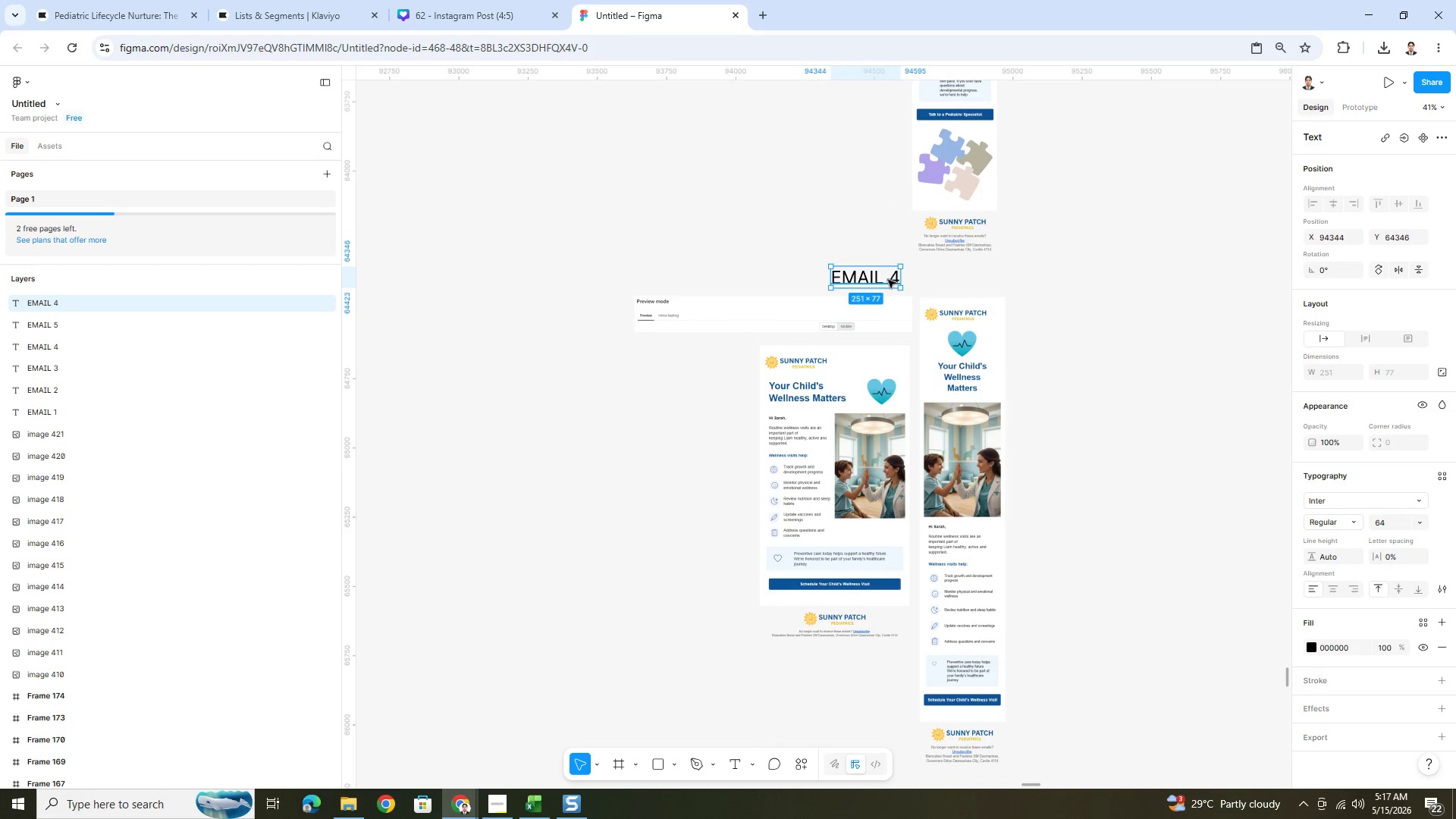 
double_click([888, 280])
 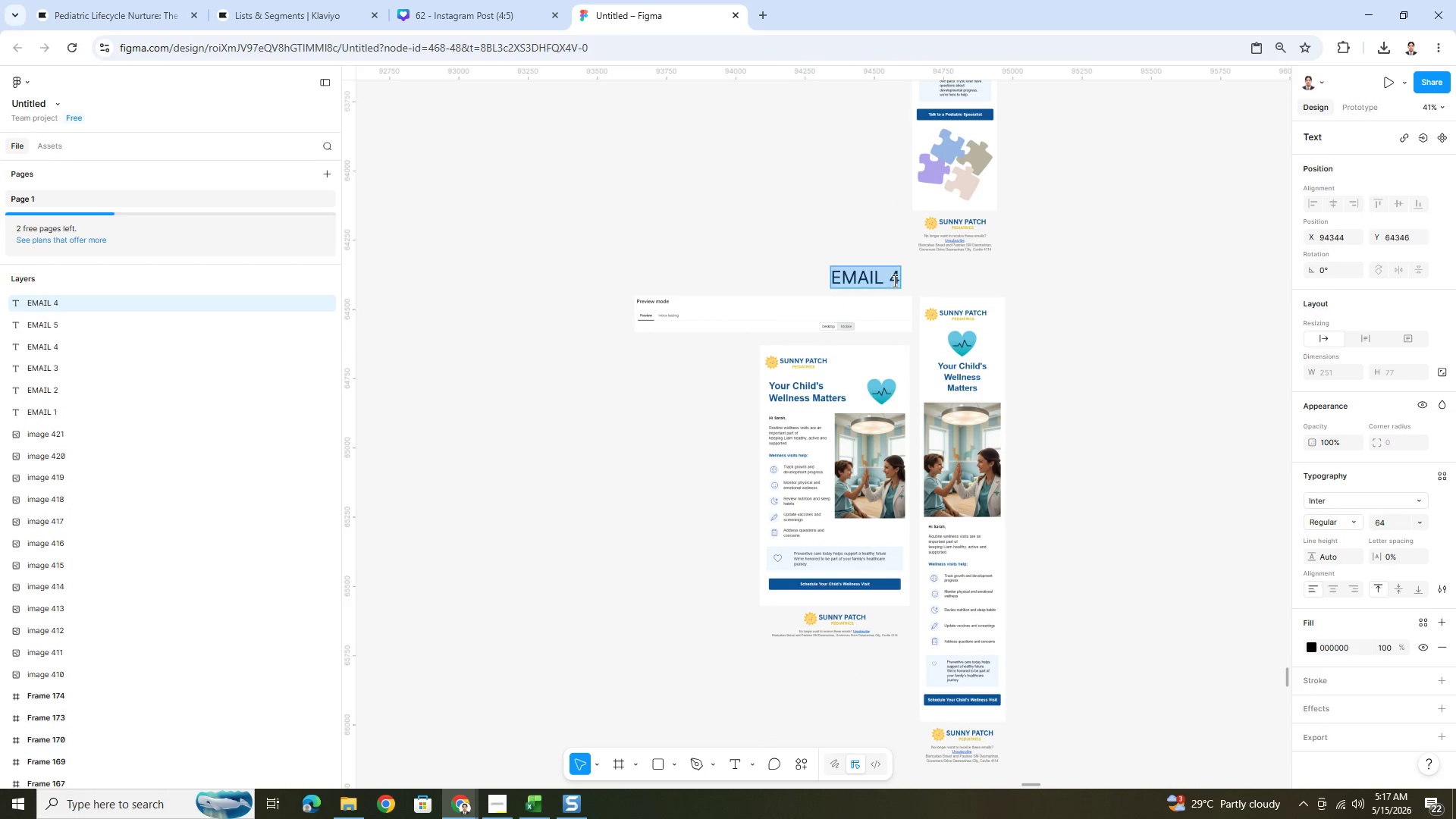 
left_click([895, 281])
 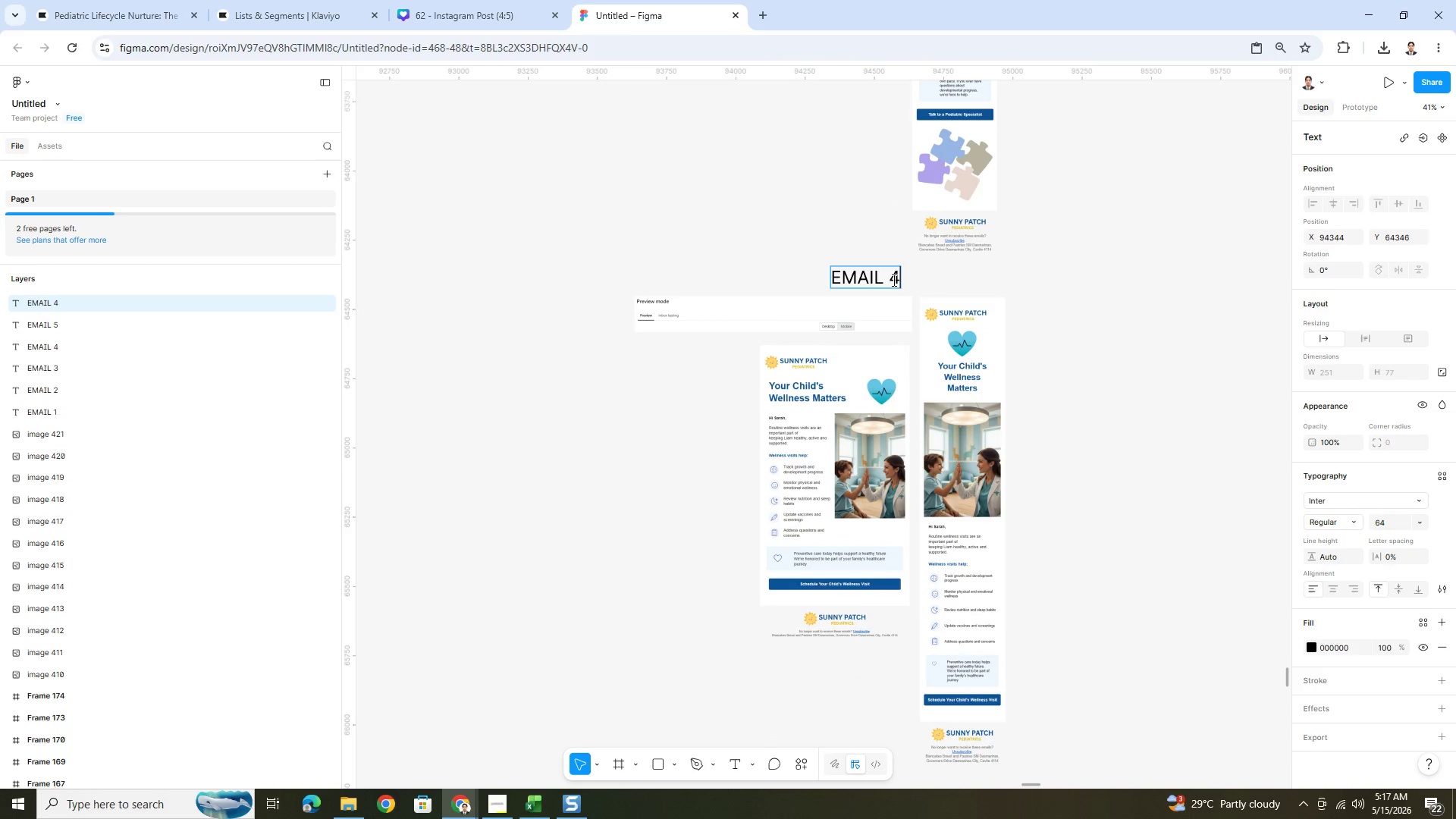 
left_click_drag(start_coordinate=[892, 280], to_coordinate=[904, 281])
 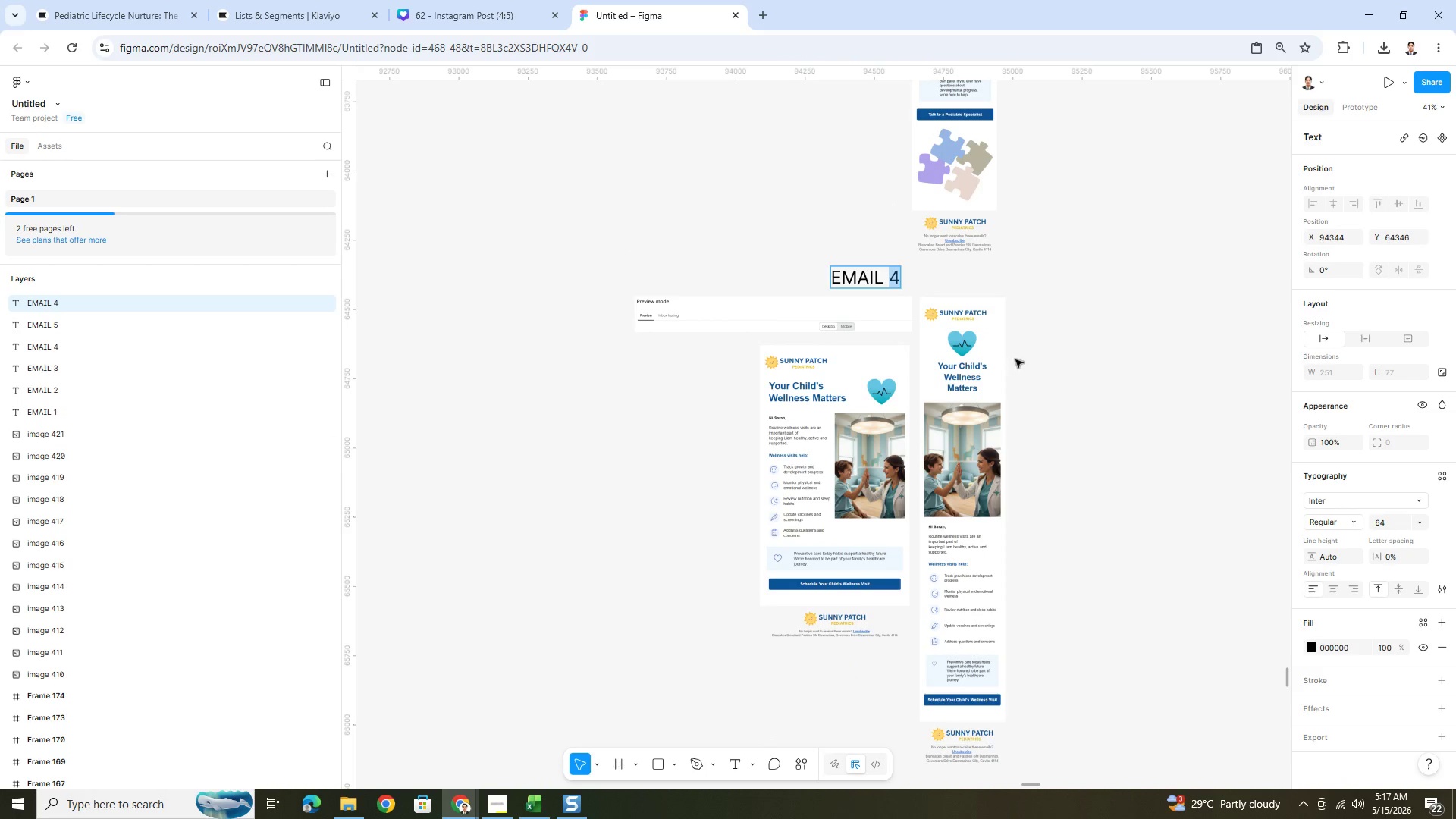 
key(6)
 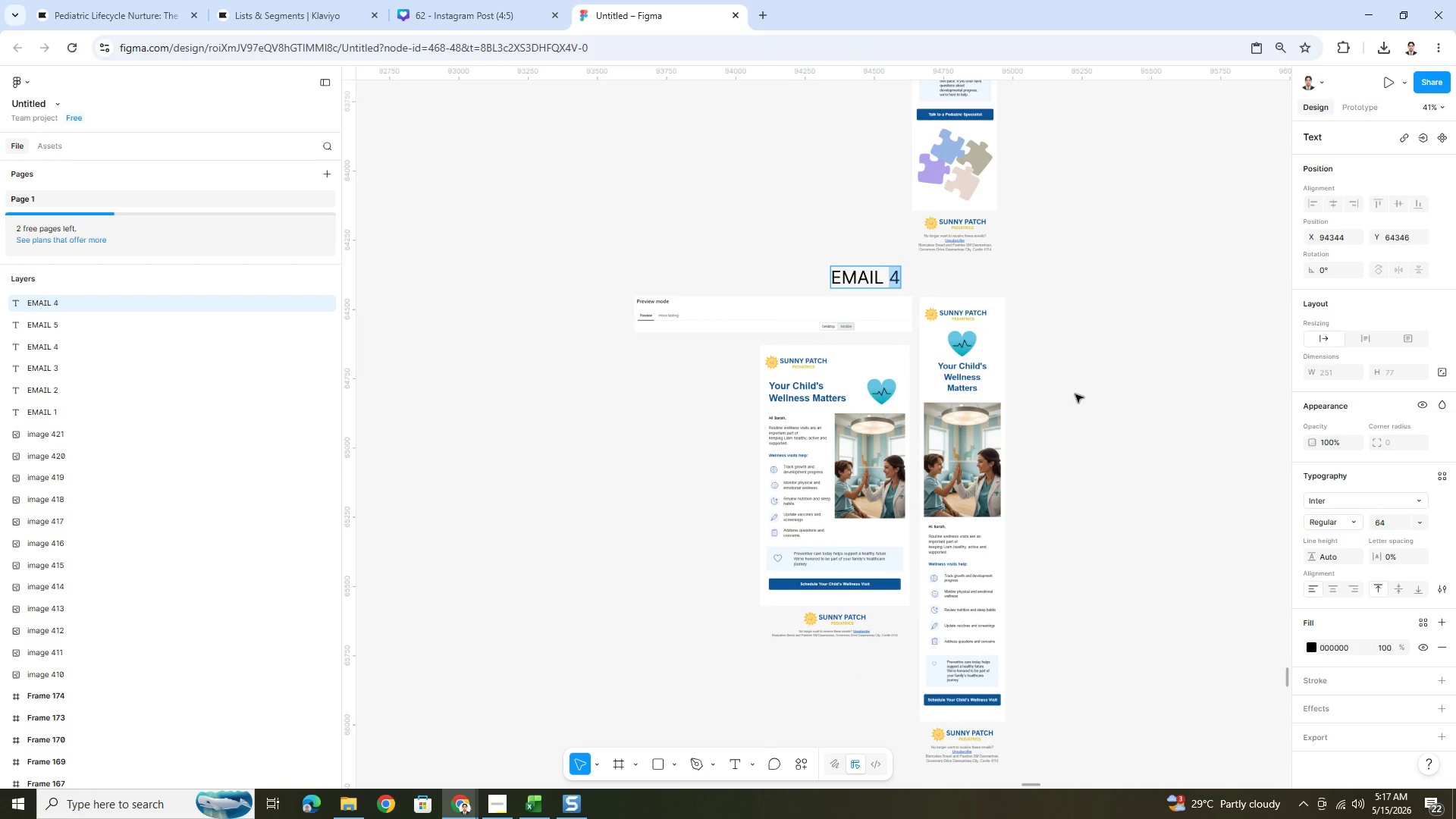 
left_click([1075, 394])
 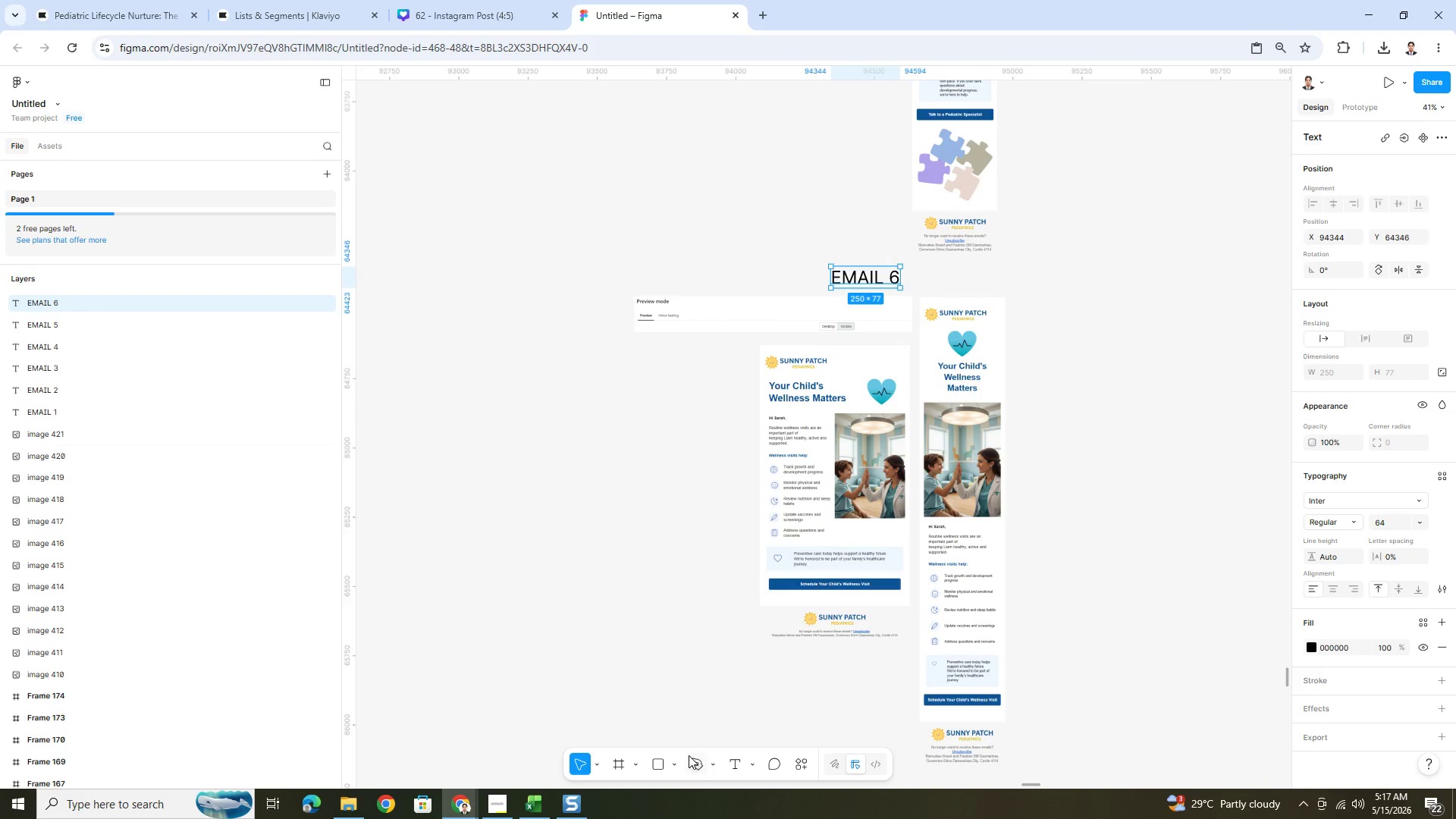 
left_click([663, 759])
 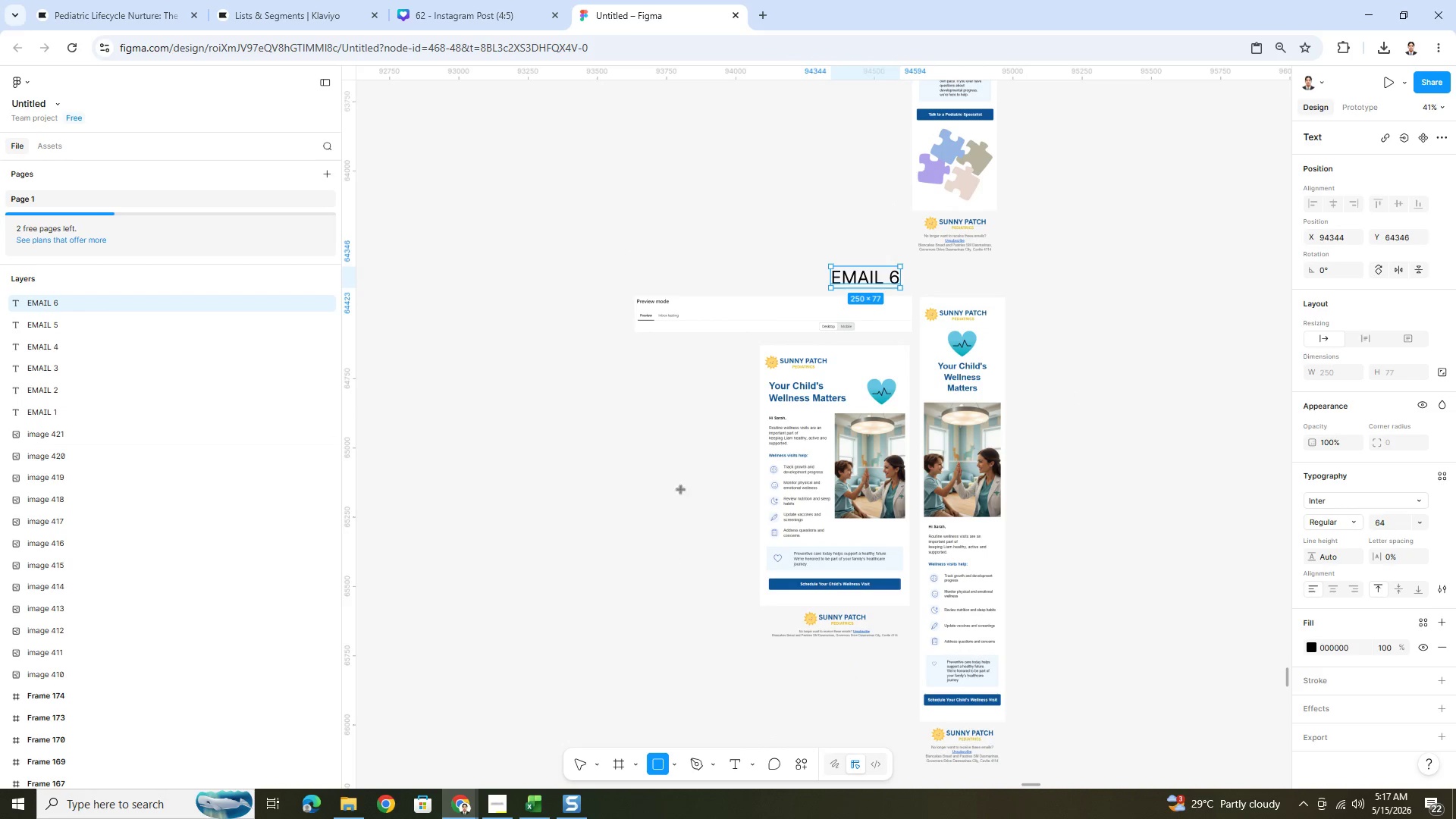 
hold_key(key=ControlLeft, duration=0.36)
scroll: coordinate [679, 397], scroll_direction: up, amount: 12.0
 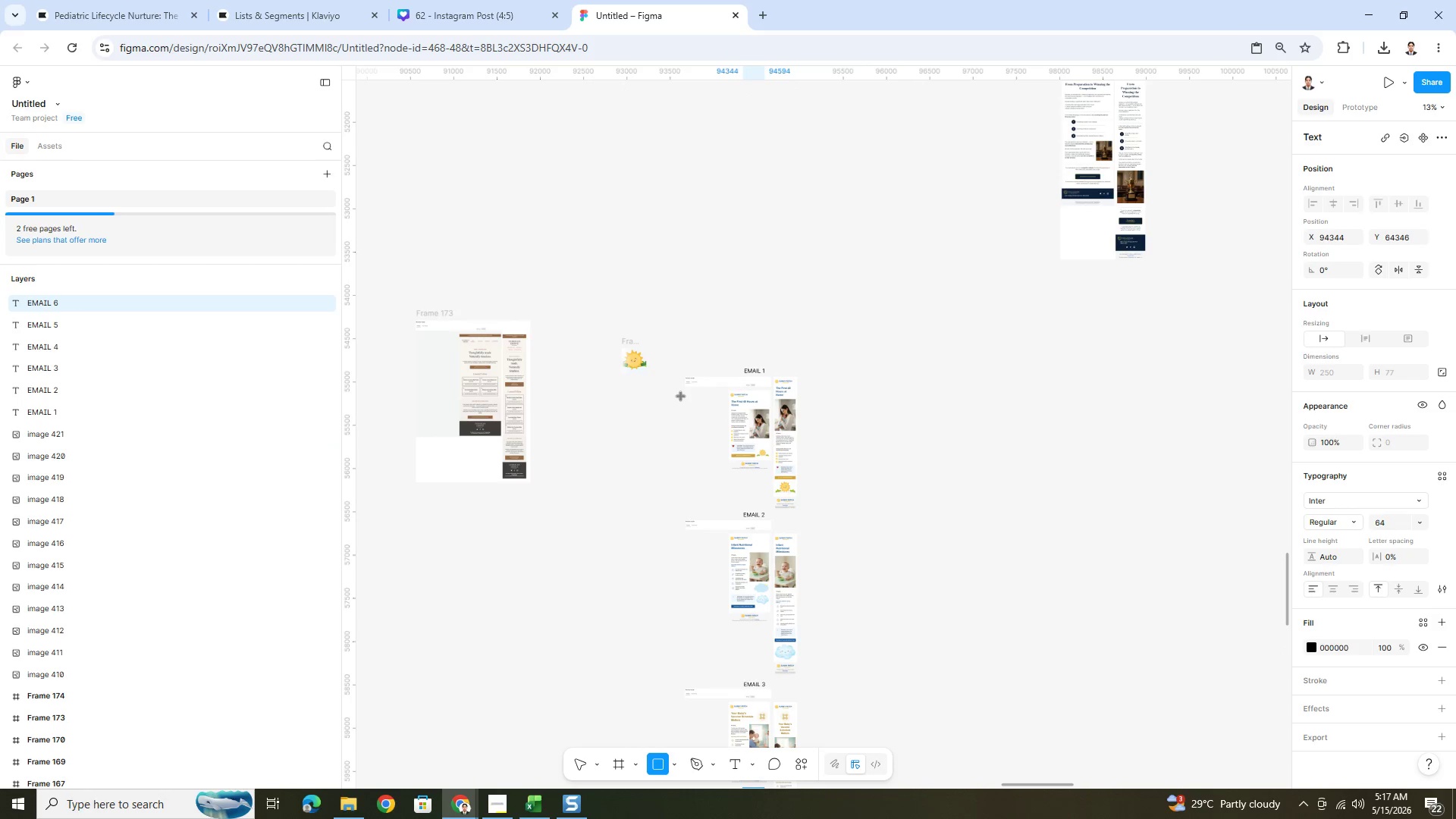 
left_click_drag(start_coordinate=[673, 356], to_coordinate=[820, 713])
 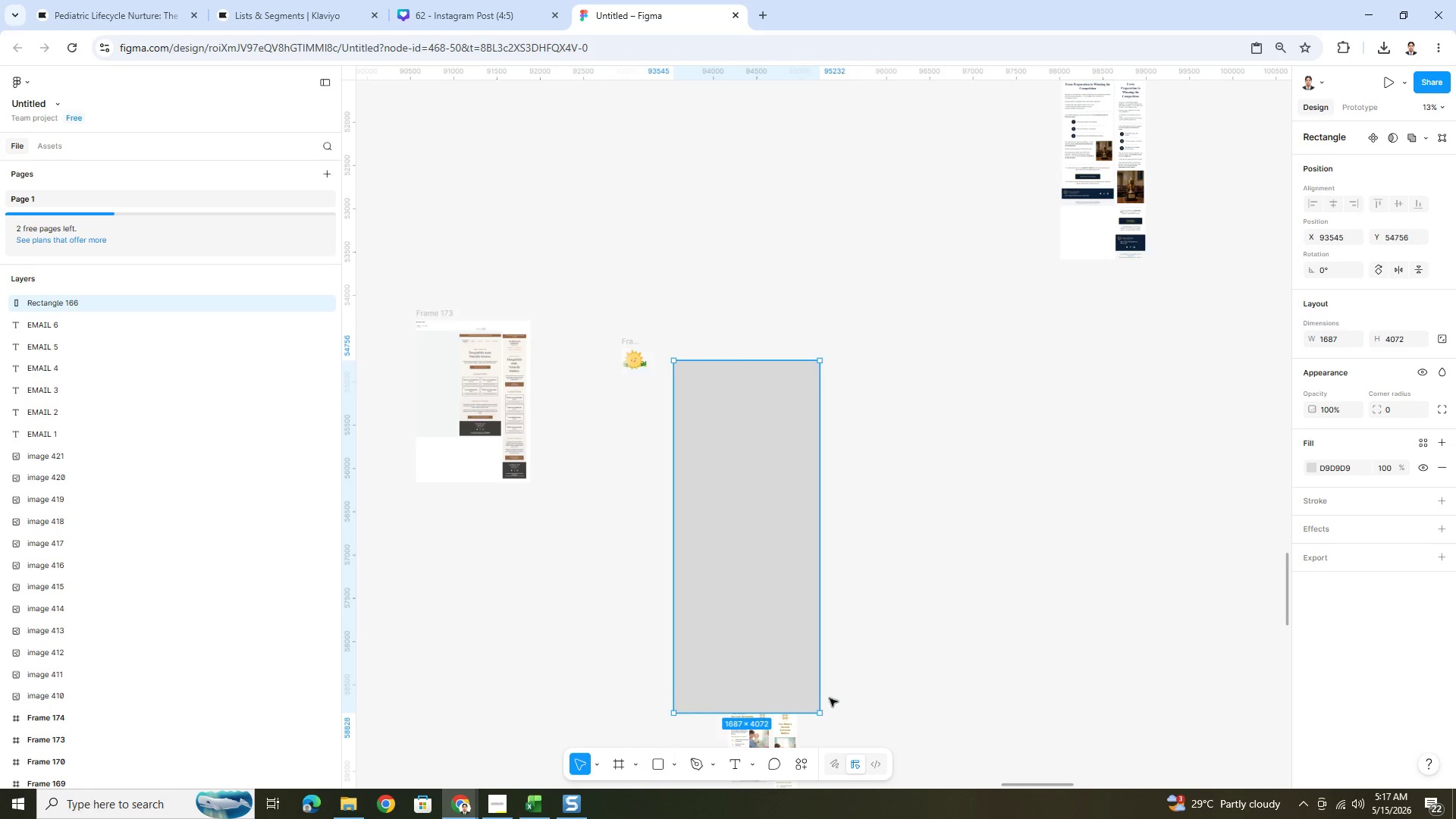 
scroll: coordinate [838, 664], scroll_direction: down, amount: 5.0
 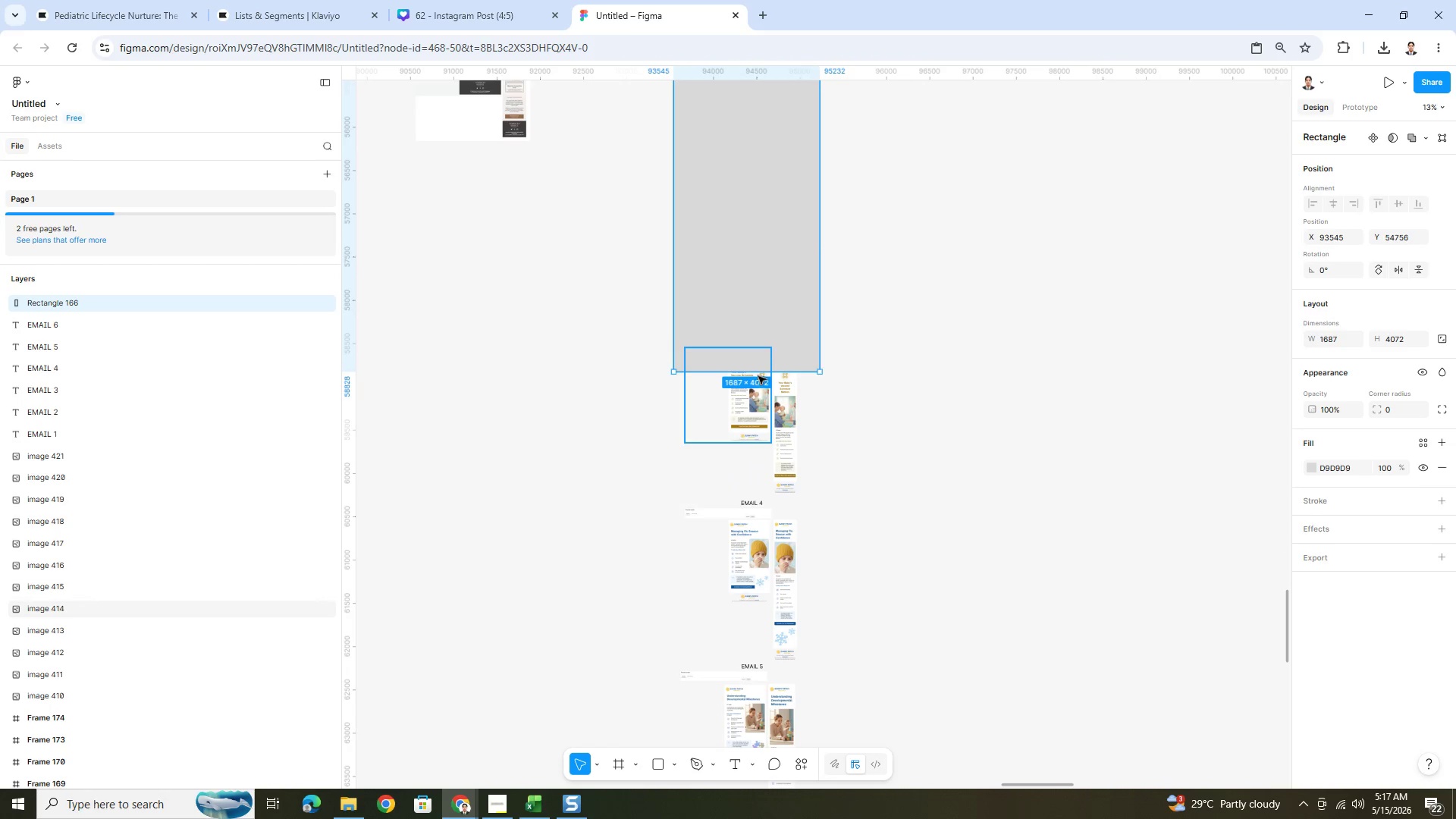 
left_click([759, 373])
 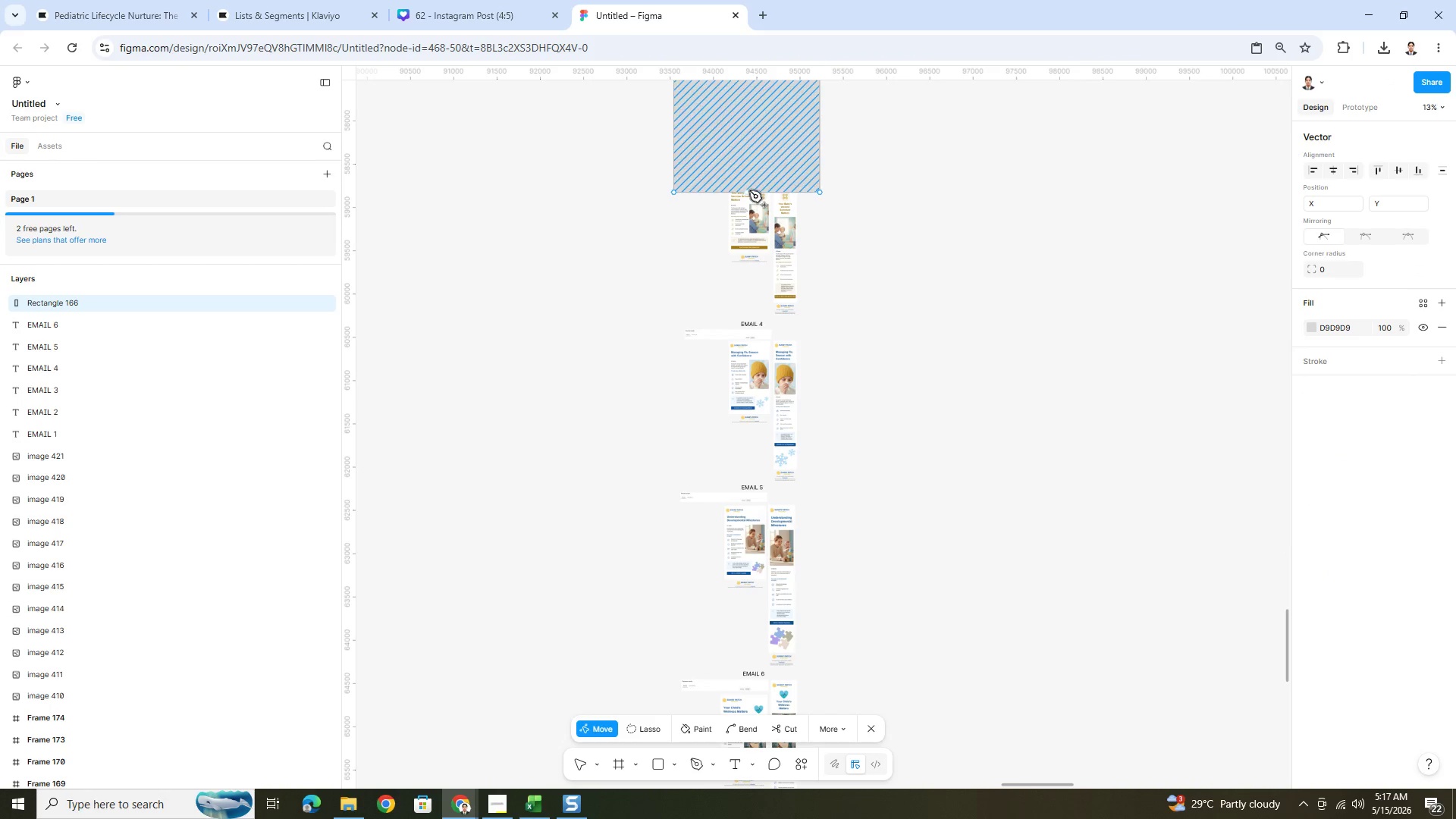 
key(Escape)
 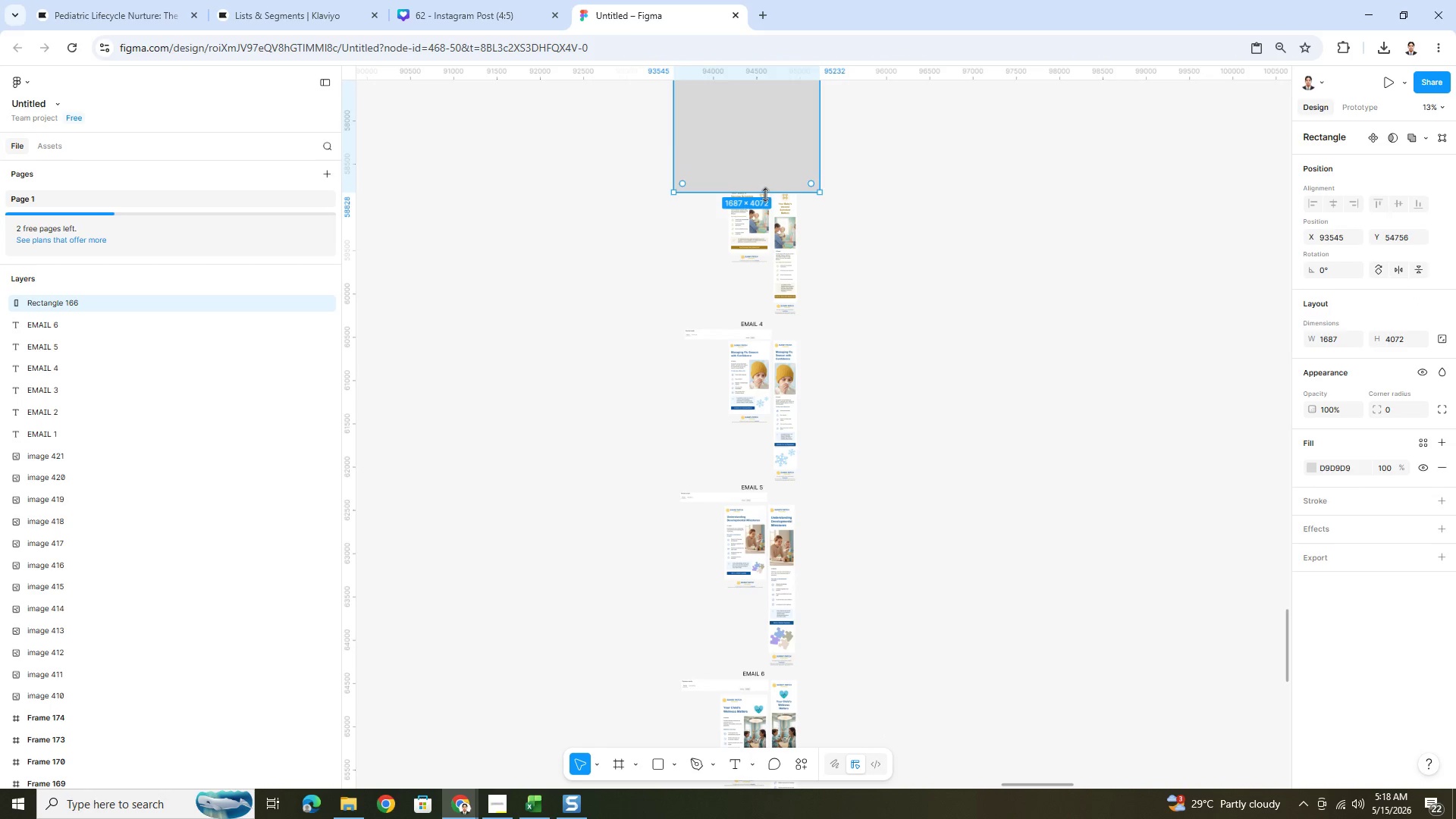 
left_click_drag(start_coordinate=[770, 190], to_coordinate=[795, 717])
 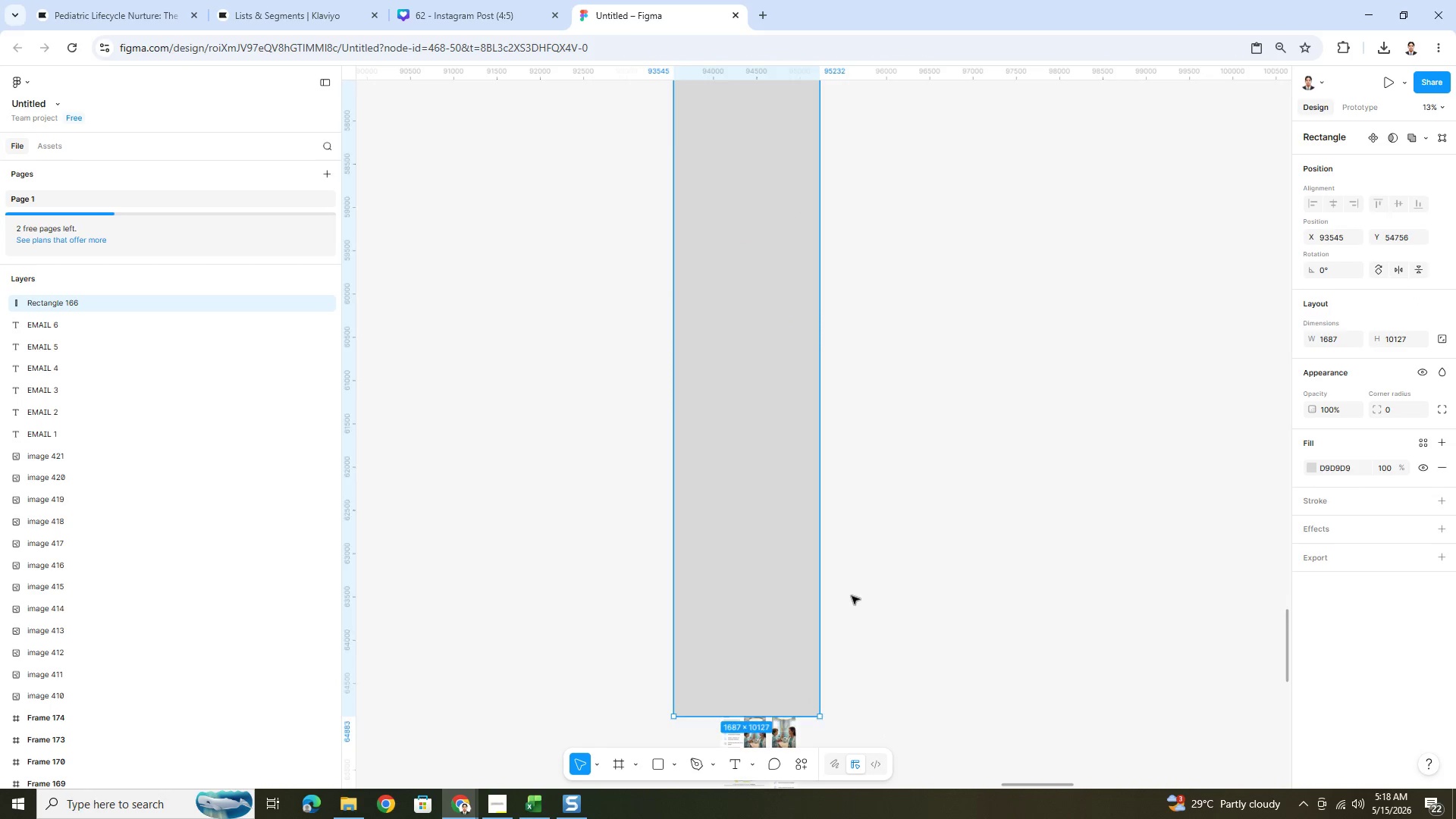 
scroll: coordinate [852, 594], scroll_direction: down, amount: 4.0
 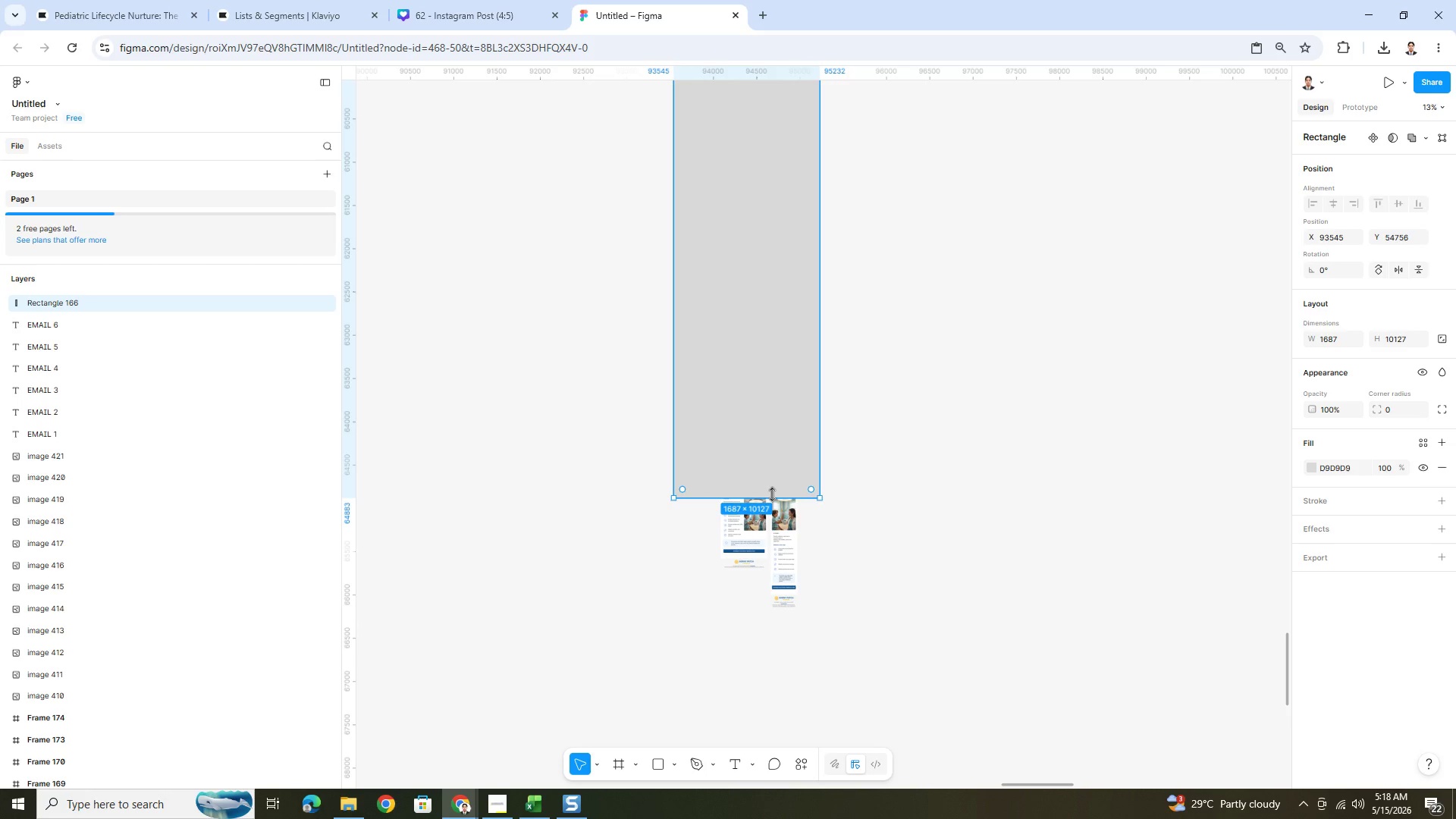 
left_click_drag(start_coordinate=[771, 497], to_coordinate=[782, 634])
 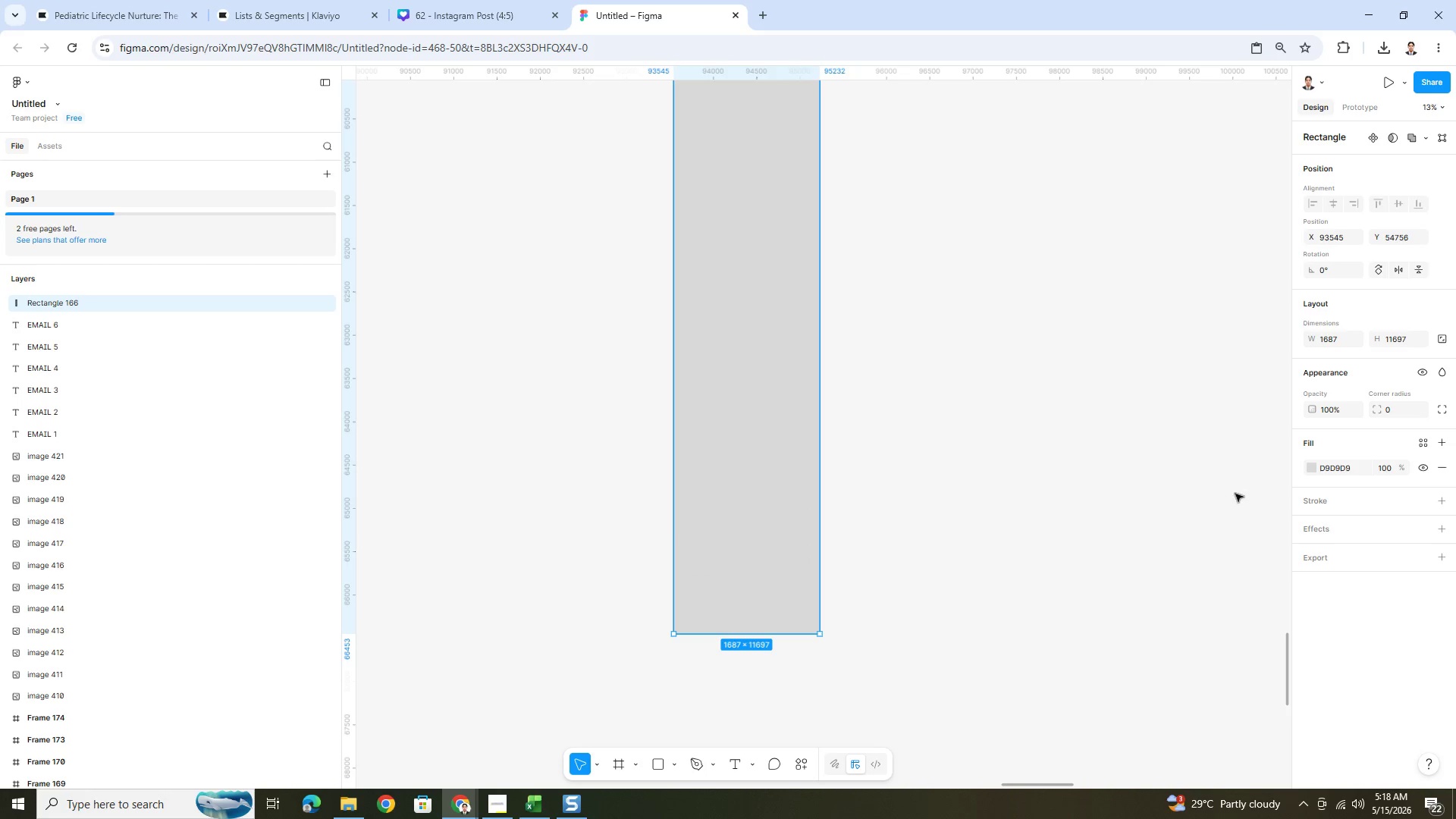 
left_click([1313, 465])
 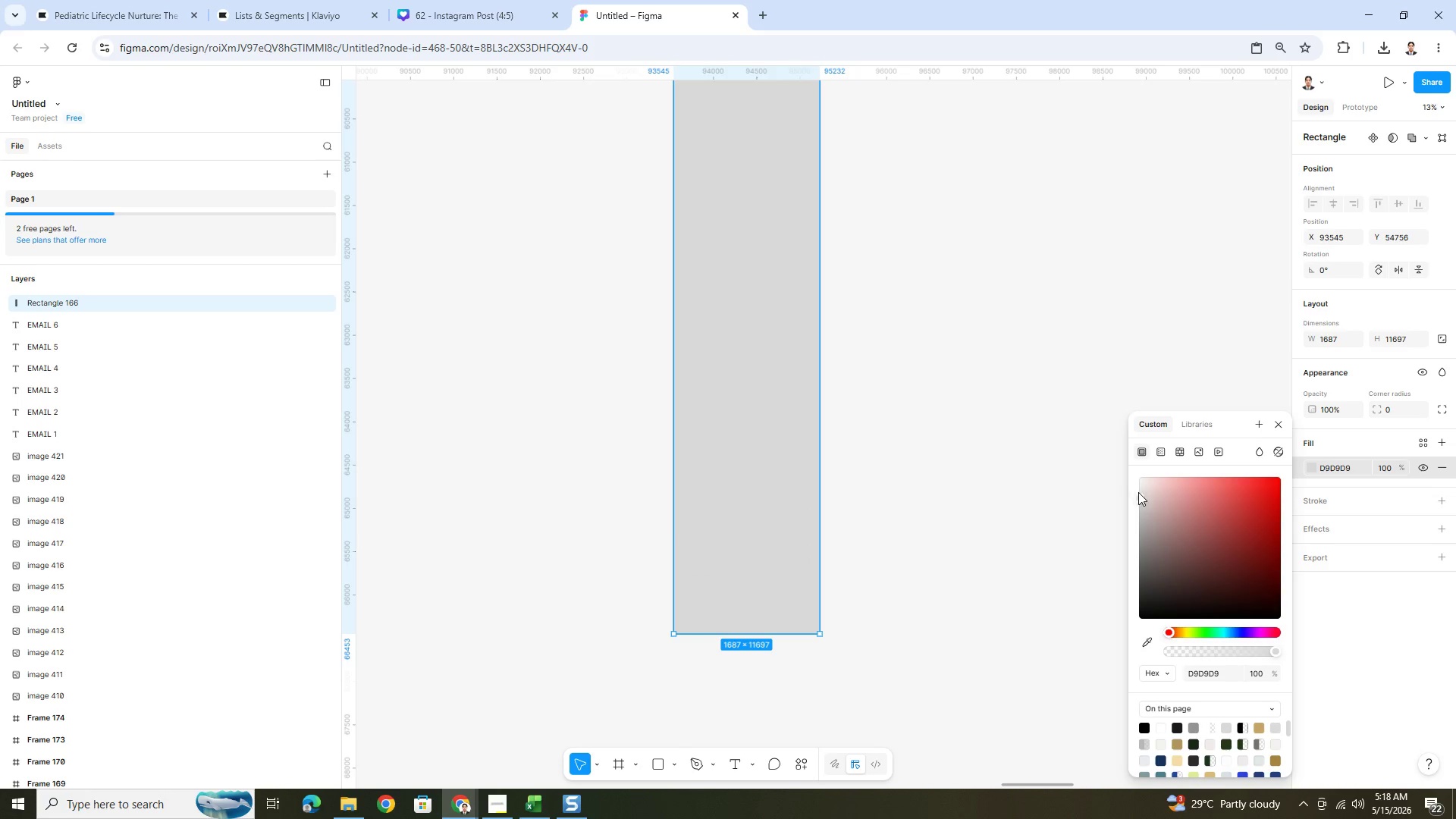 
left_click_drag(start_coordinate=[1141, 494], to_coordinate=[1040, 404])
 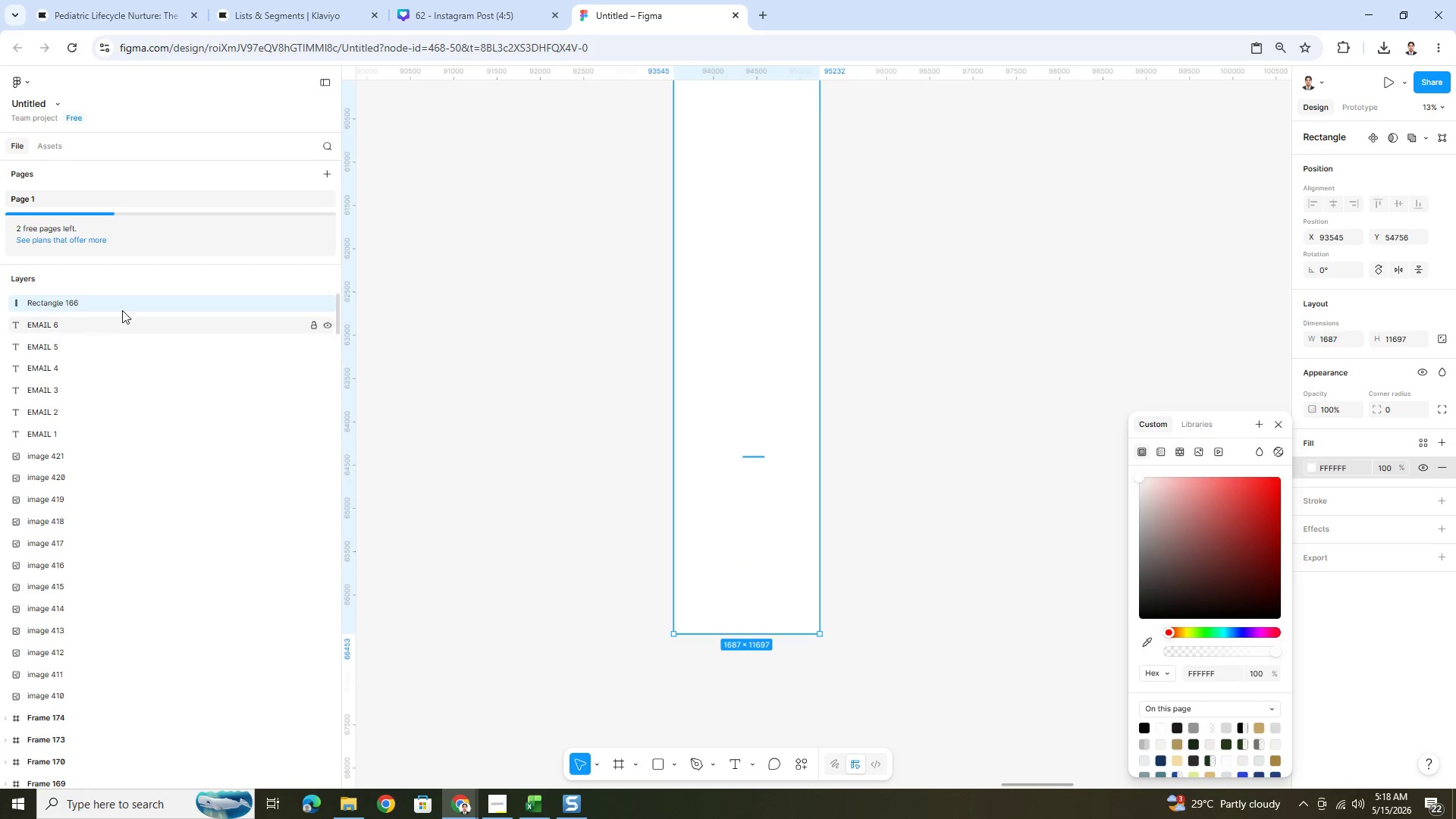 
left_click_drag(start_coordinate=[128, 303], to_coordinate=[123, 712])
 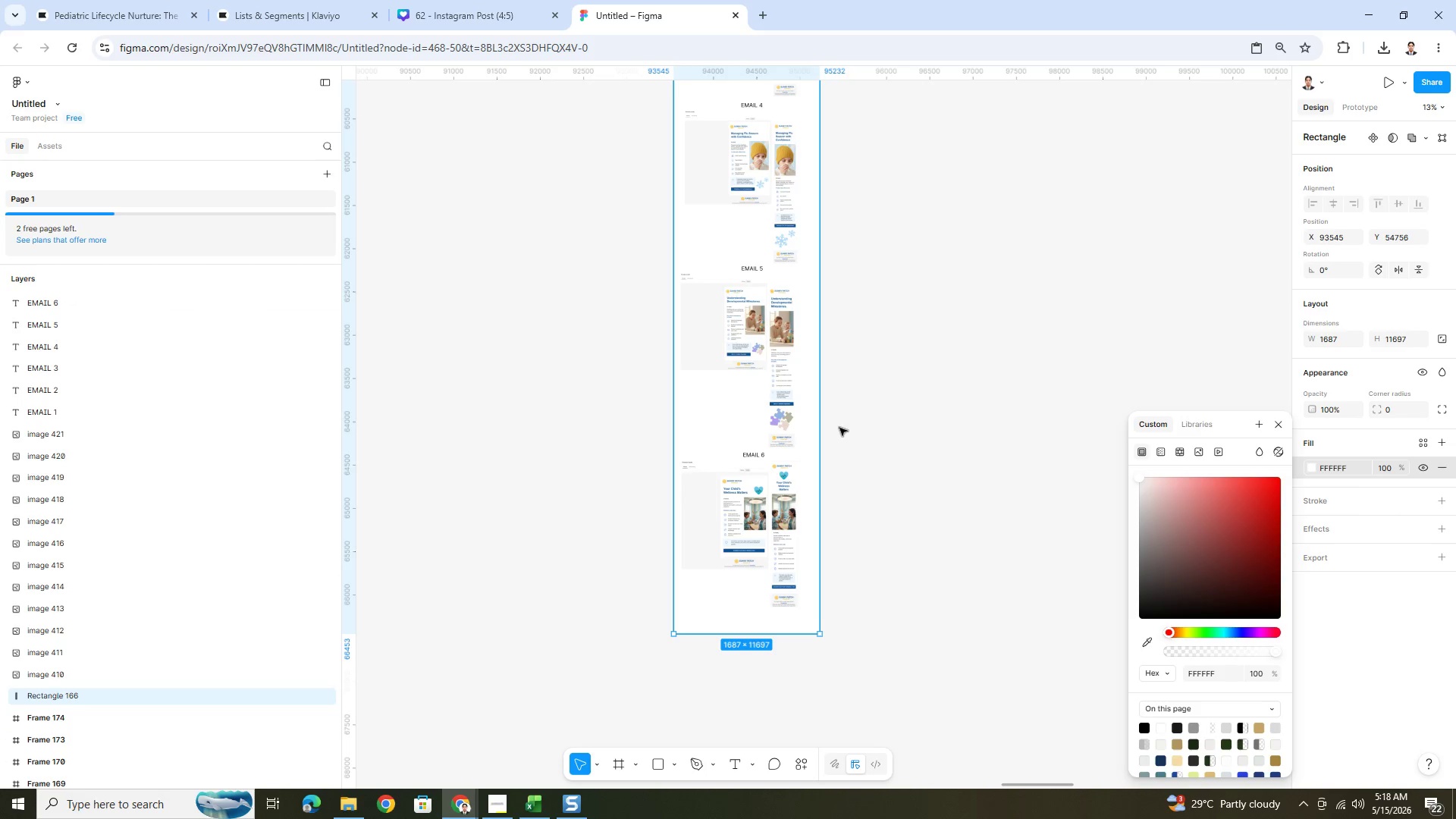 
left_click_drag(start_coordinate=[823, 423], to_coordinate=[807, 422])
 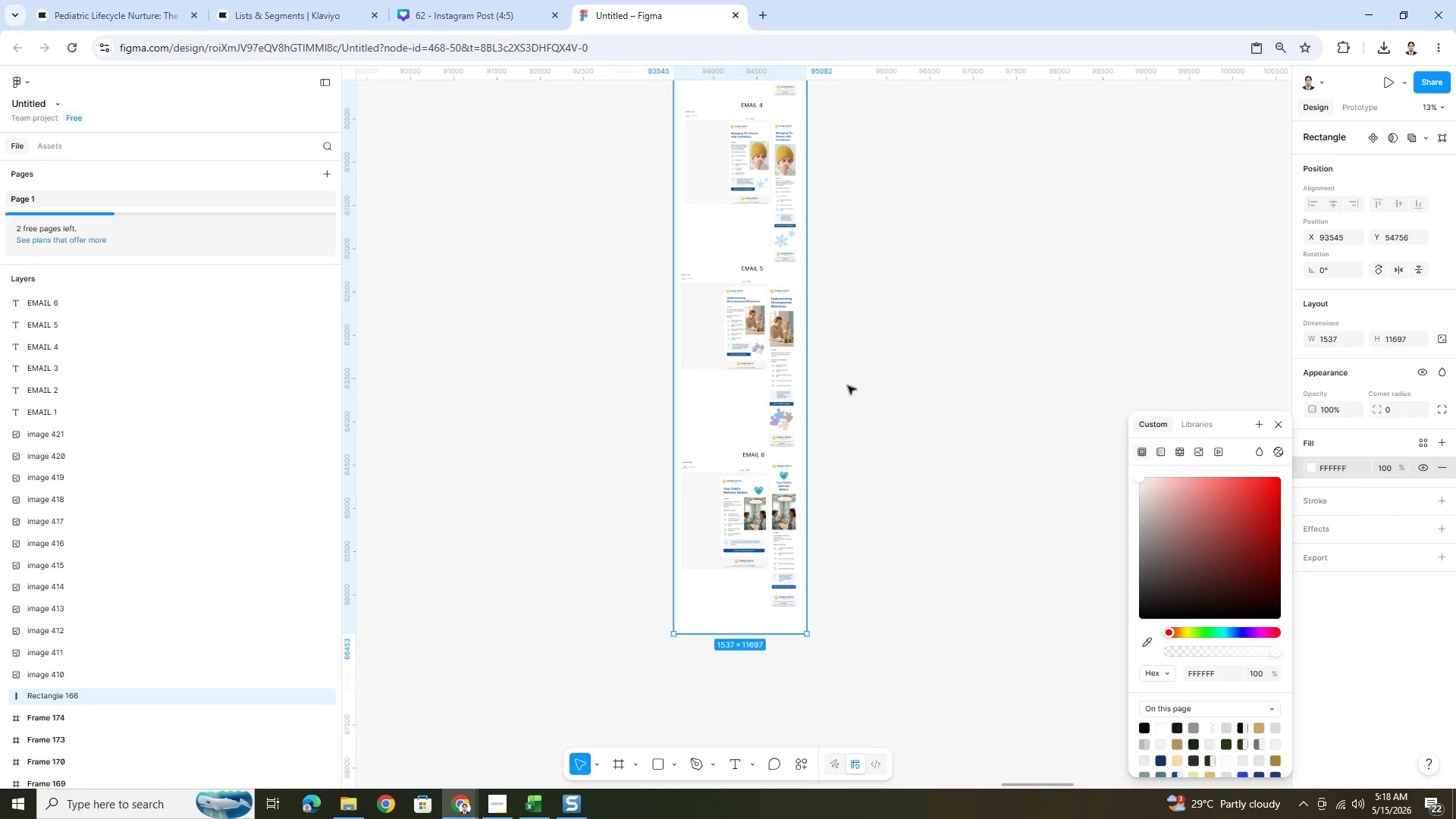 
scroll: coordinate [848, 386], scroll_direction: up, amount: 9.0
 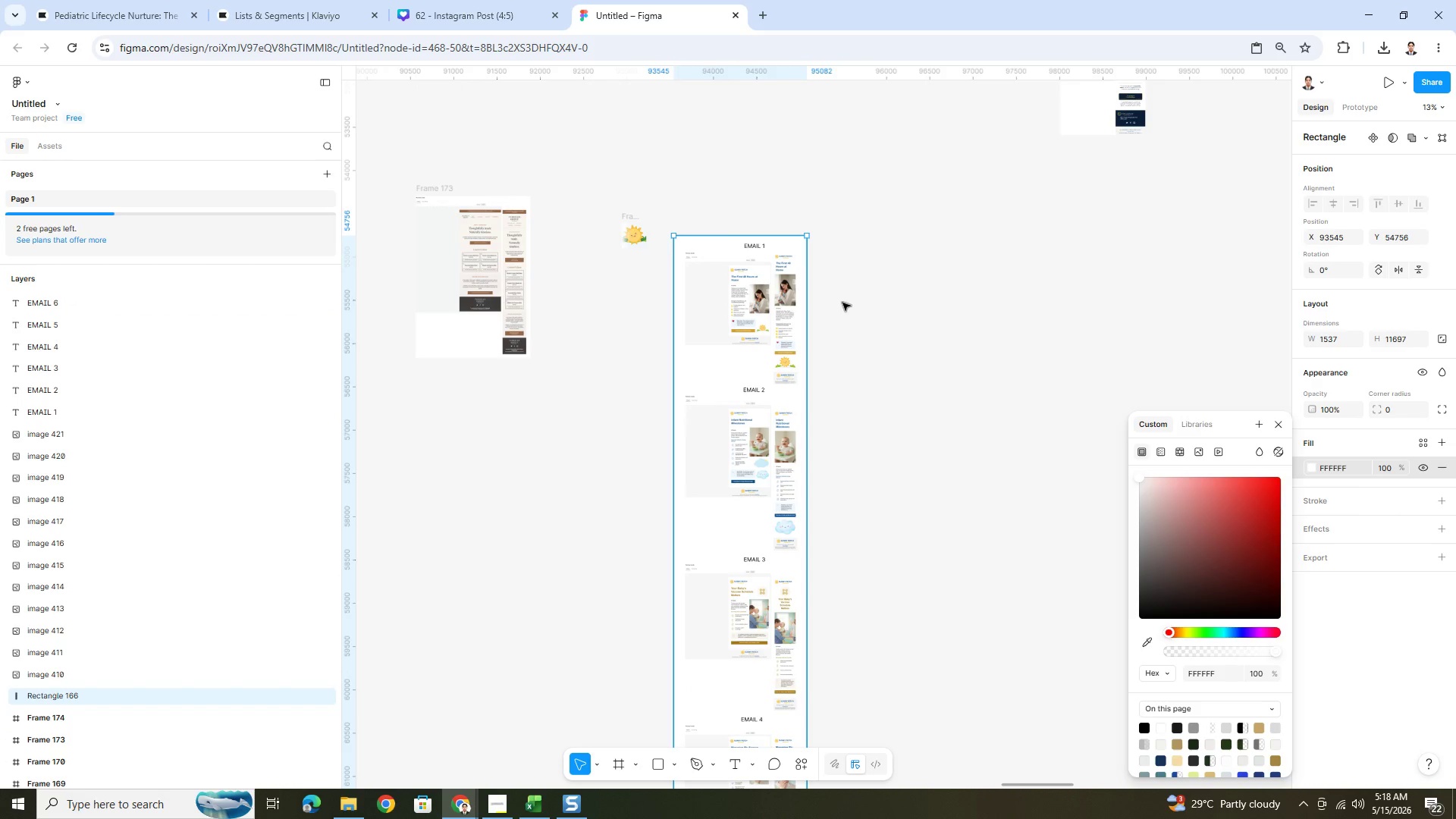 
scroll: coordinate [846, 325], scroll_direction: down, amount: 7.0
 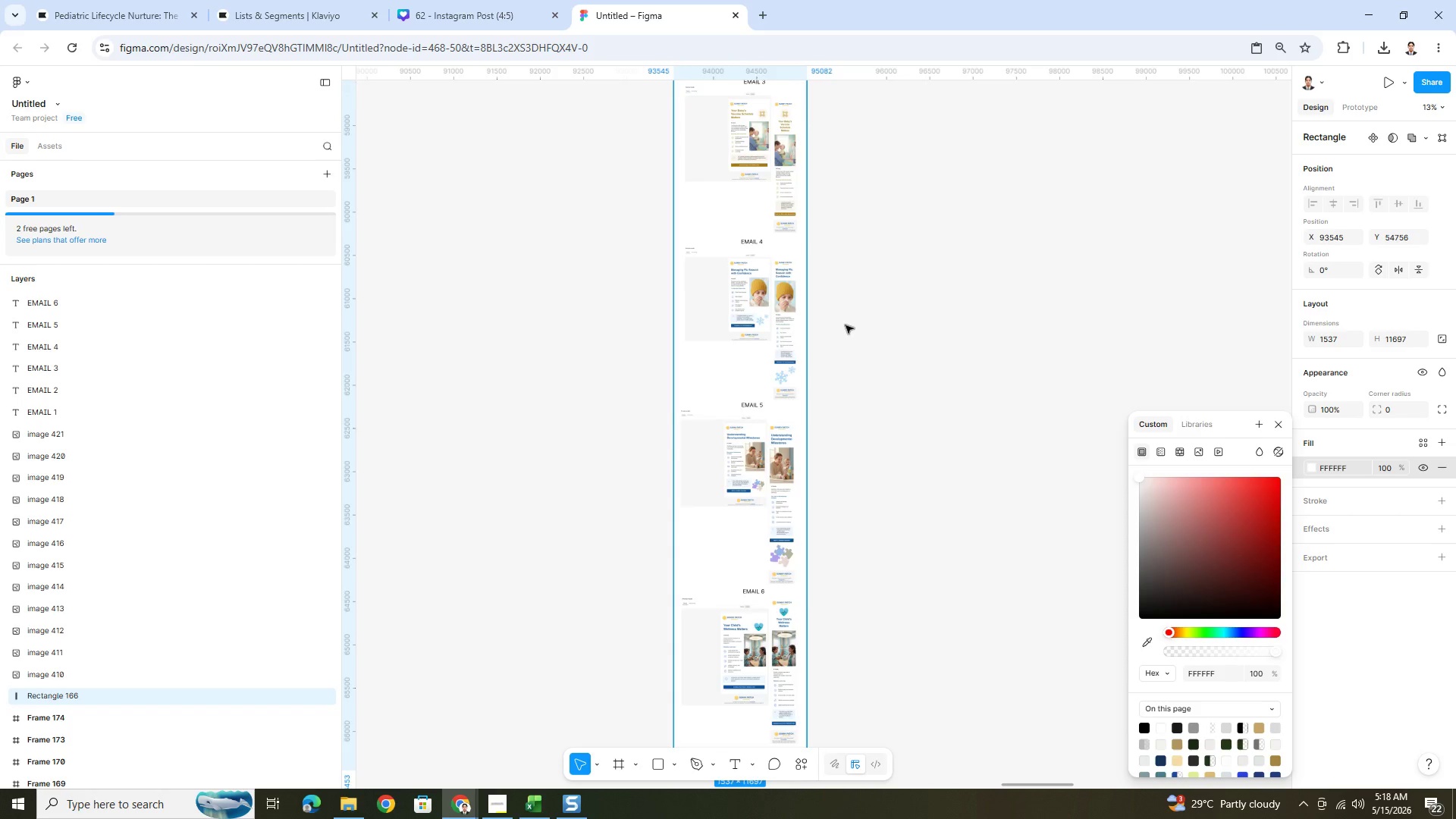 
double_click([871, 297])
 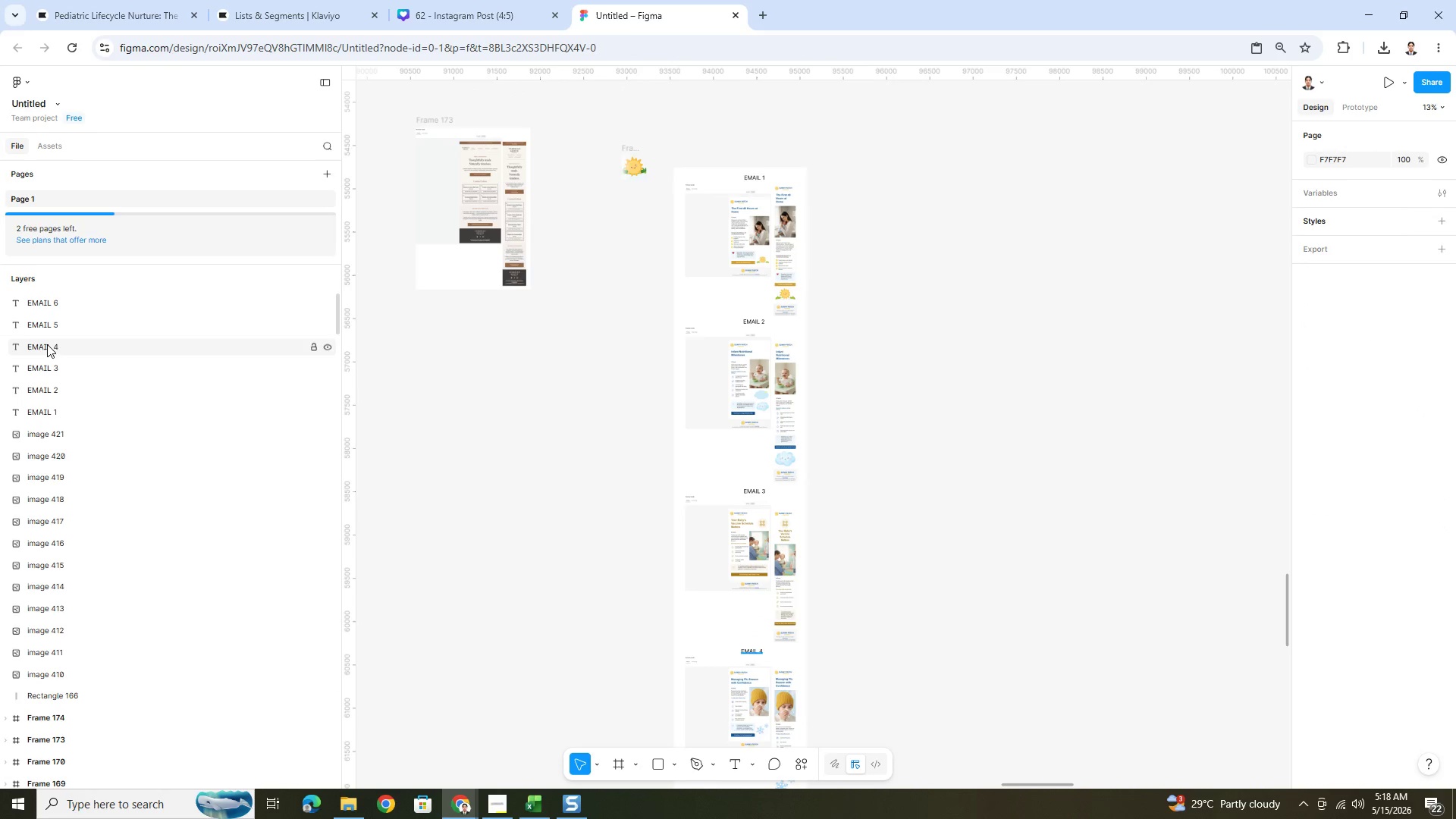 
scroll: coordinate [846, 326], scroll_direction: up, amount: 6.0
 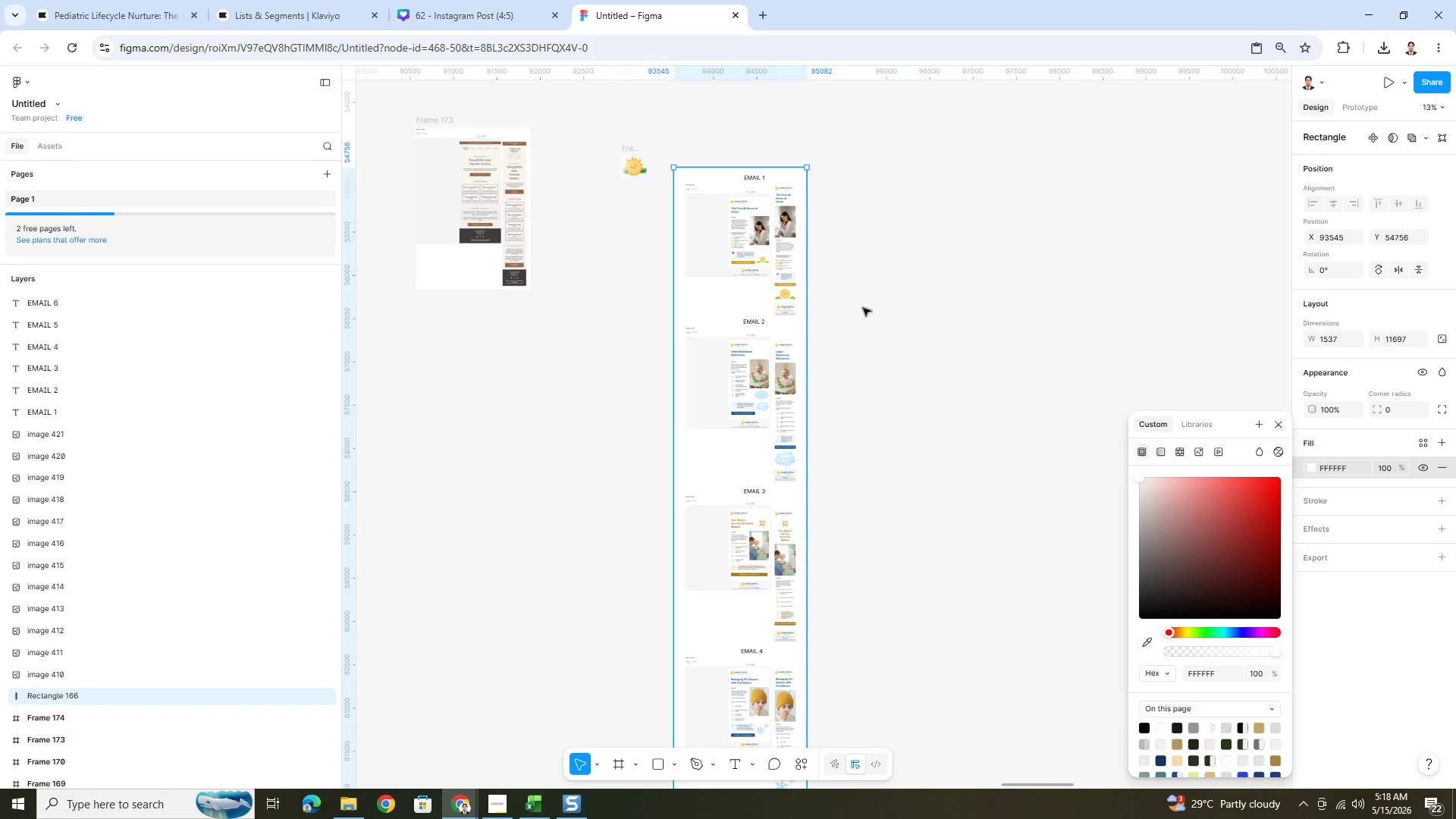 
left_click([74, 303])
 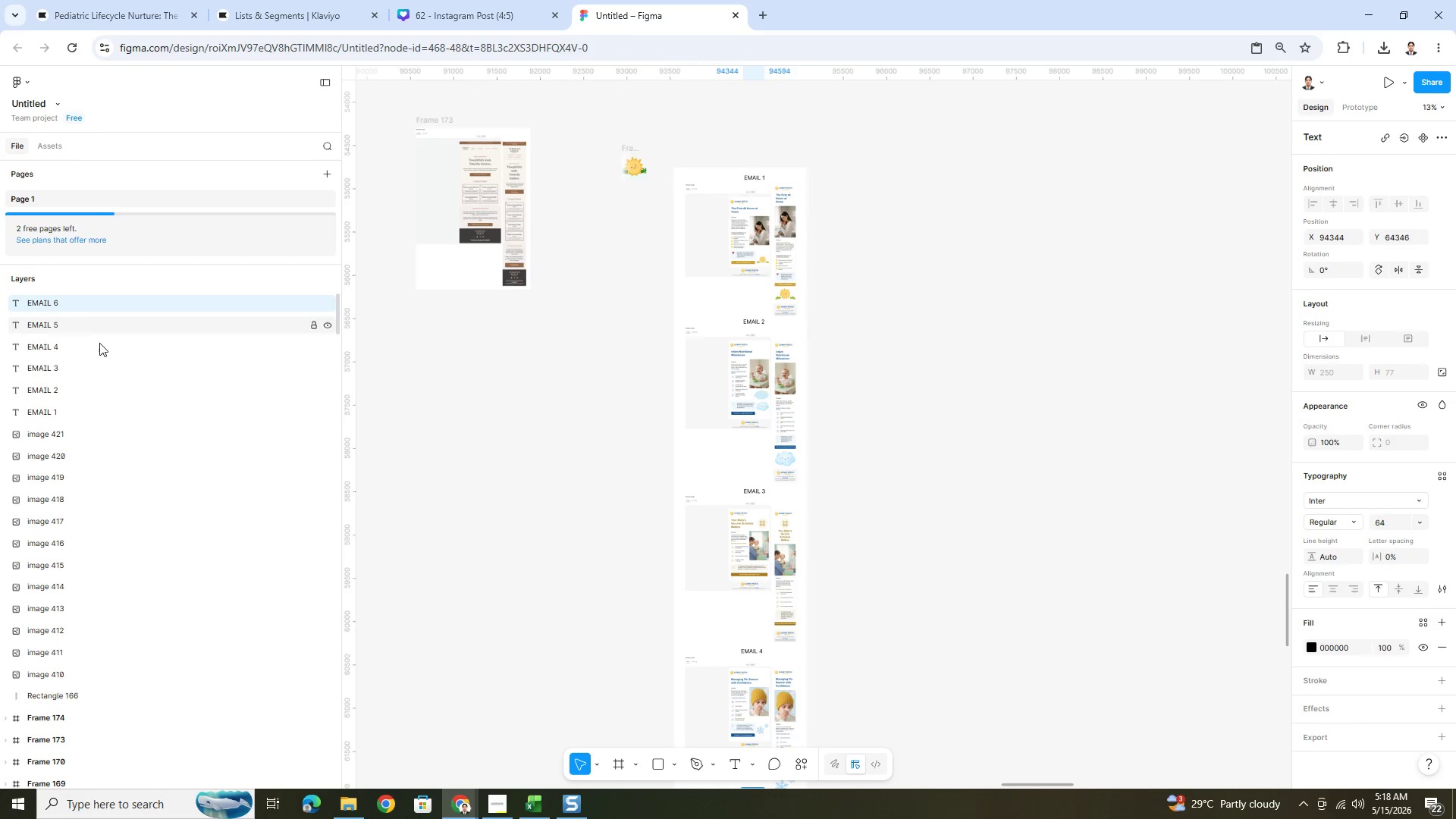 
scroll: coordinate [129, 460], scroll_direction: up, amount: 1.0
 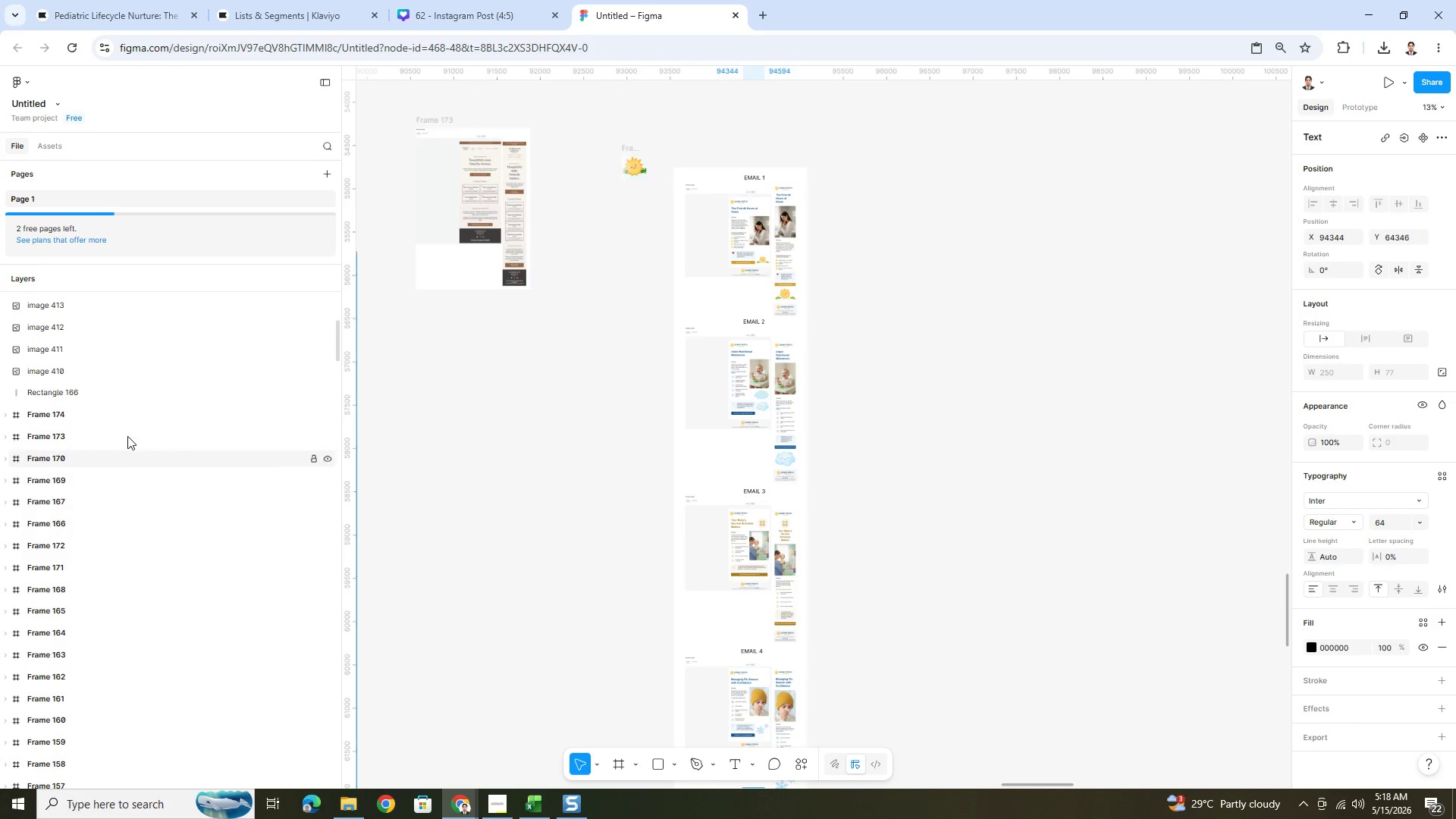 
hold_key(key=ShiftLeft, duration=0.31)
left_click([115, 392])
 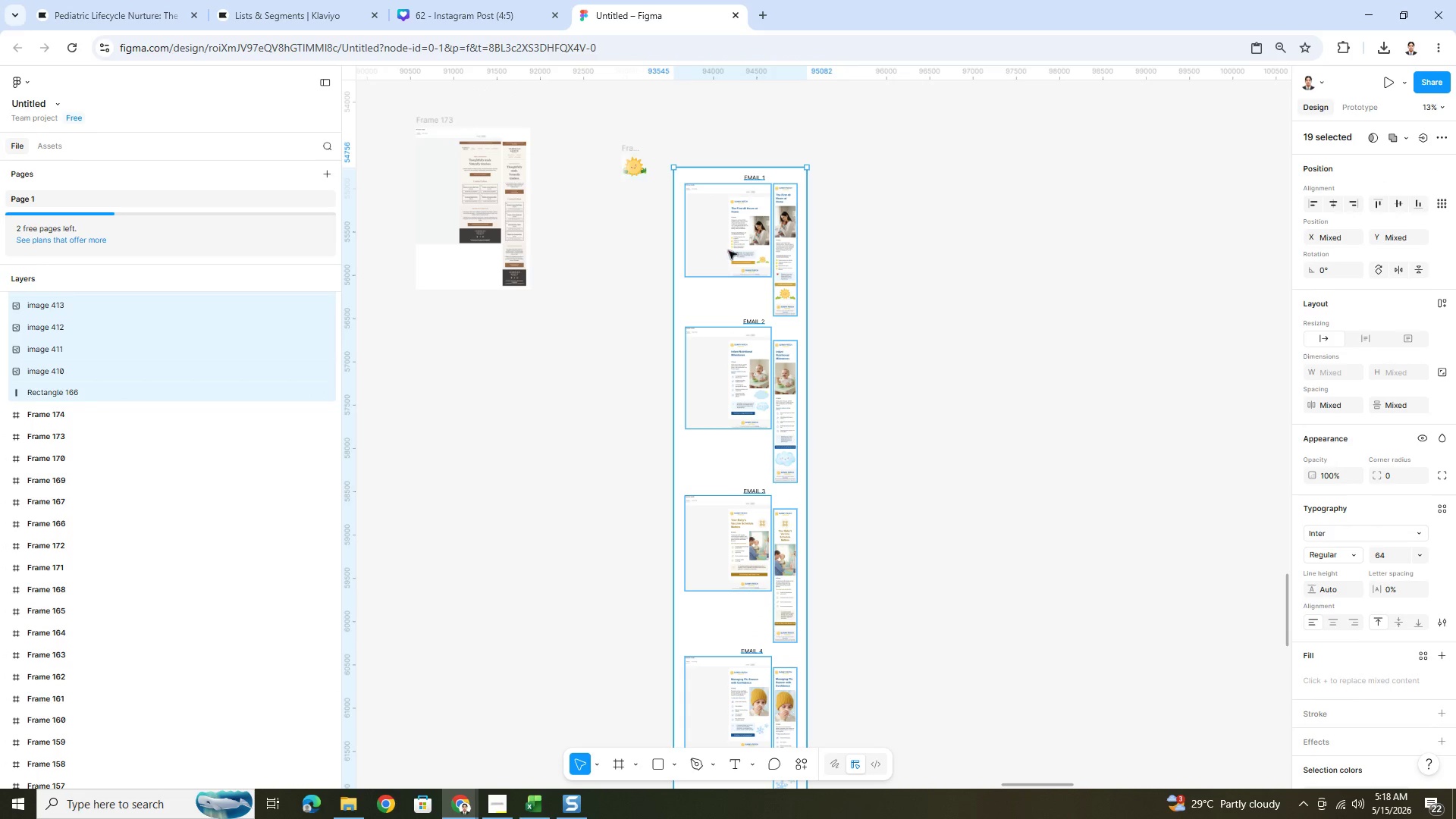 
right_click([698, 190])
 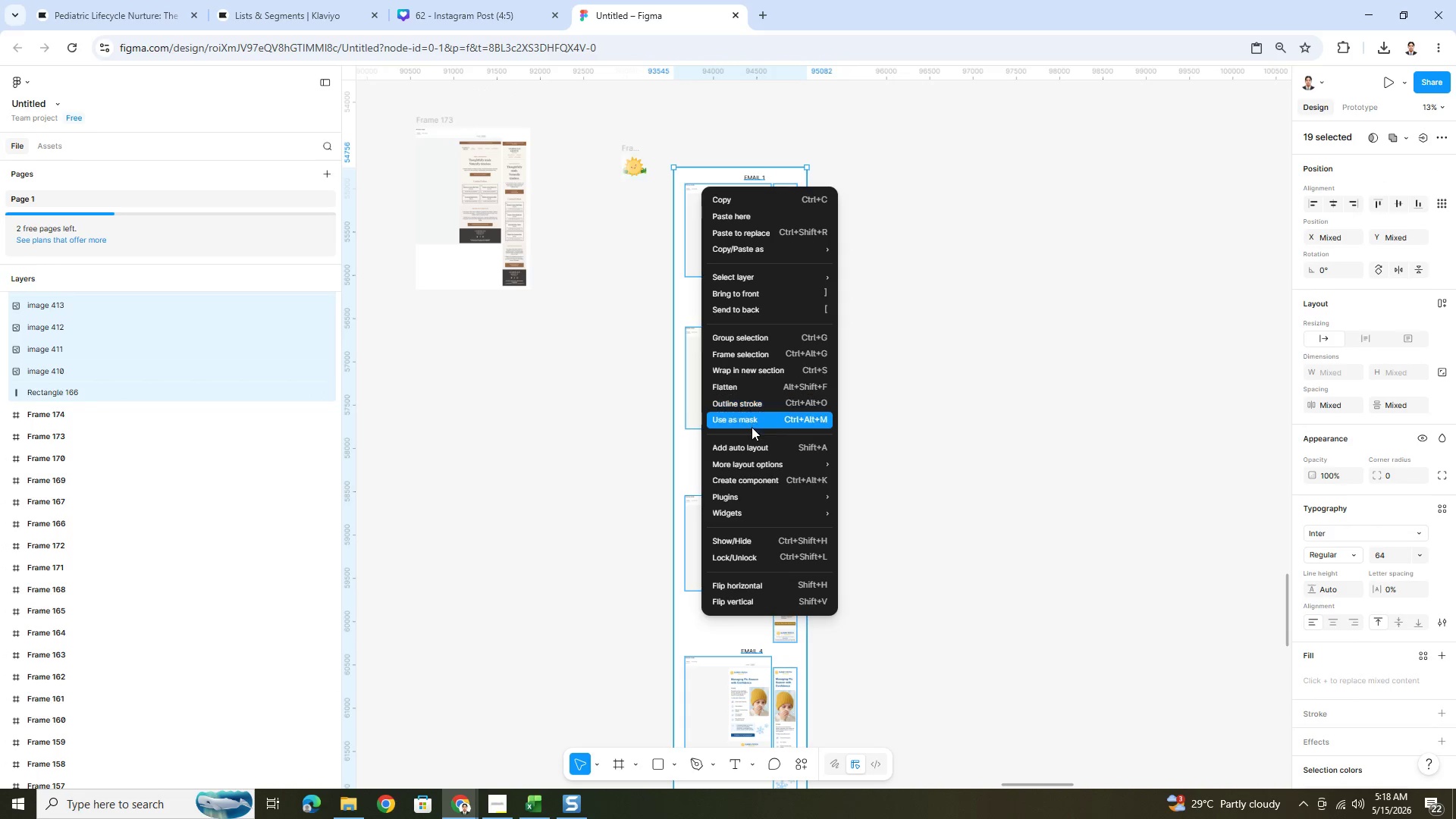 
left_click([751, 353])
 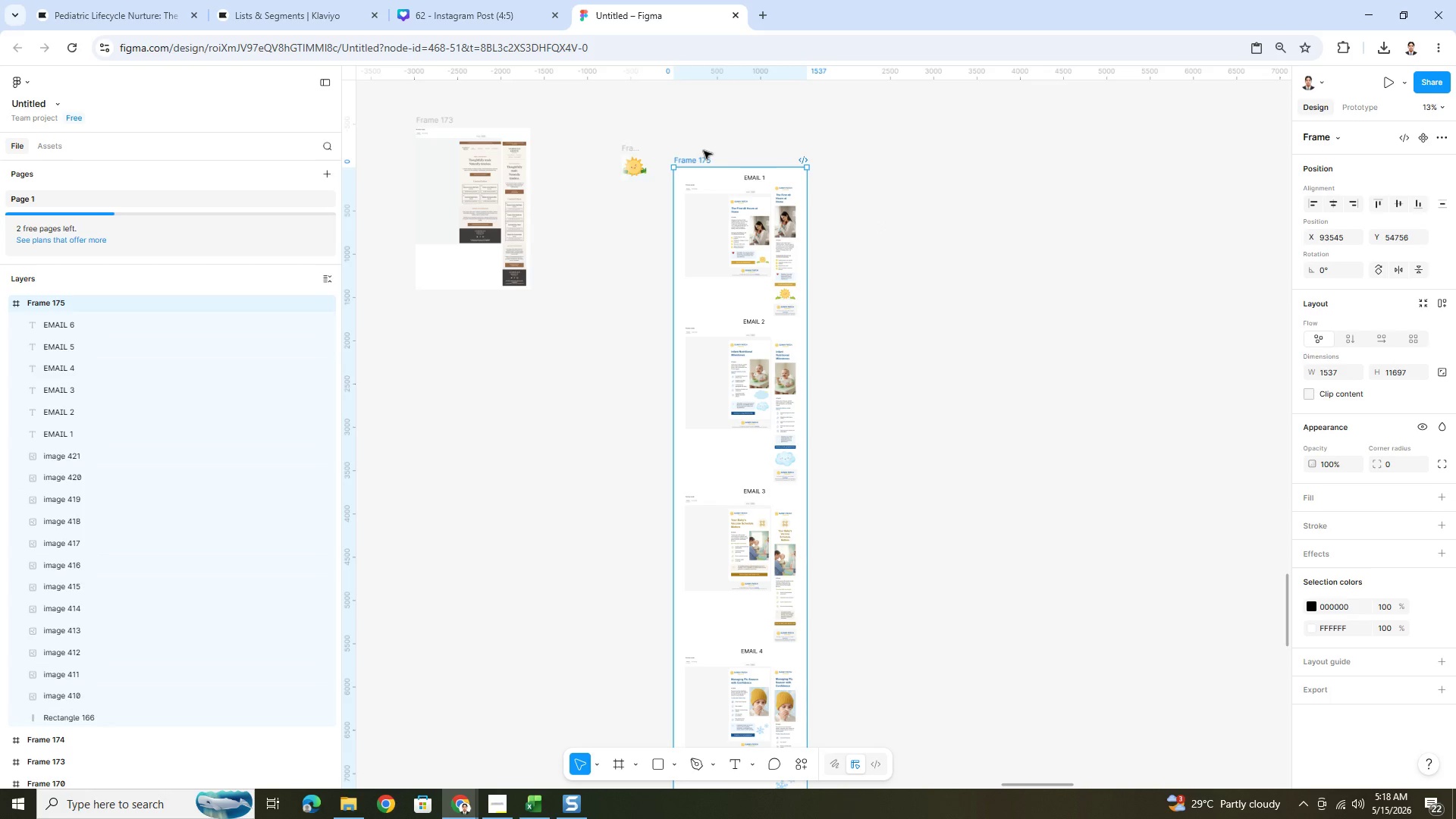 
left_click([701, 158])
 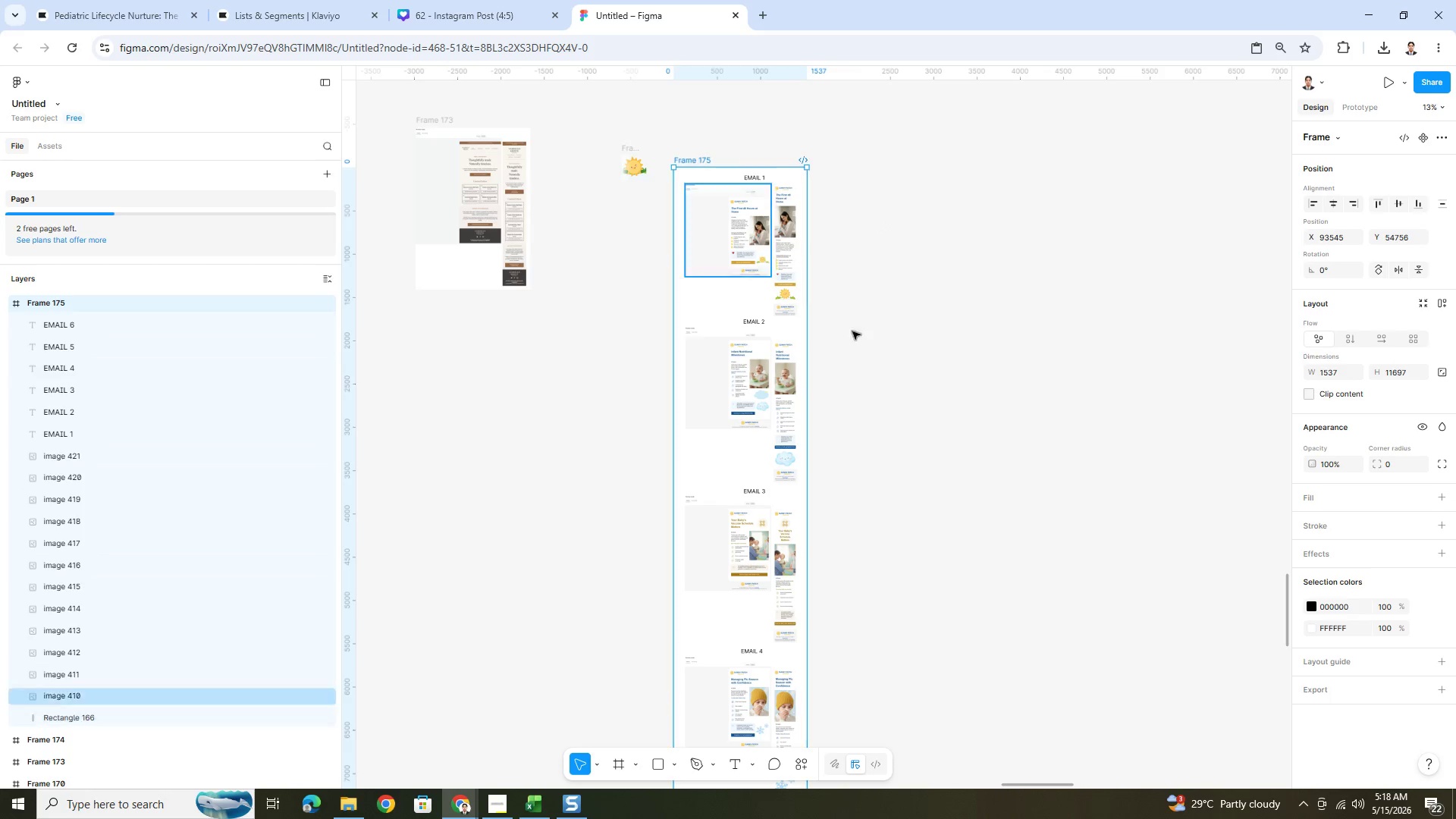 
scroll: coordinate [1003, 509], scroll_direction: down, amount: 8.0
 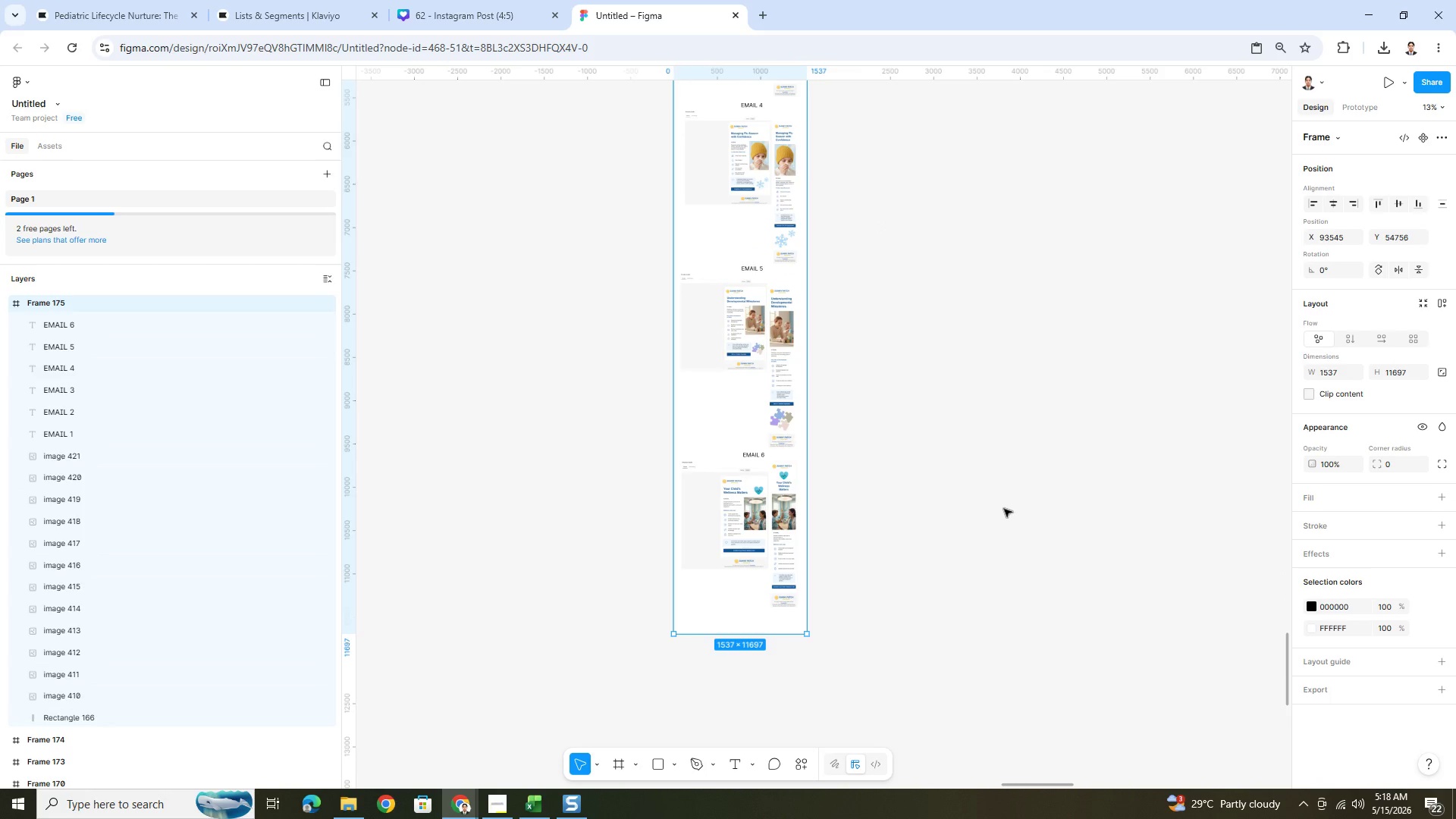 
scroll: coordinate [1006, 508], scroll_direction: up, amount: 9.0
 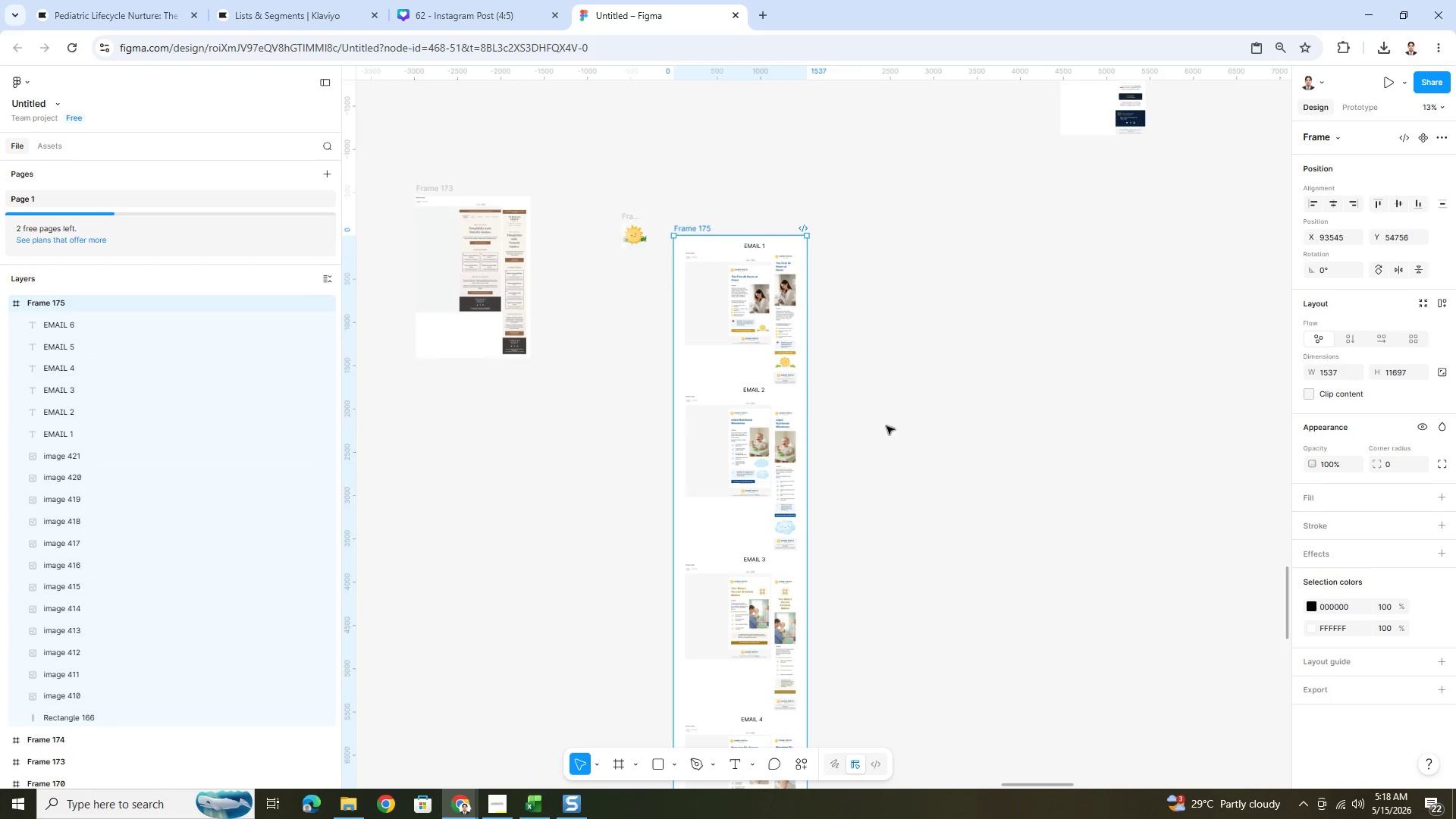 
hold_key(key=ControlLeft, duration=0.53)
scroll: coordinate [868, 413], scroll_direction: up, amount: 5.0
 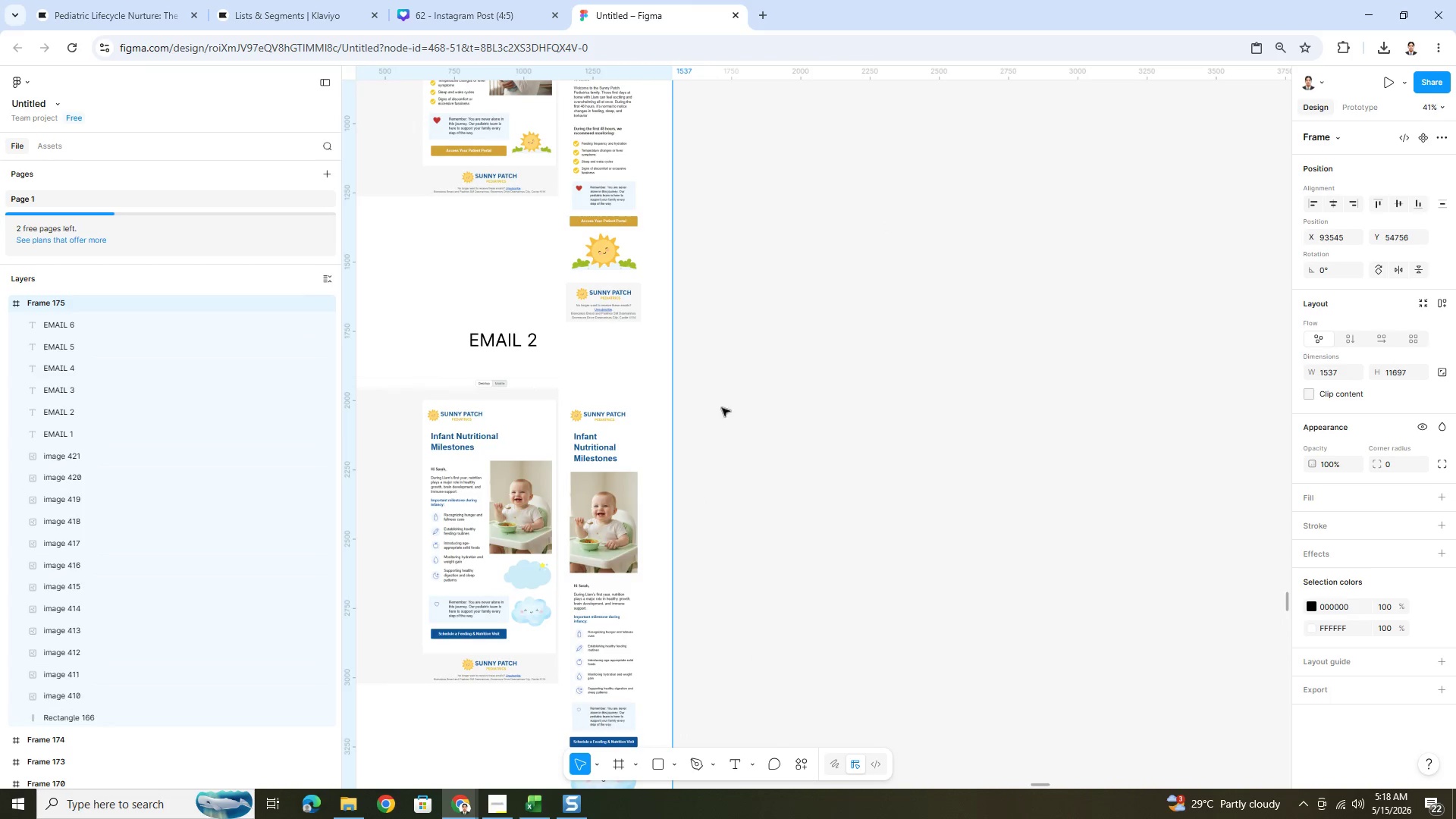 
hold_key(key=ControlLeft, duration=1.38)
scroll: coordinate [723, 409], scroll_direction: down, amount: 2.0
 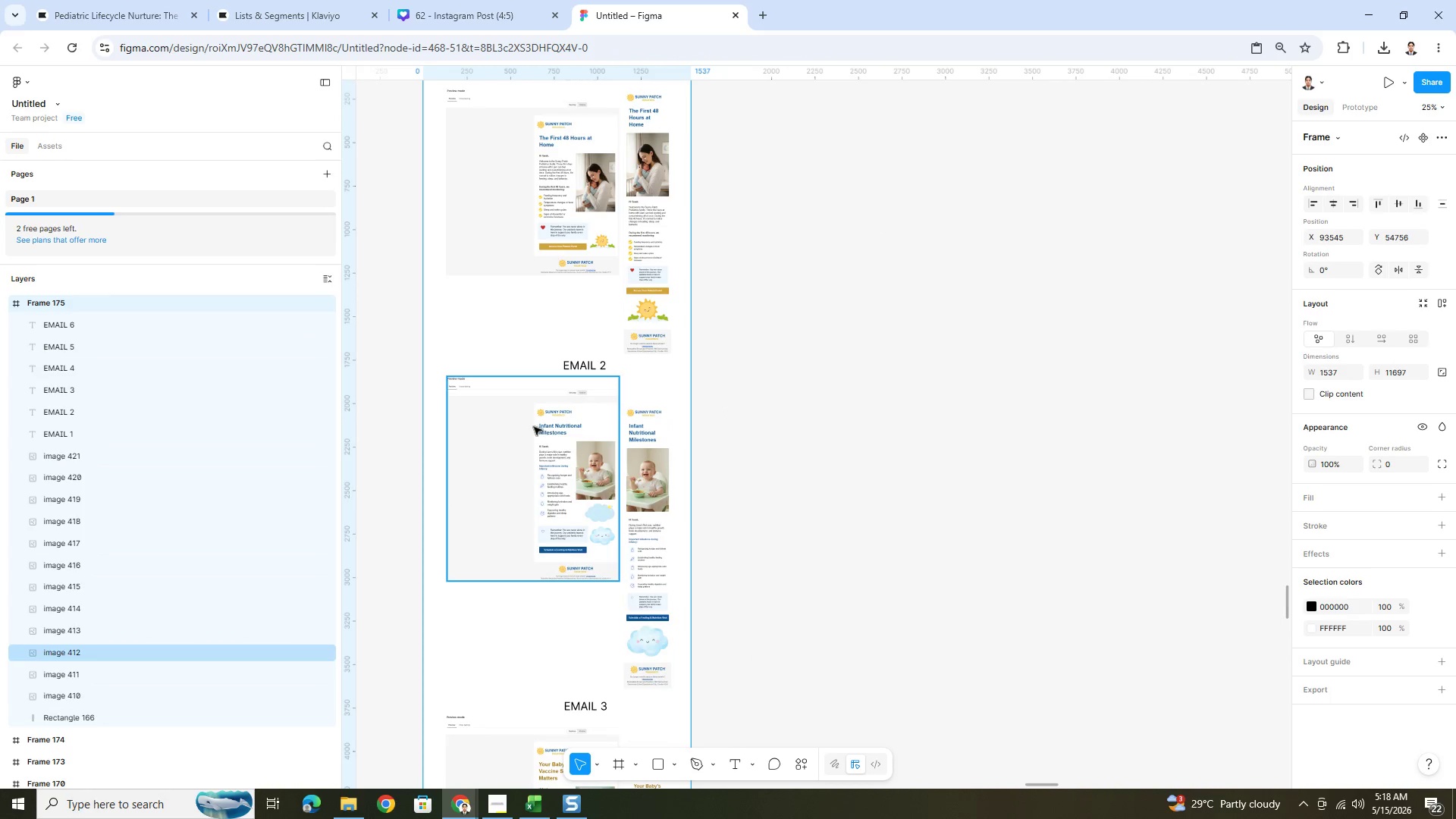 
key(Control+ControlLeft)
 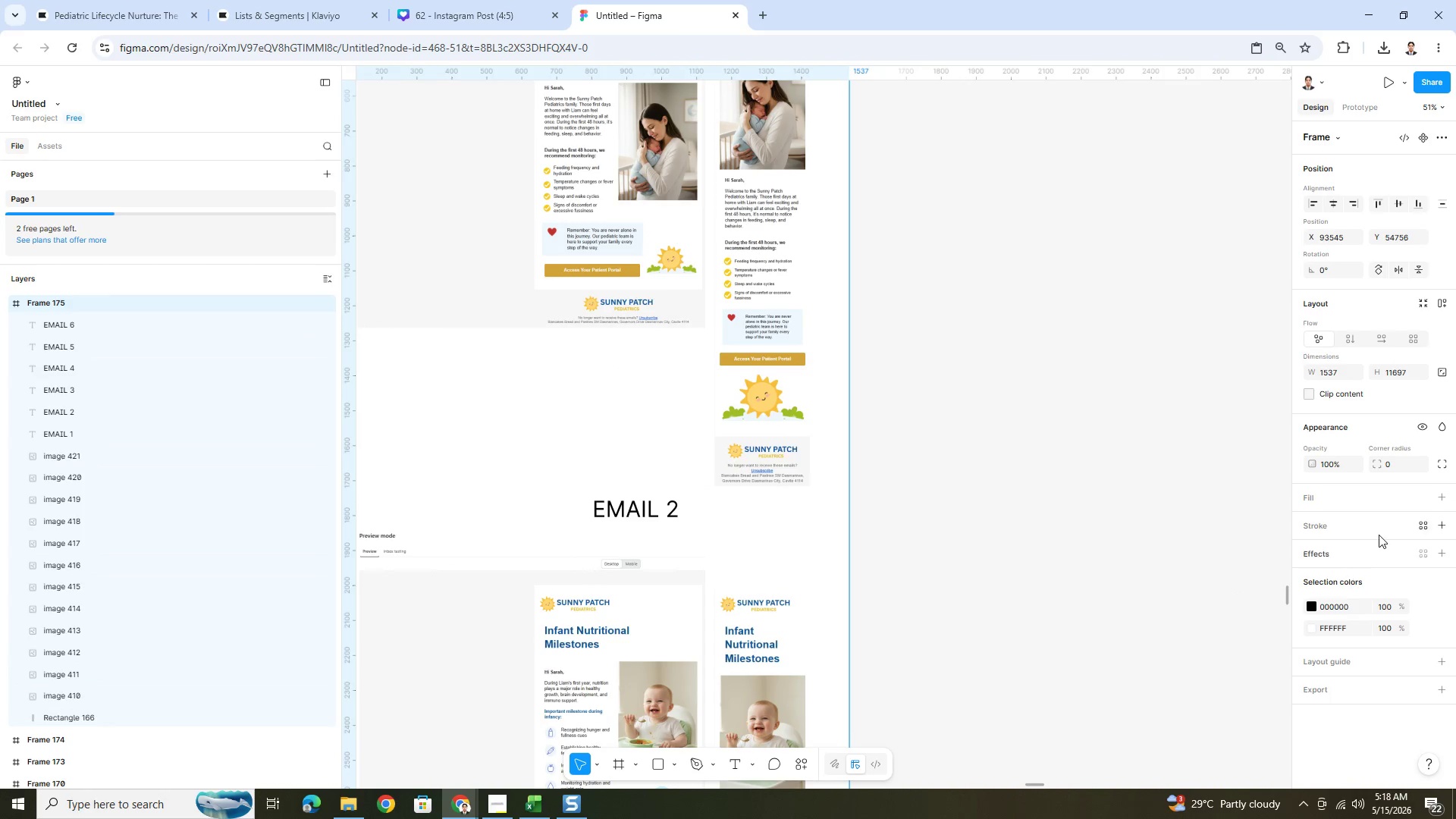 
scroll: coordinate [570, 425], scroll_direction: up, amount: 6.0